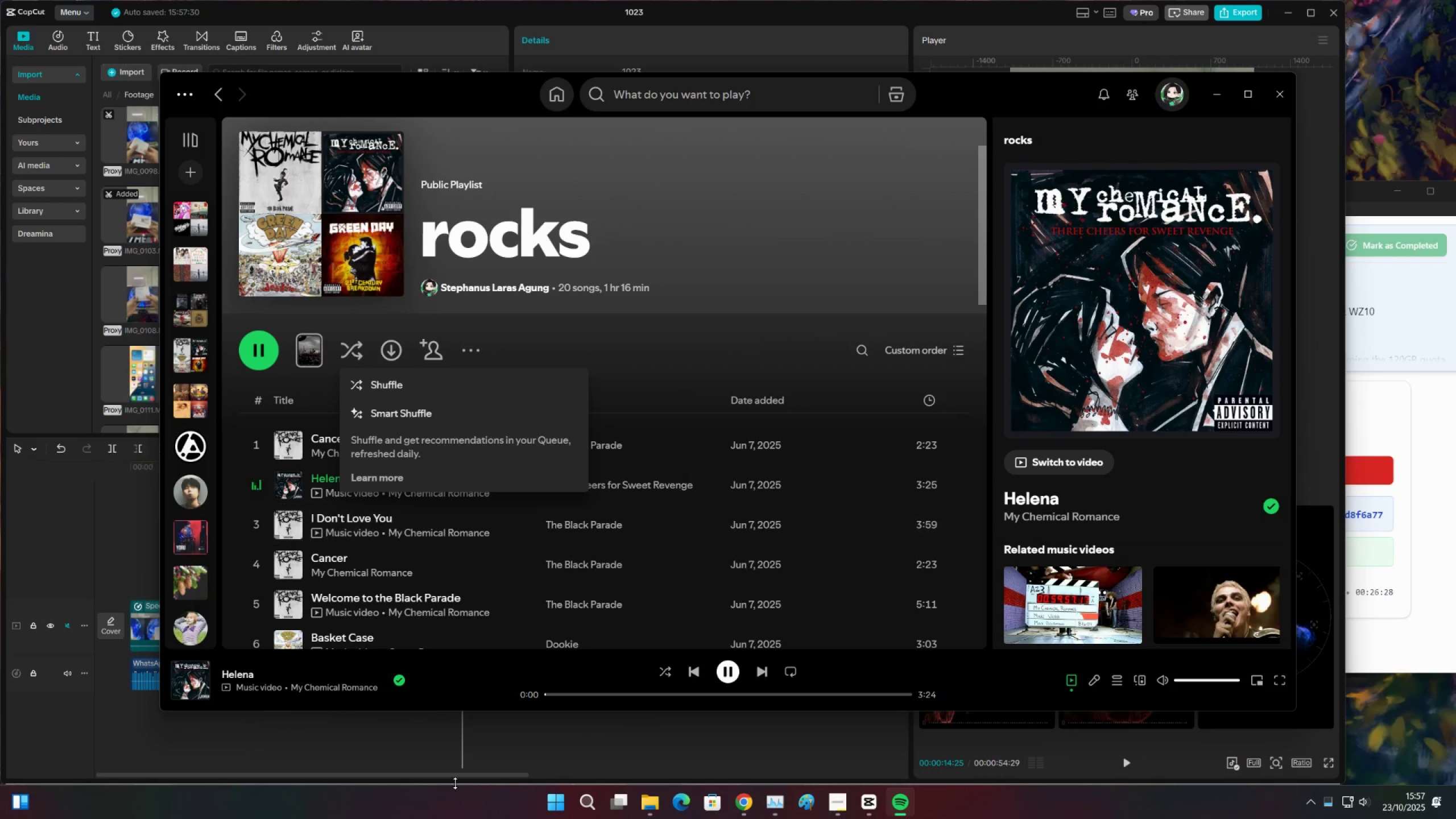 
left_click([444, 746])
 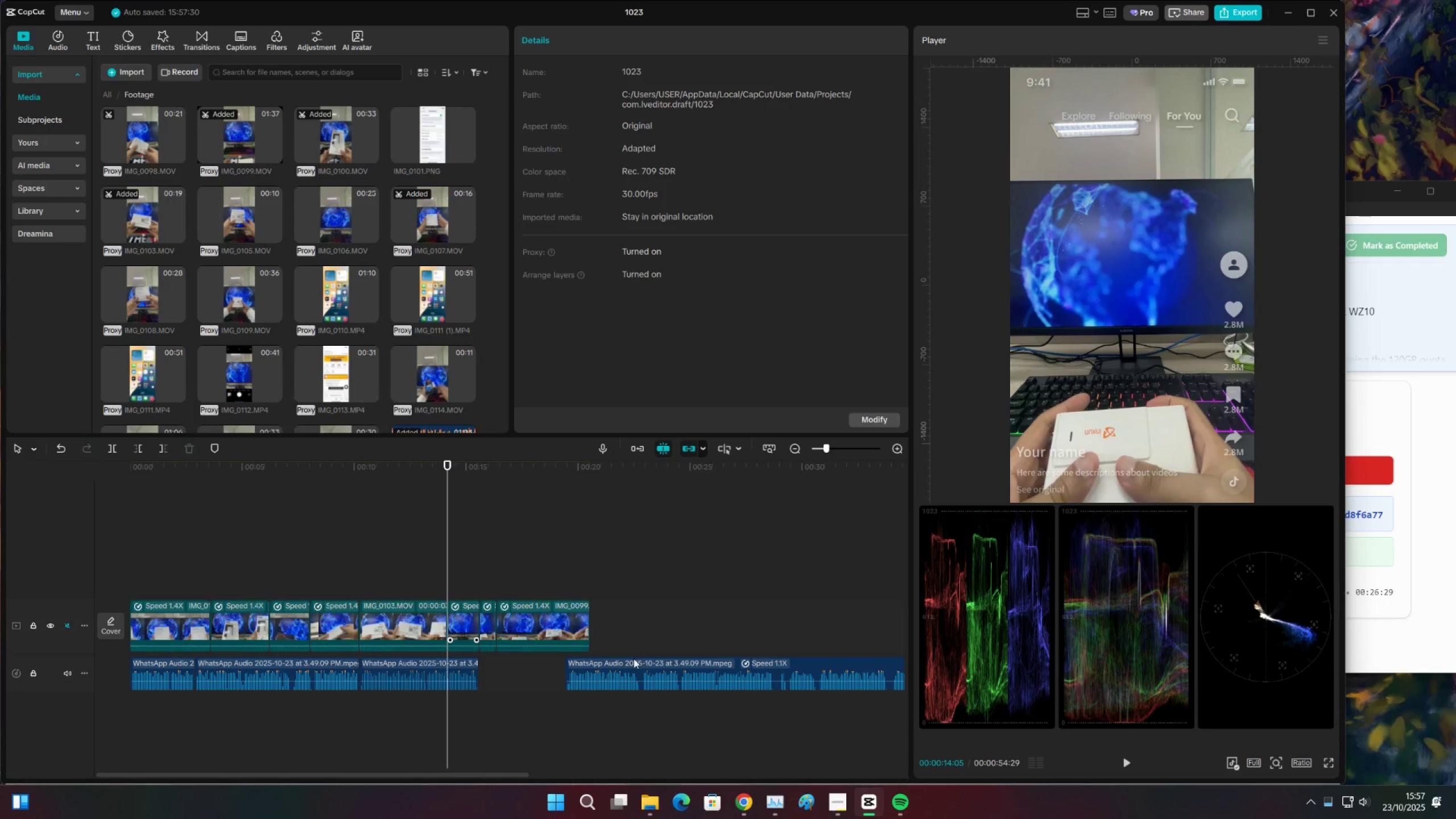 
key(Space)
 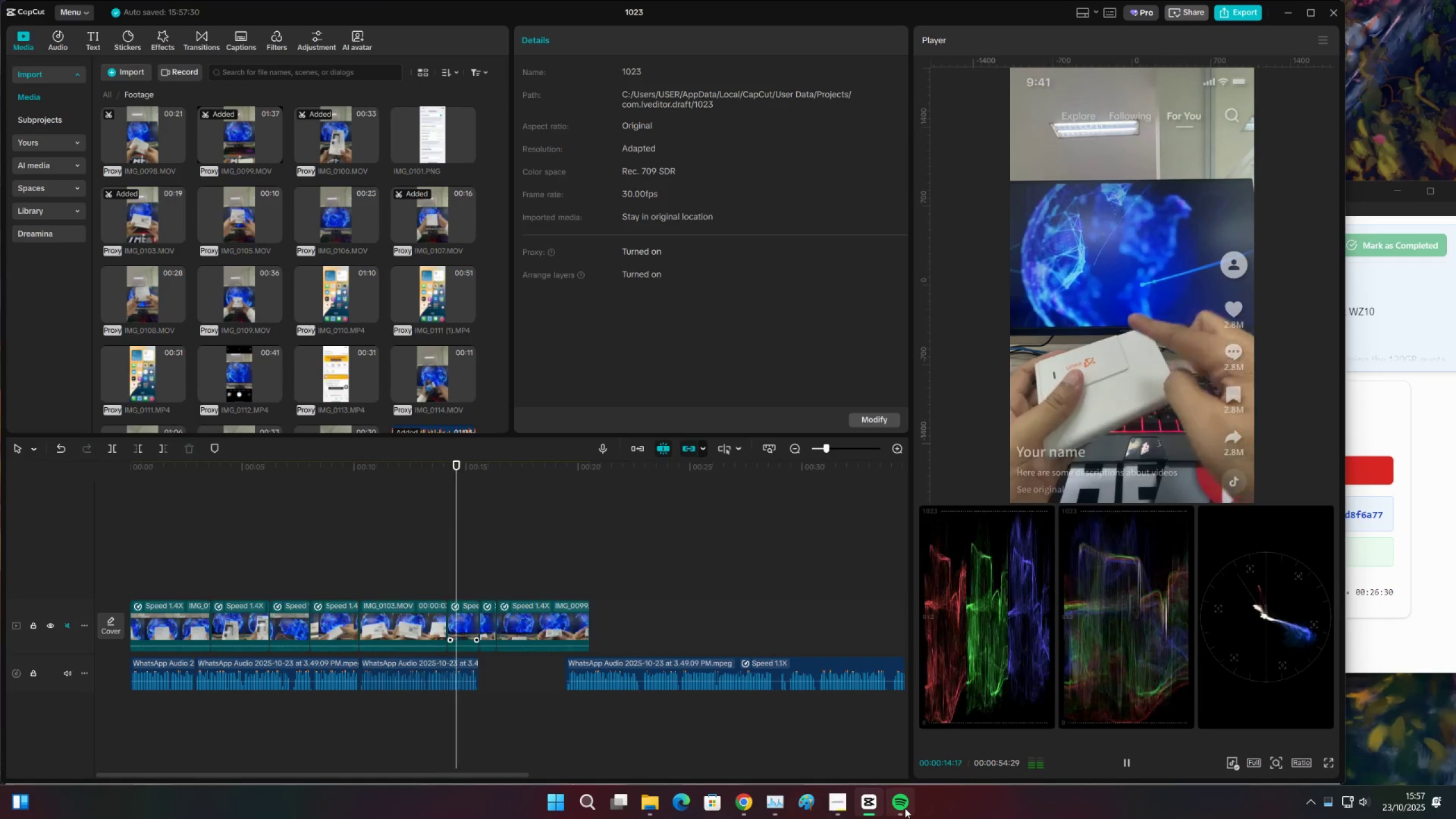 
key(Space)
 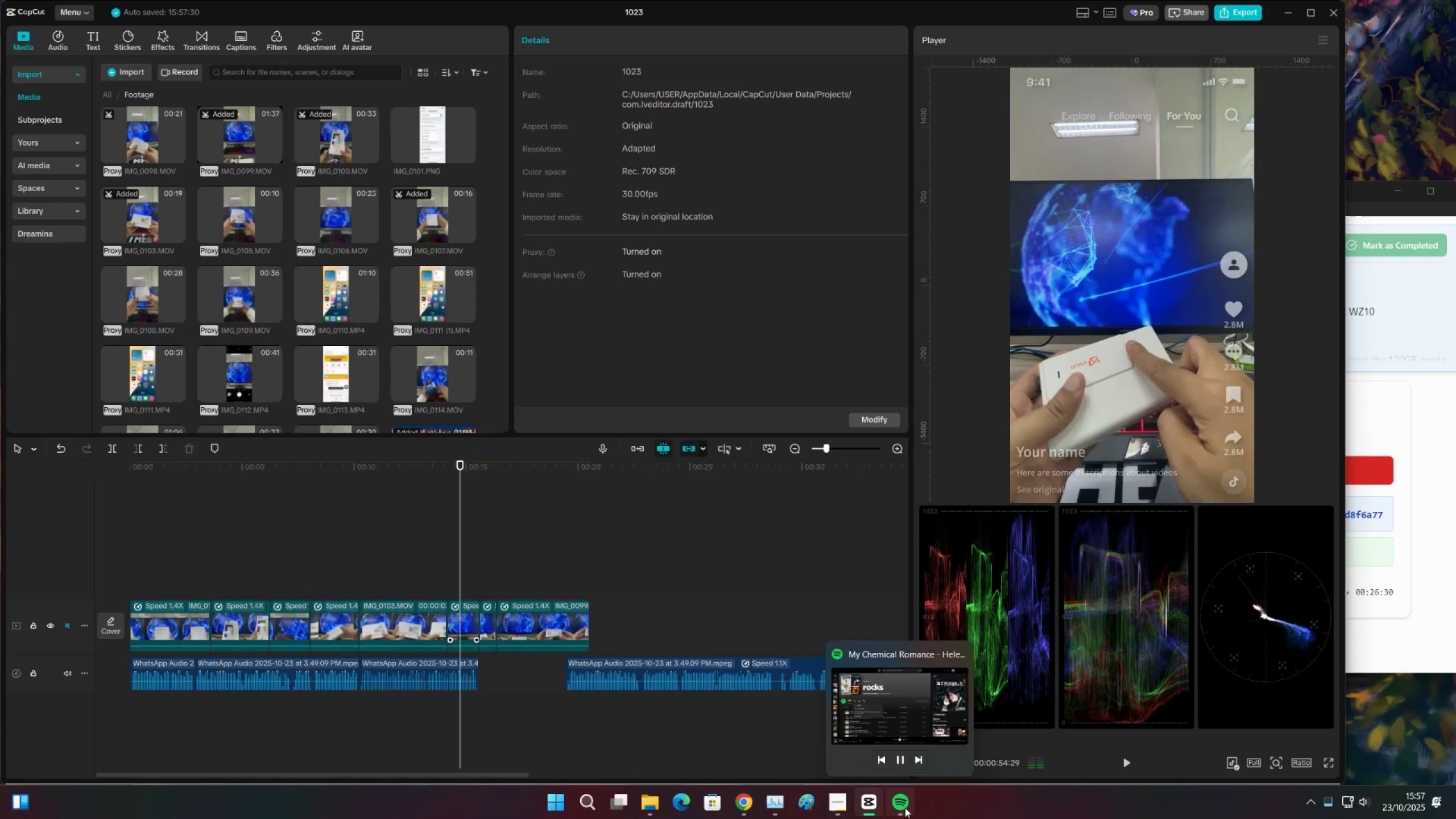 
left_click([905, 808])
 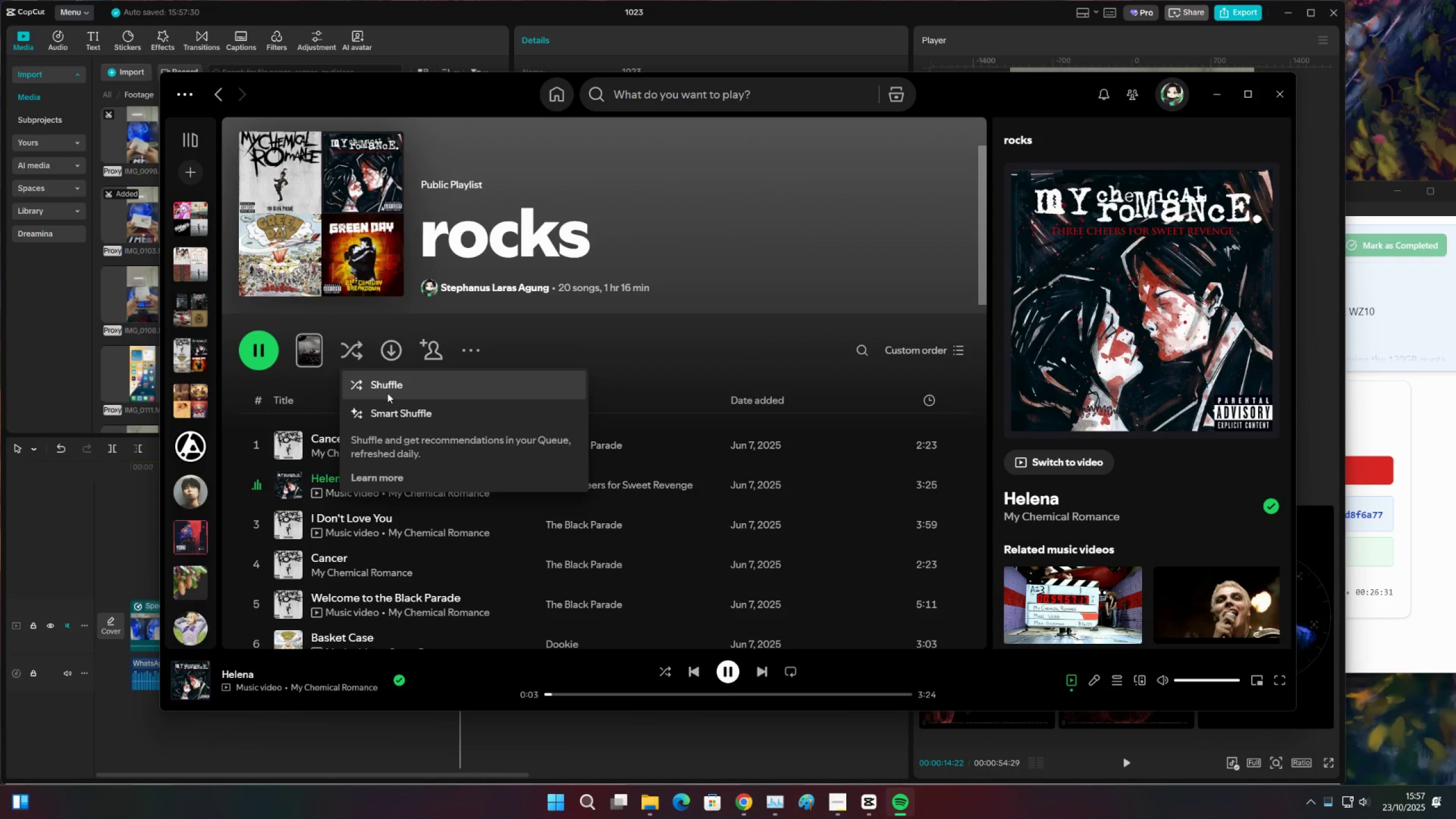 
left_click([388, 390])
 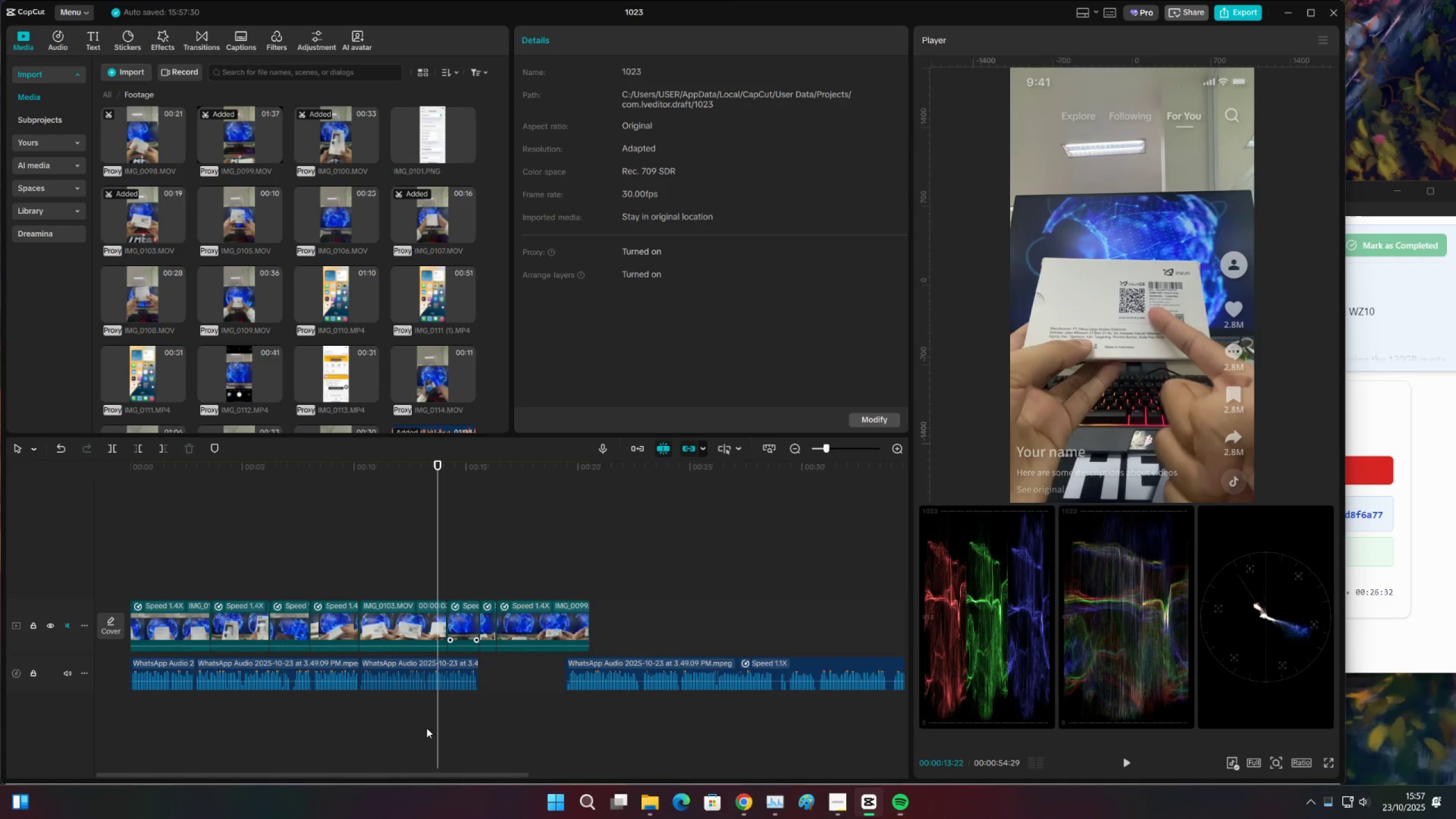 
double_click([387, 725])
 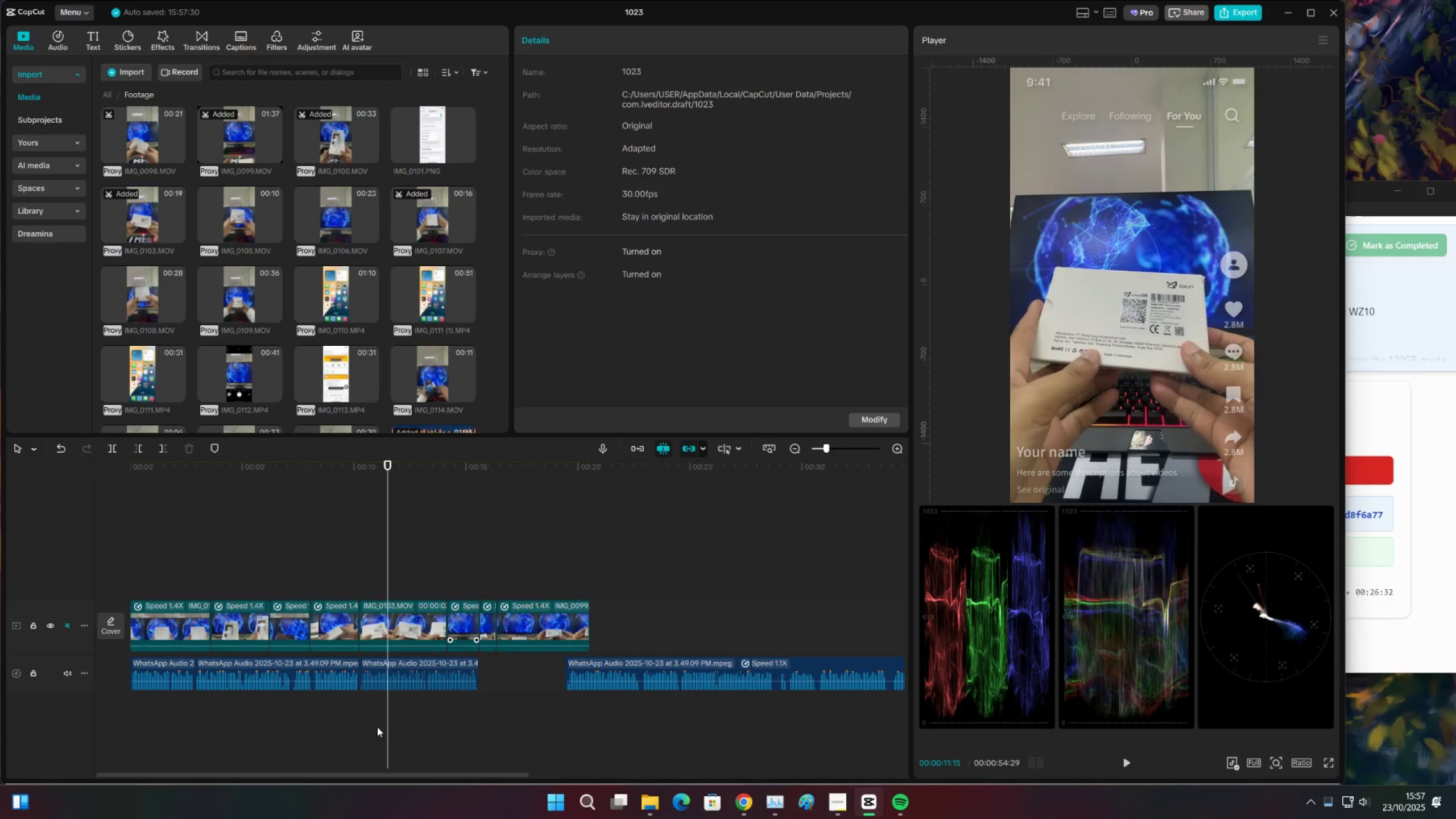 
triple_click([377, 727])
 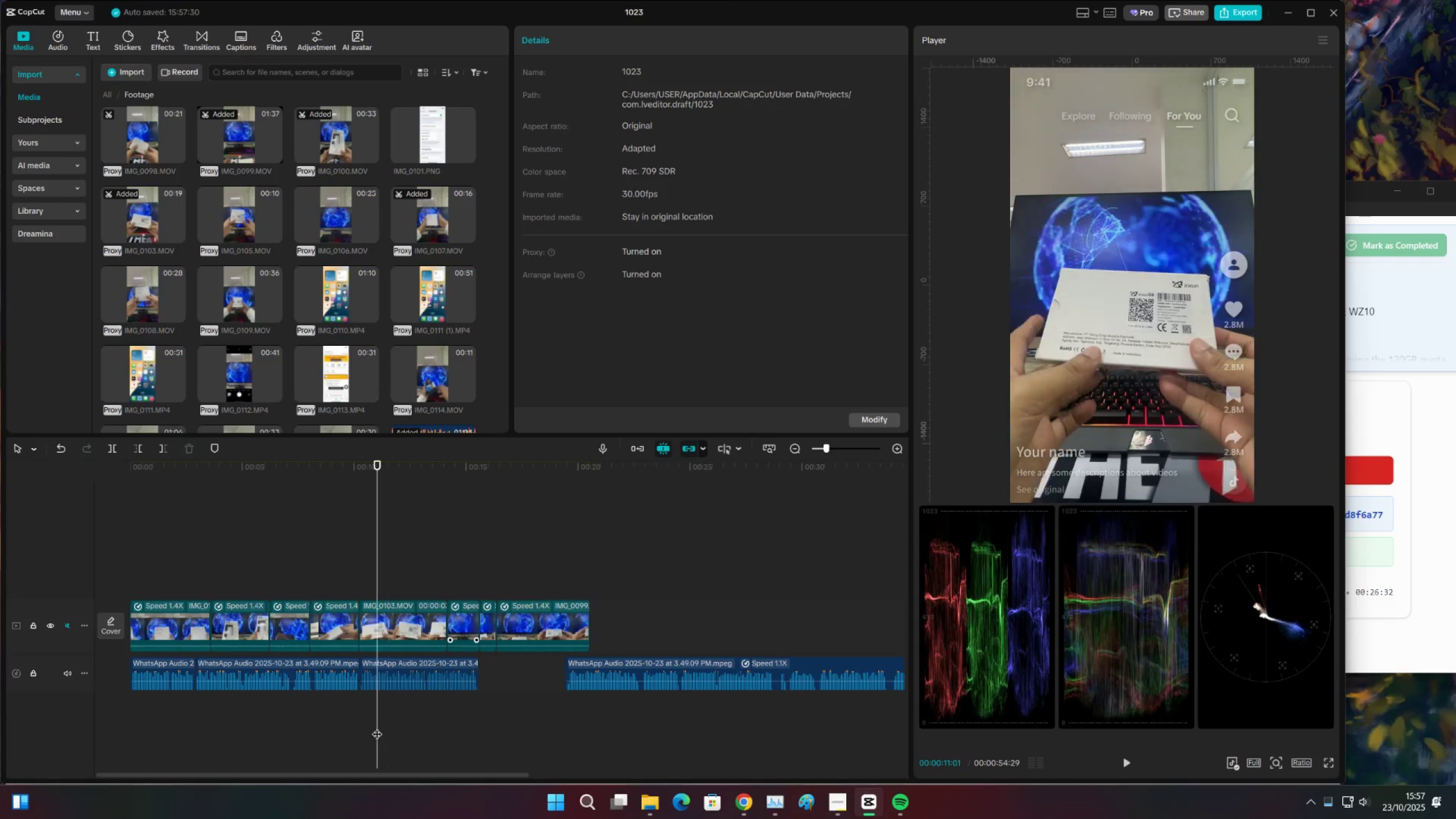 
key(Space)
 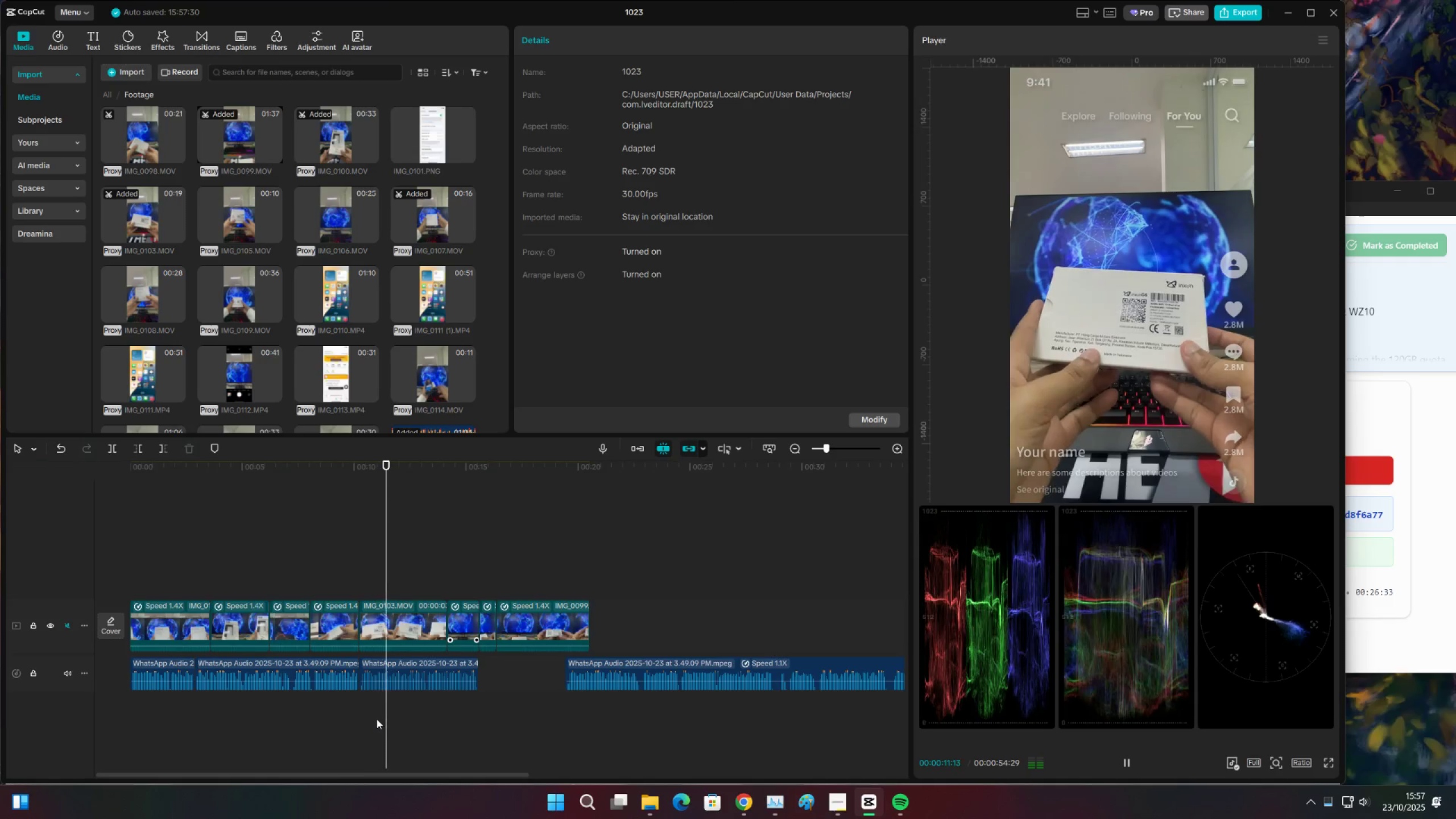 
key(Space)
 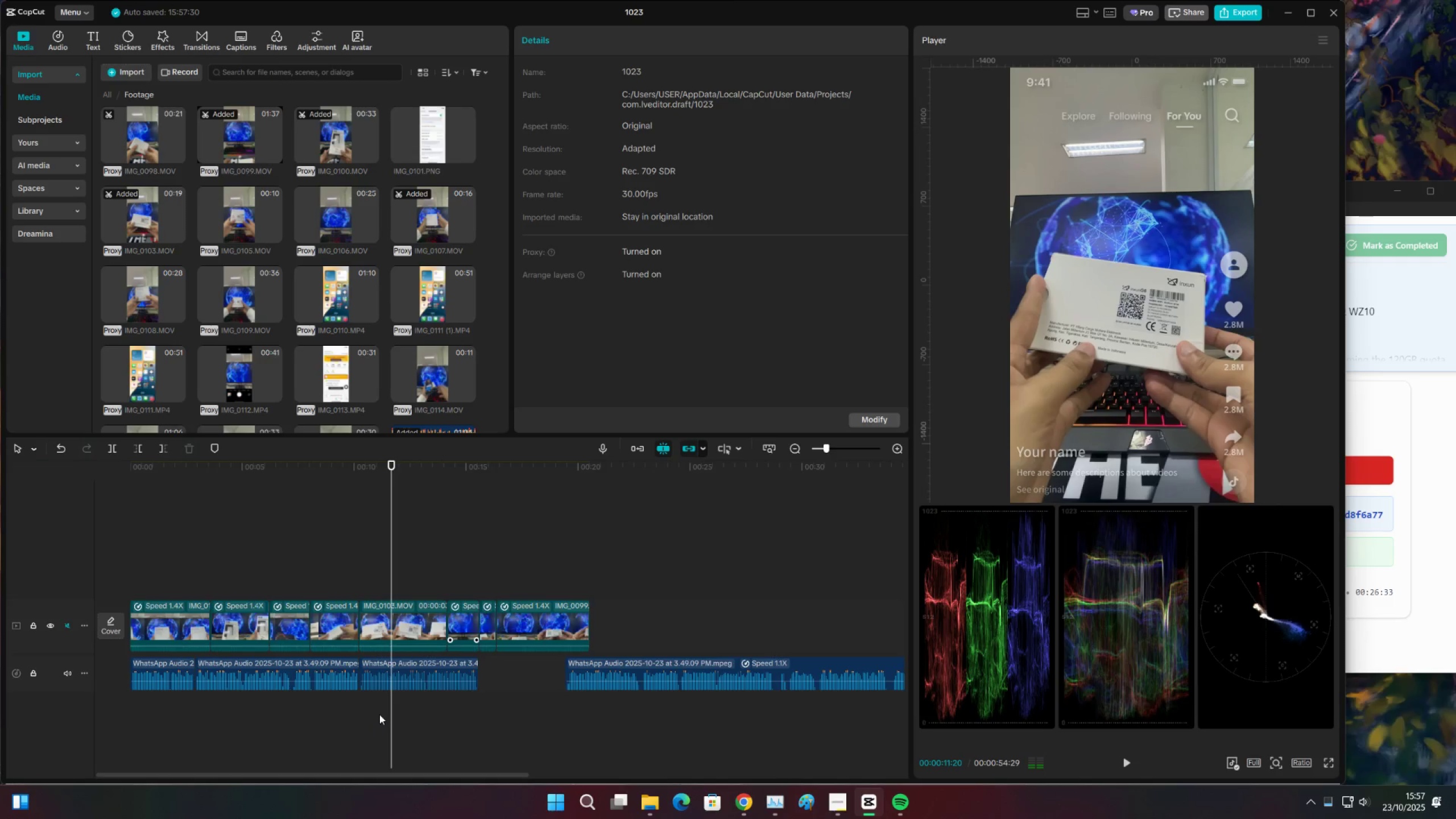 
key(Control+ControlLeft)
 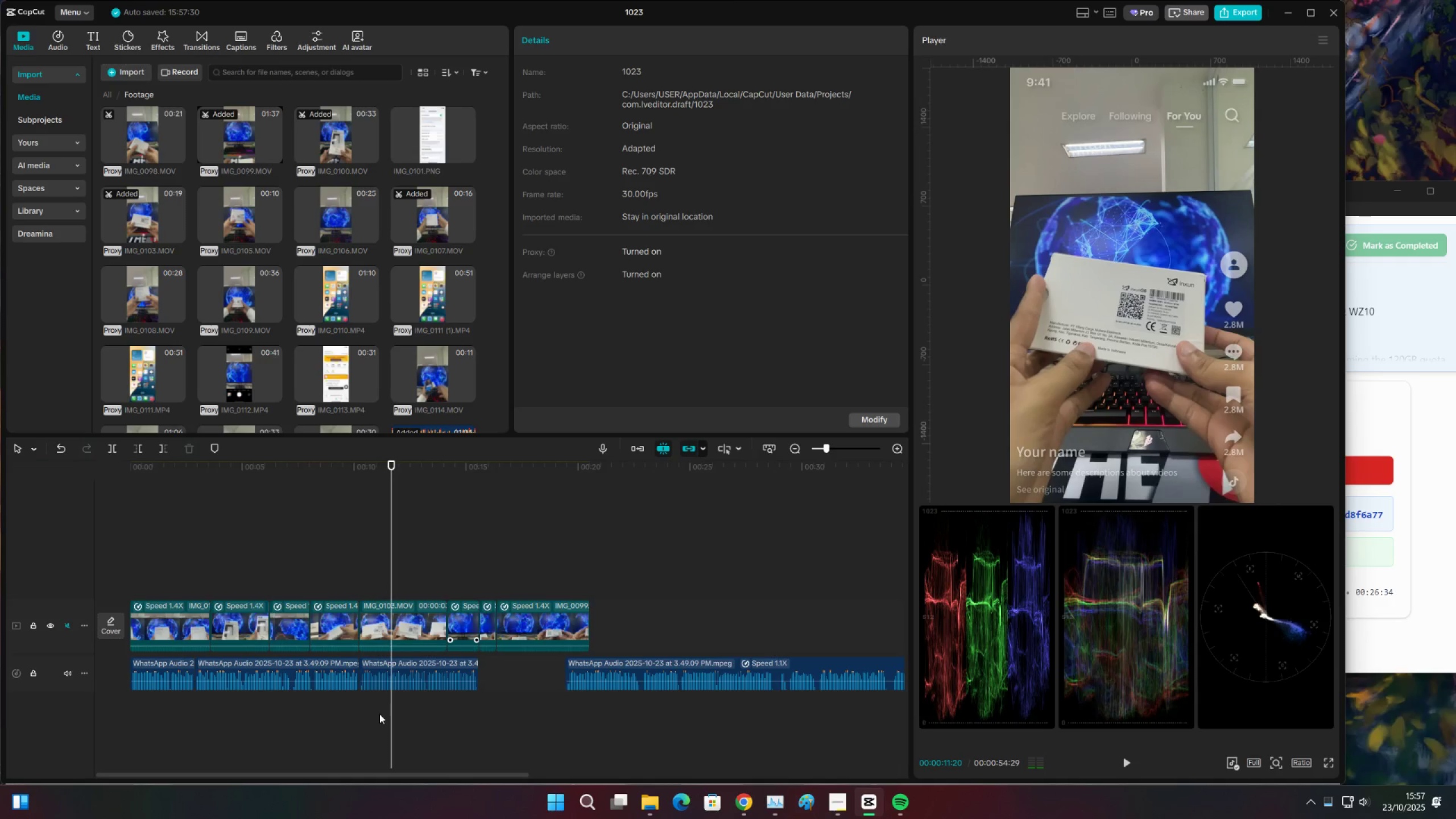 
key(Control+S)
 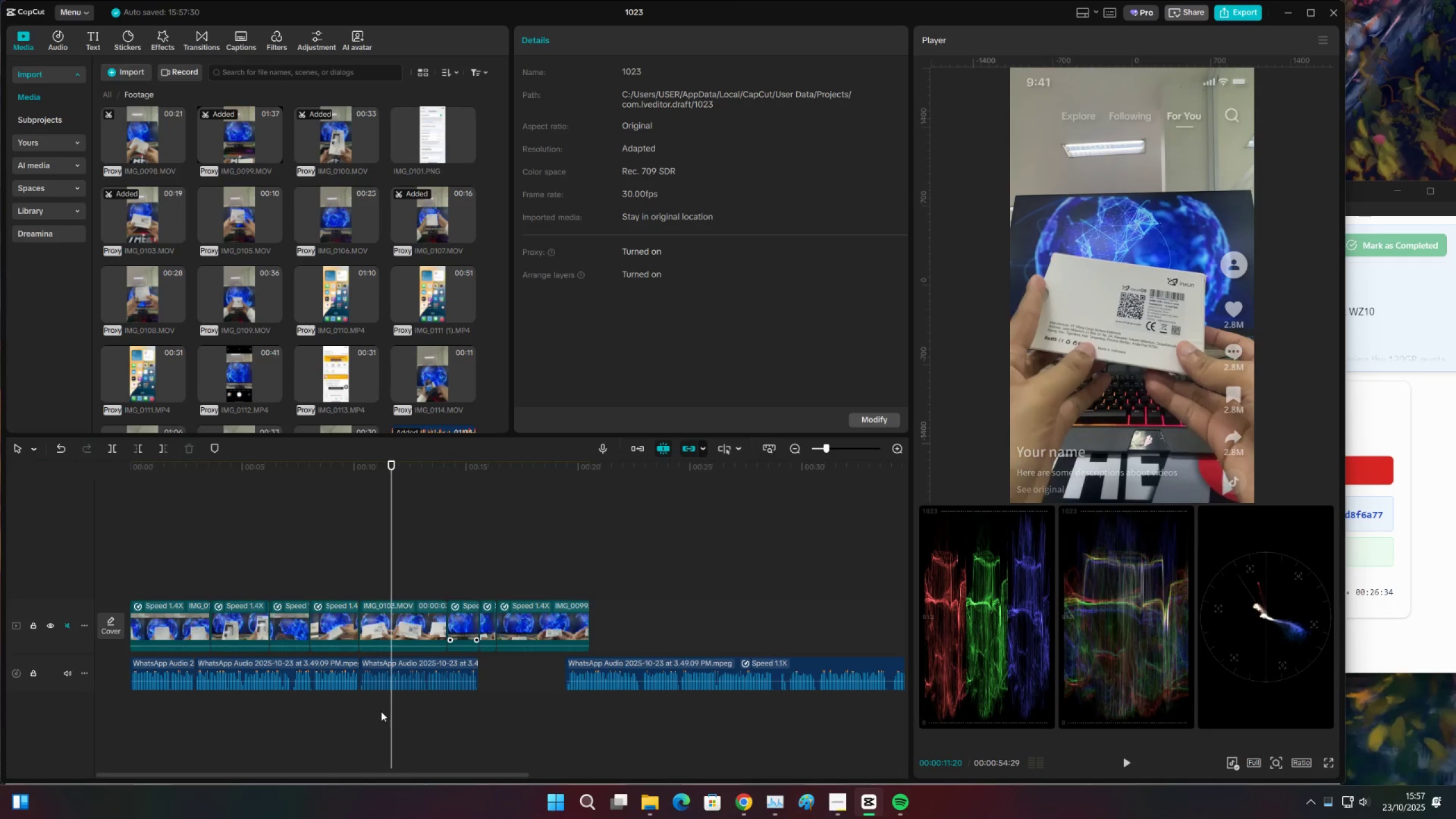 
key(Space)
 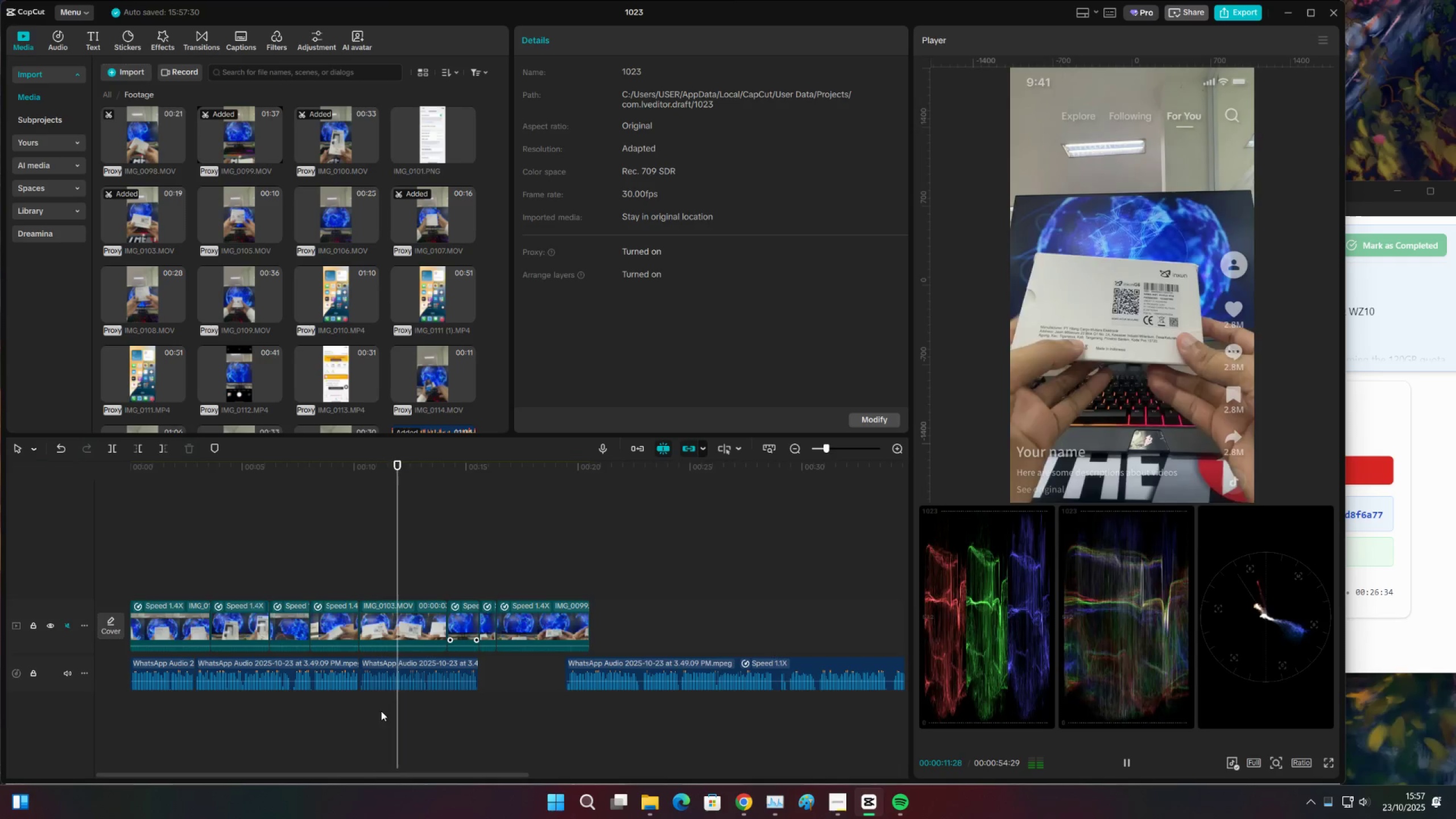 
left_click([381, 711])
 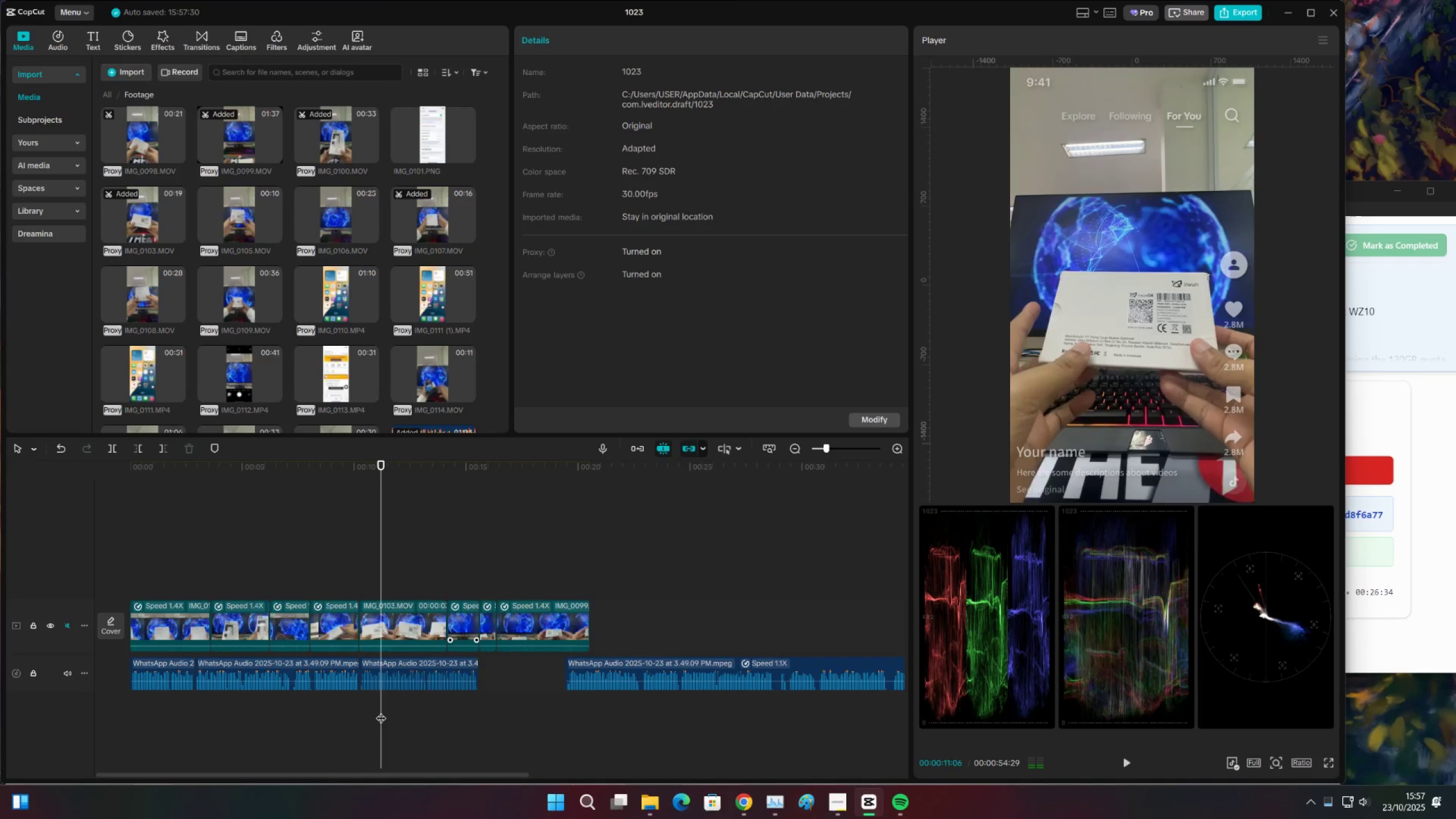 
key(Space)
 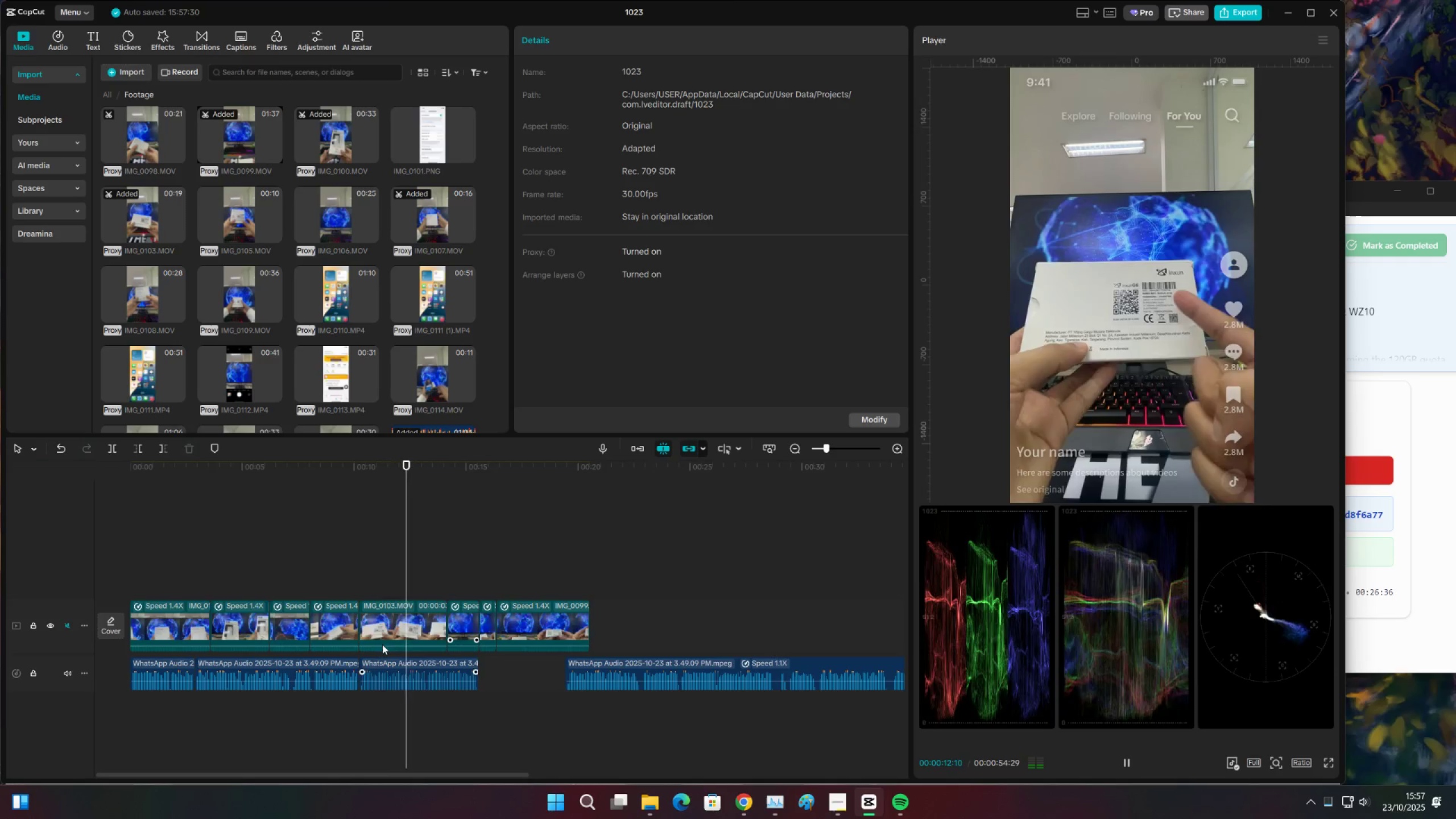 
left_click([398, 580])
 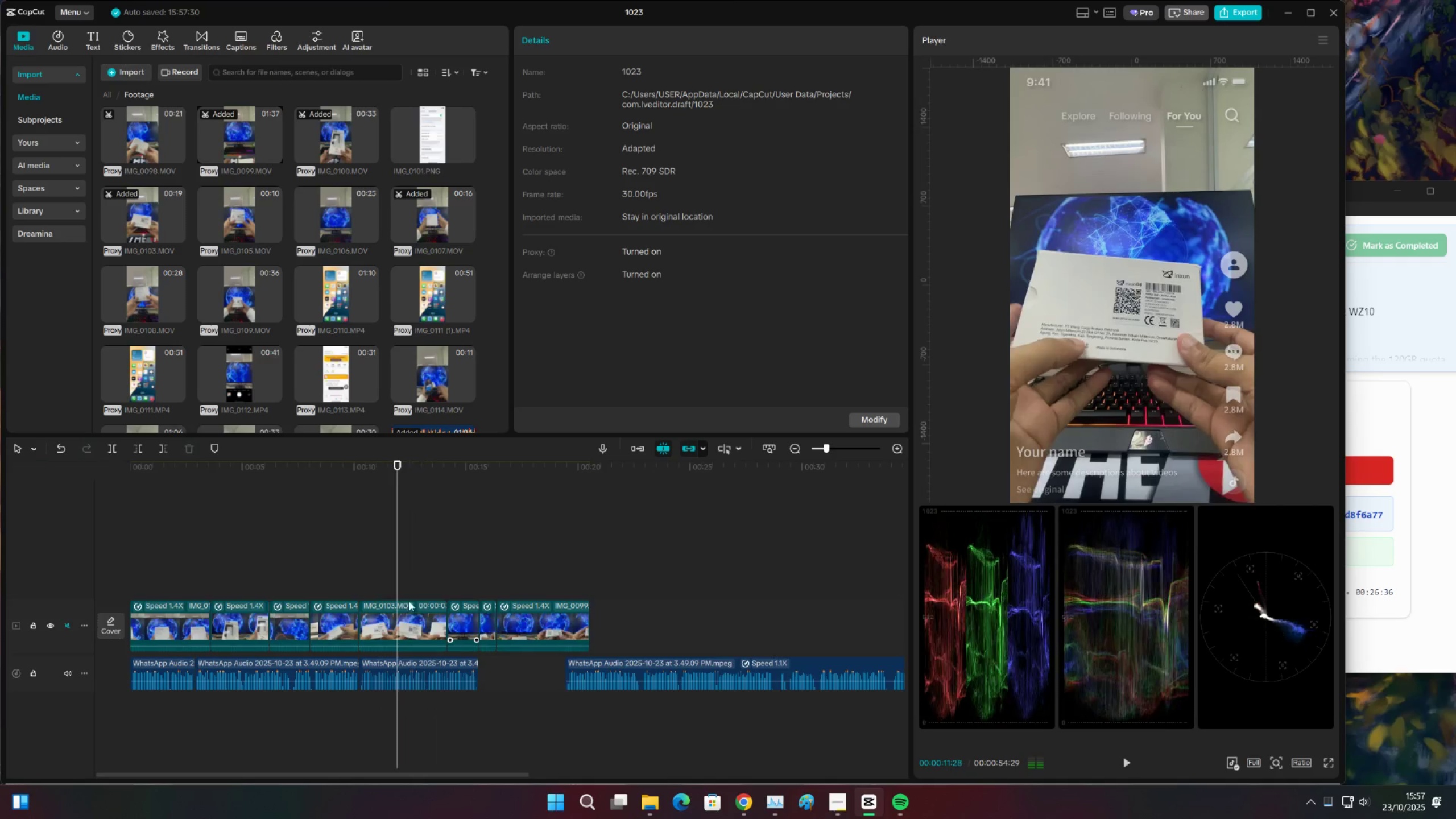 
key(Space)
 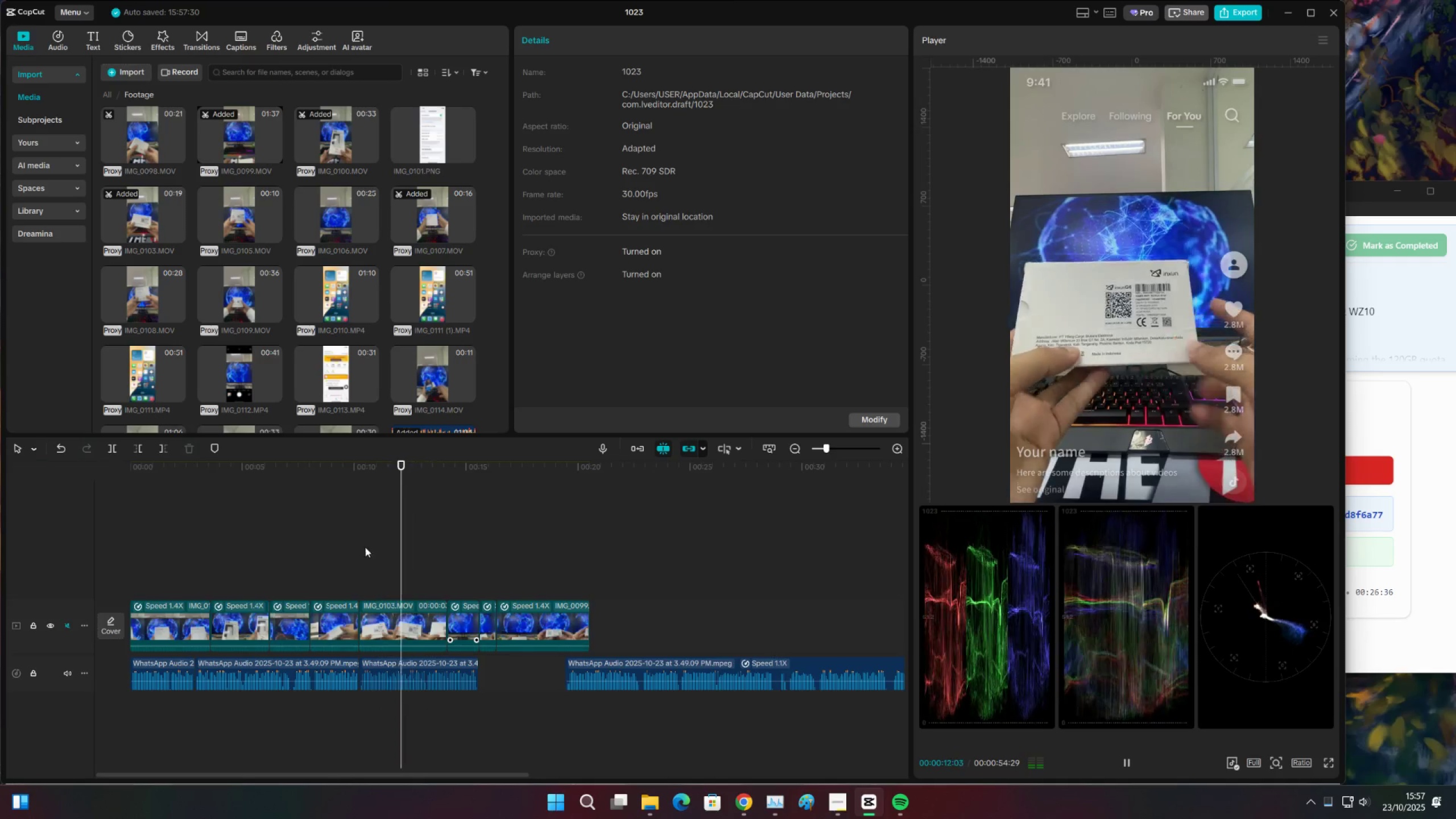 
key(Control+ControlLeft)
 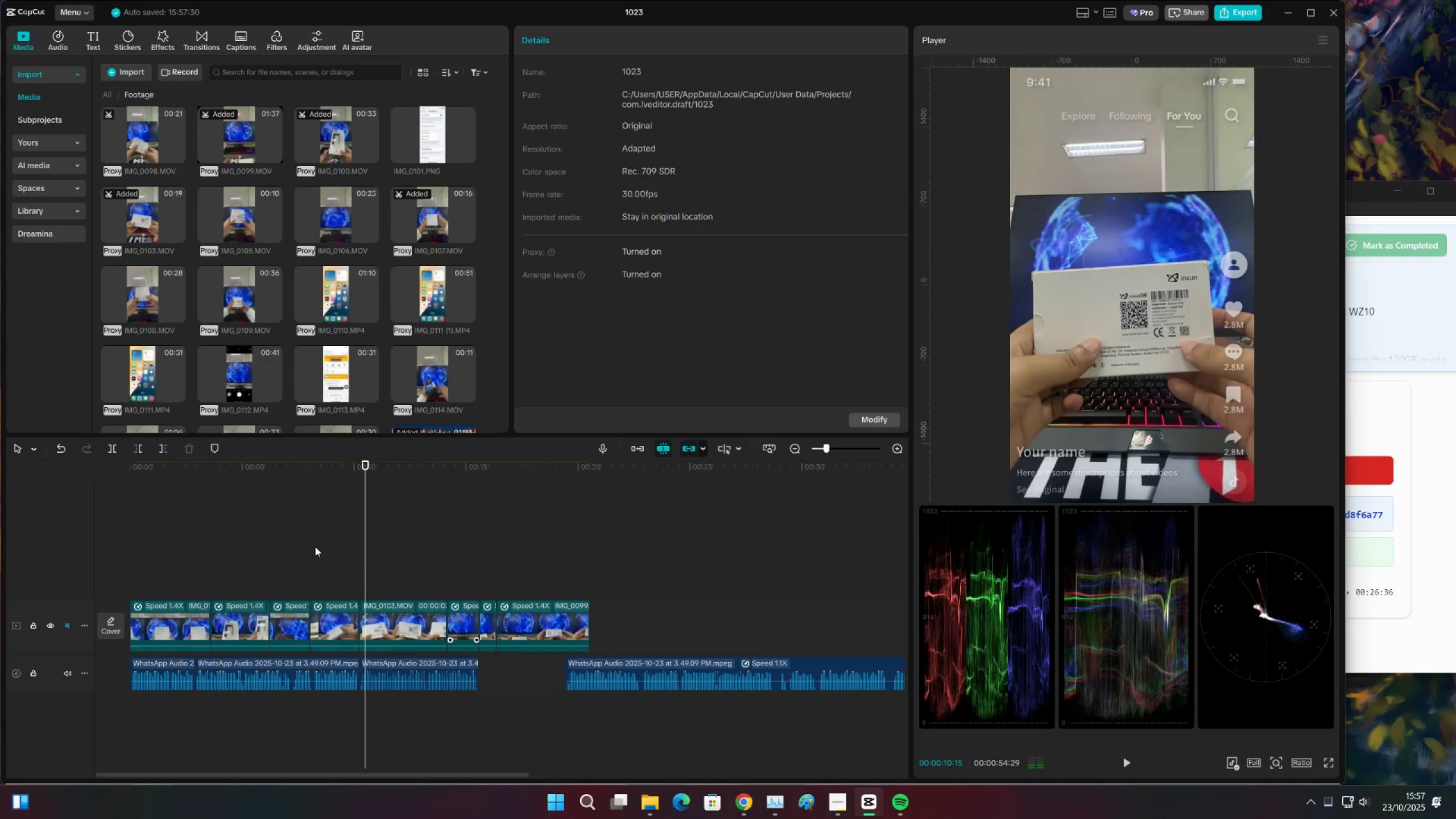 
key(Control+S)
 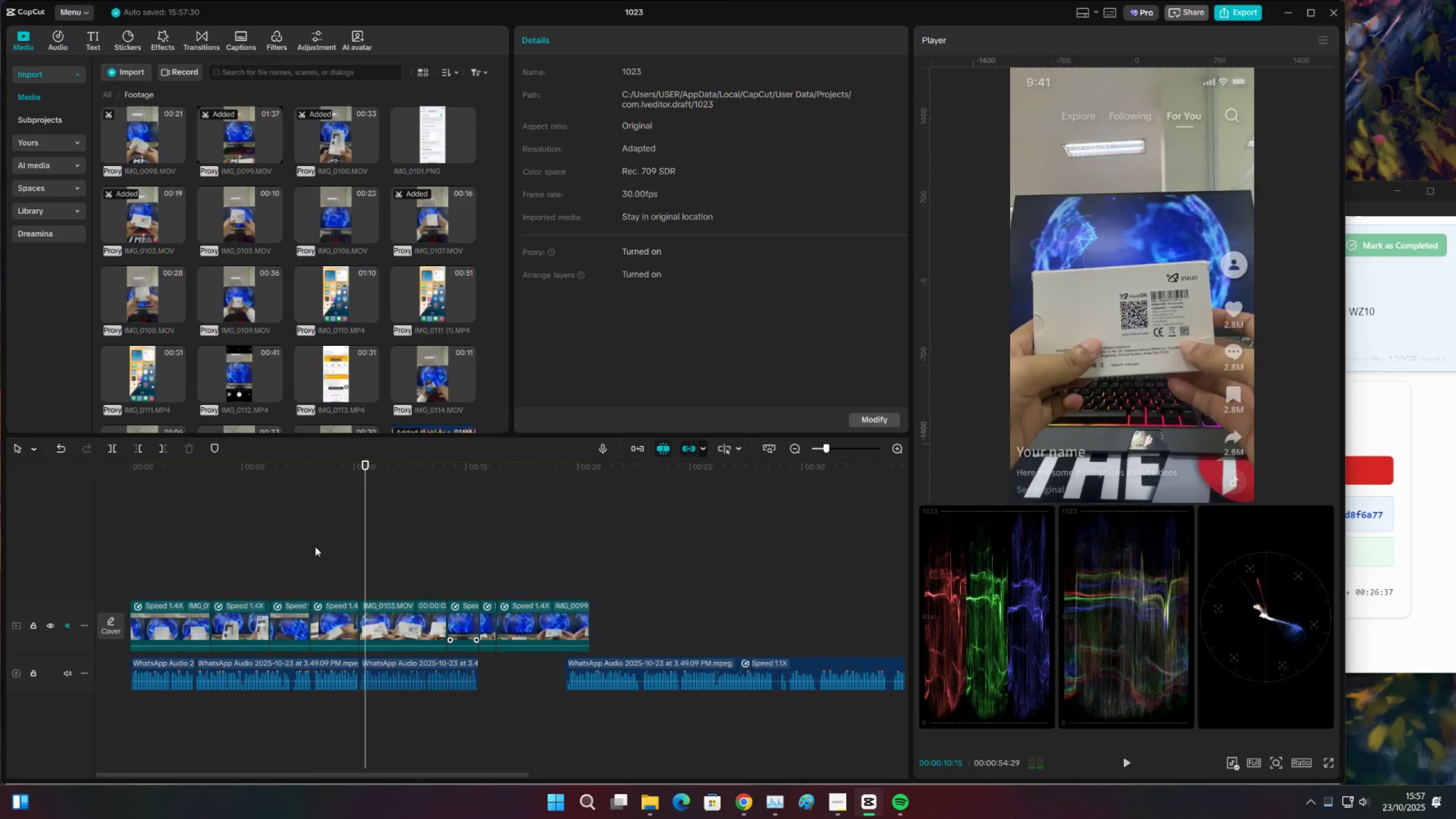 
triple_click([315, 547])
 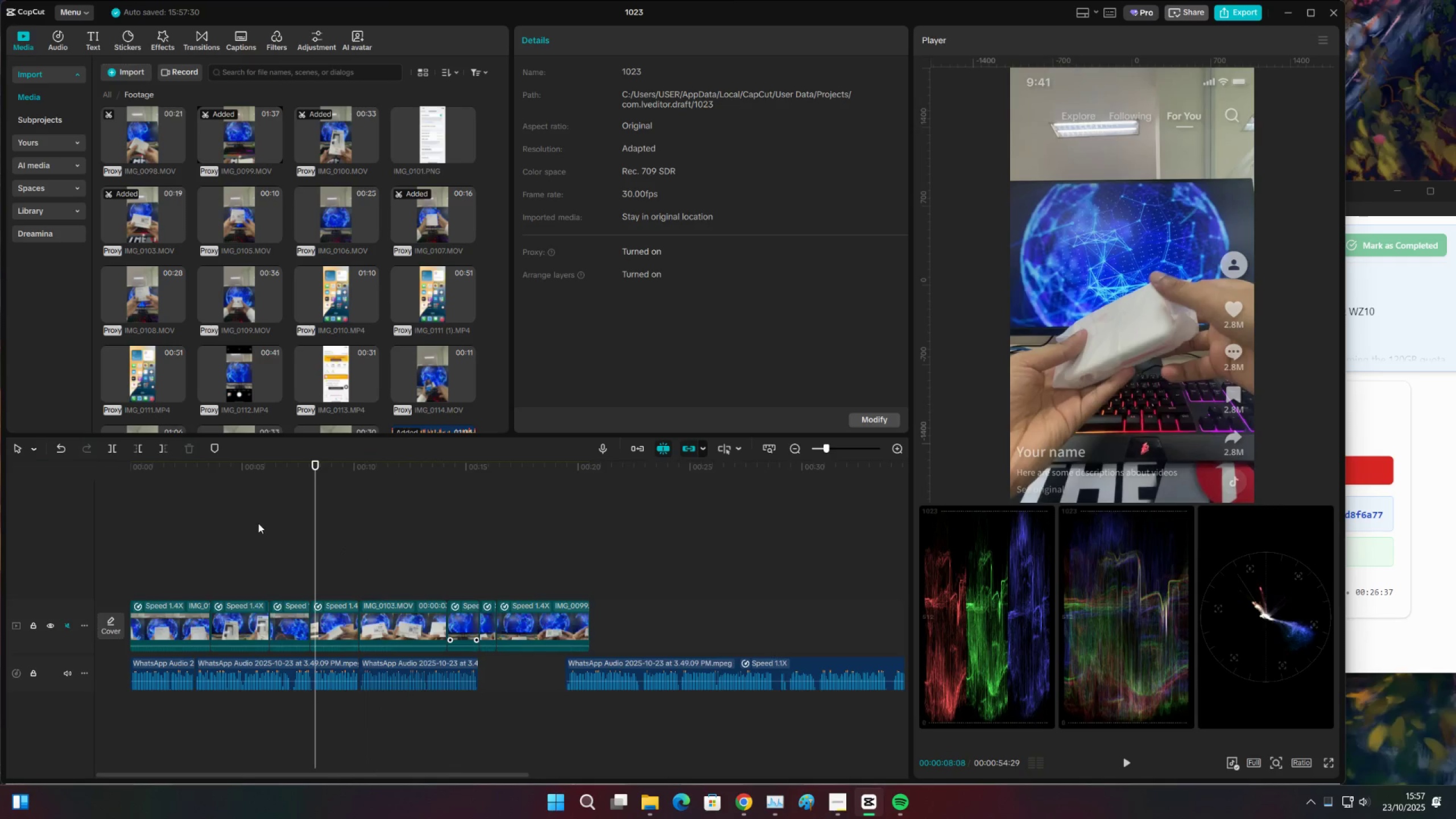 
key(Space)
 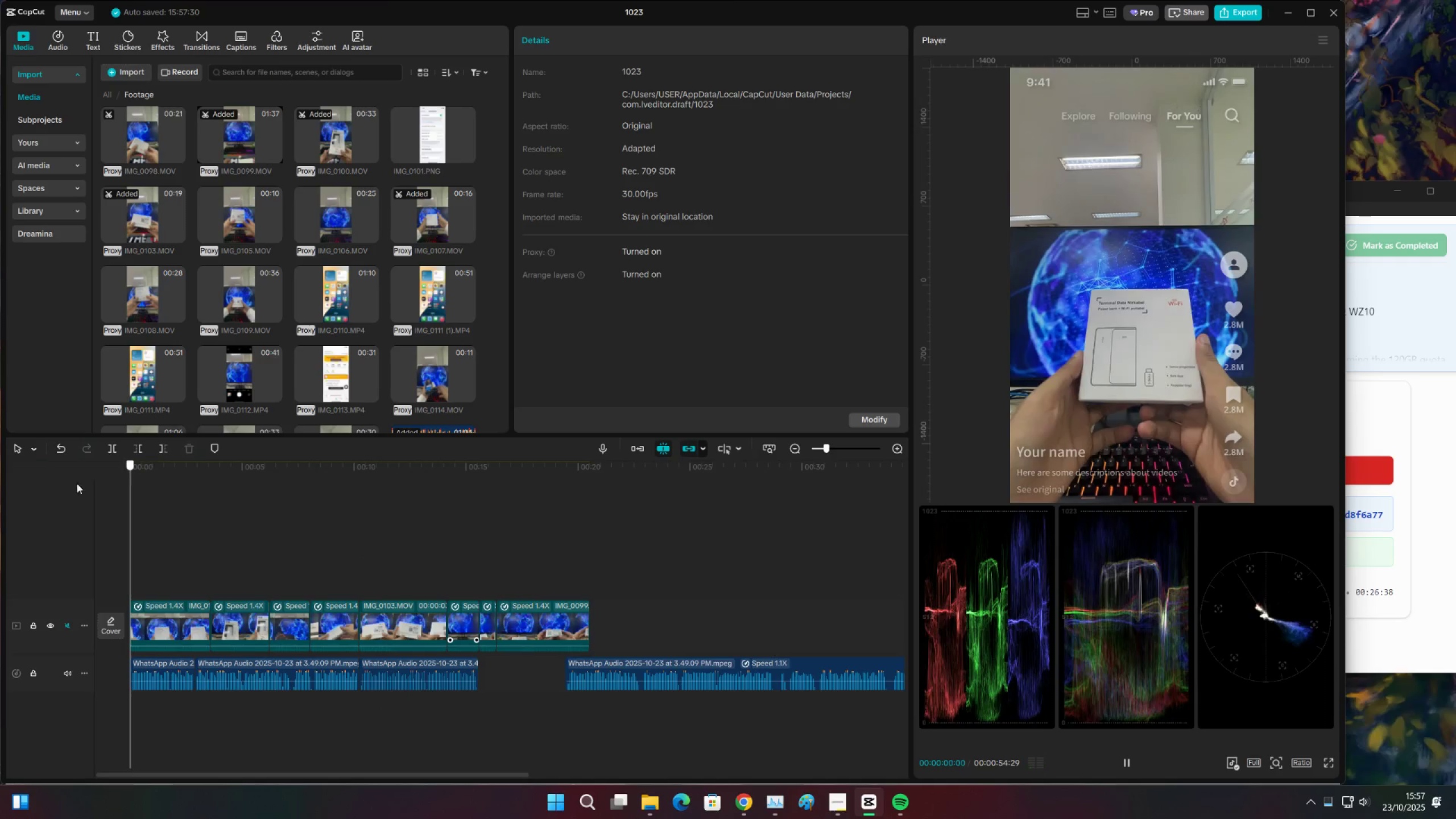 
key(Space)
 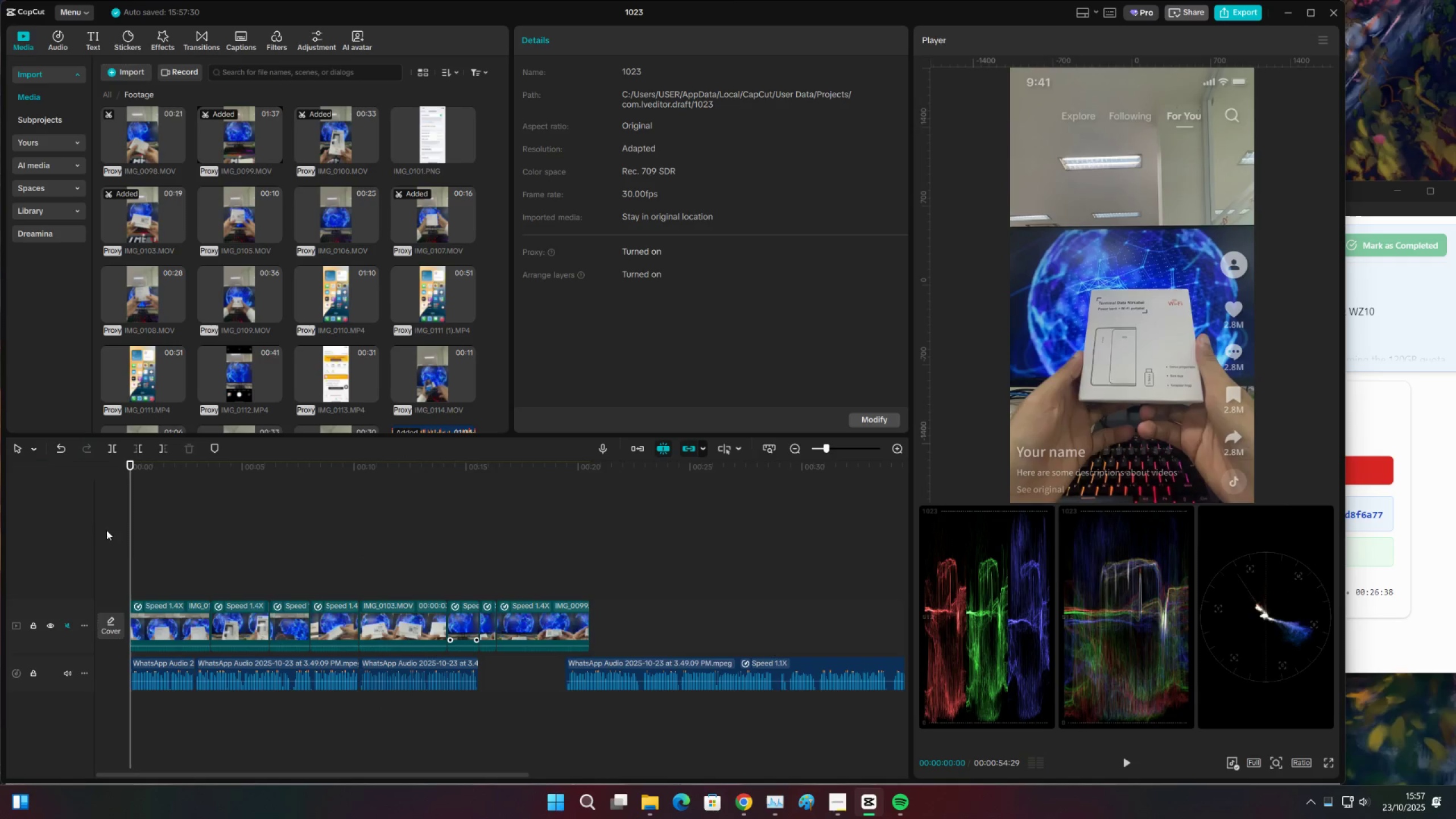 
key(Space)
 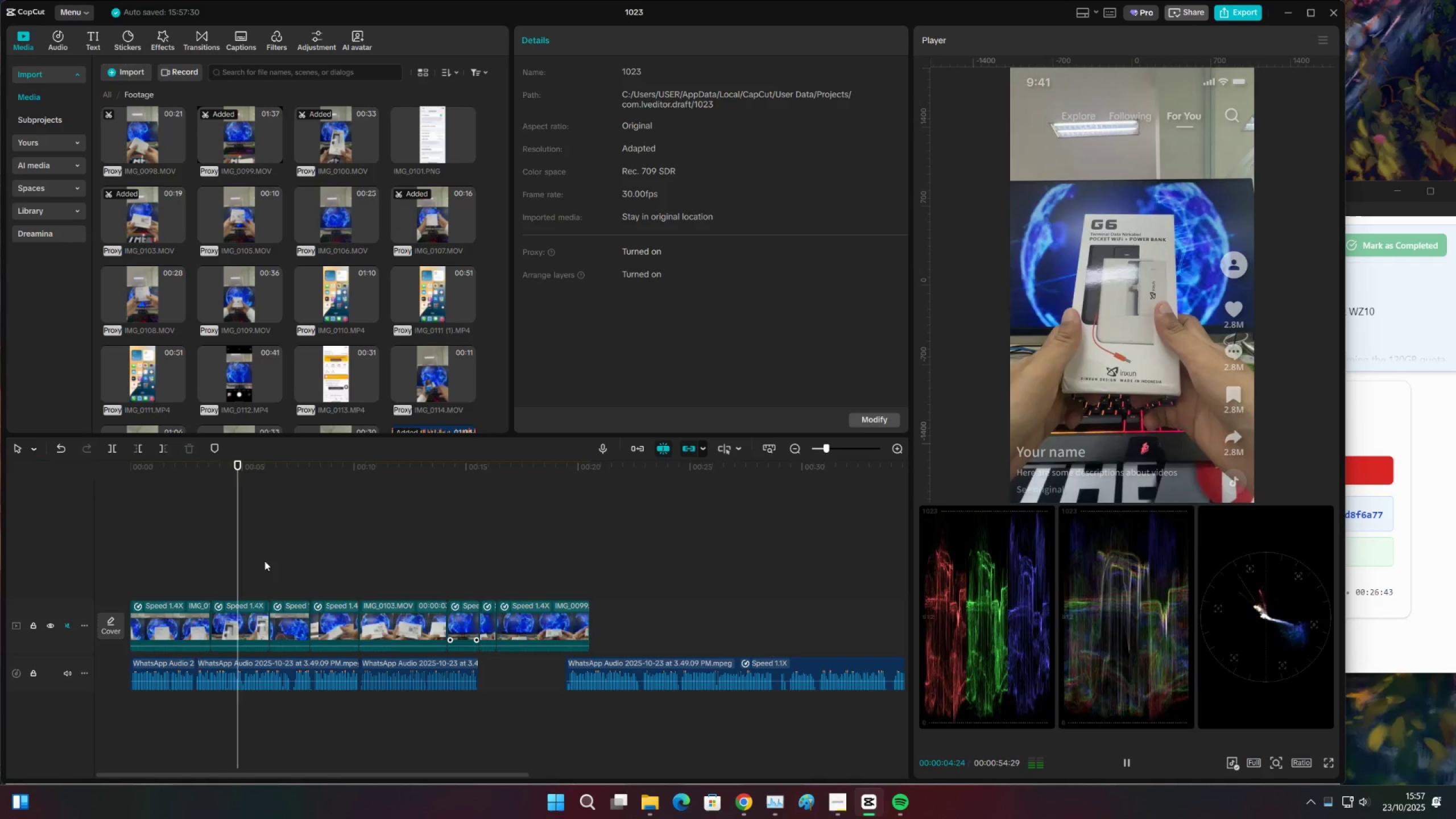 
wait(9.86)
 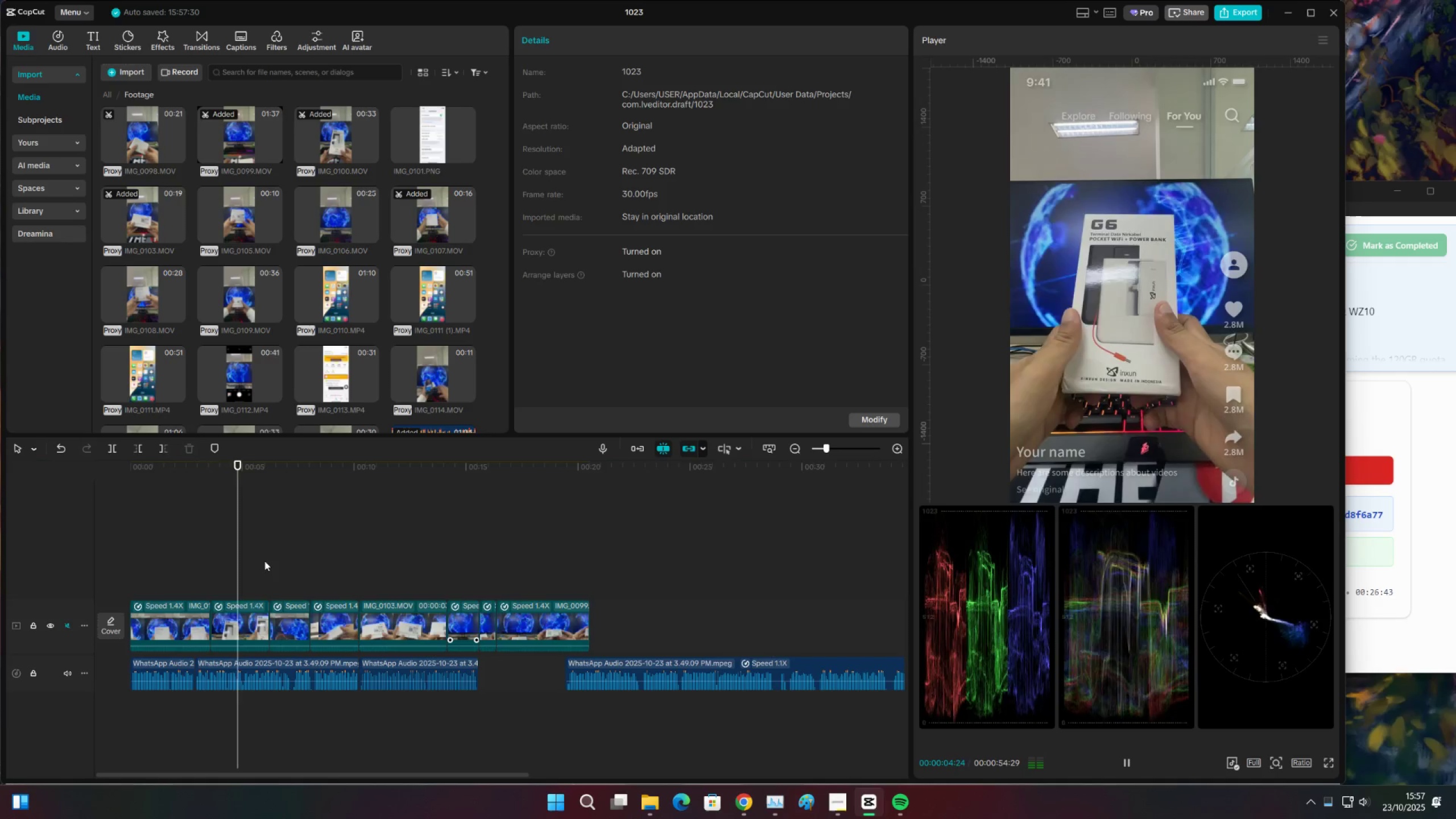 
left_click([336, 618])
 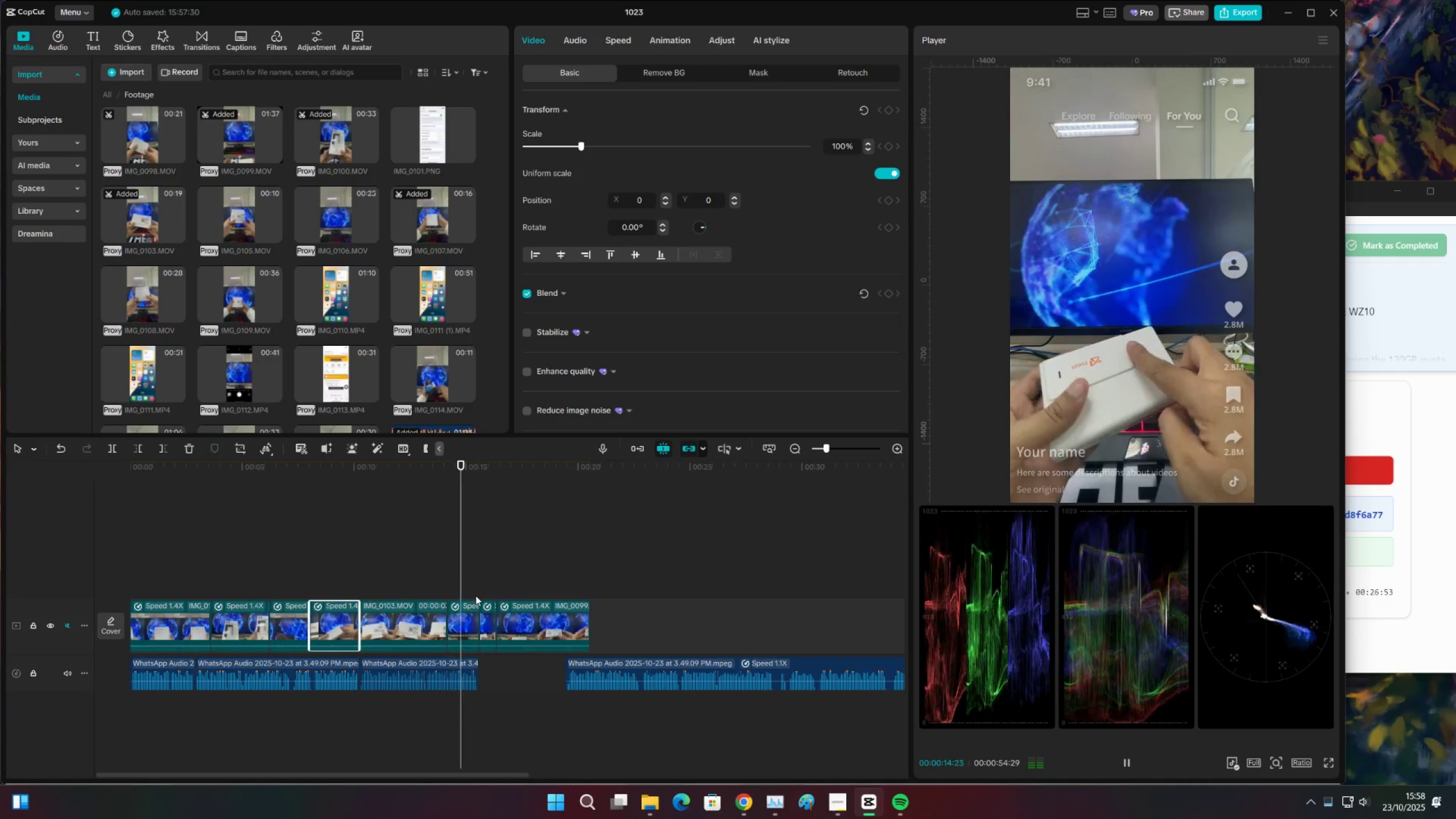 
wait(6.6)
 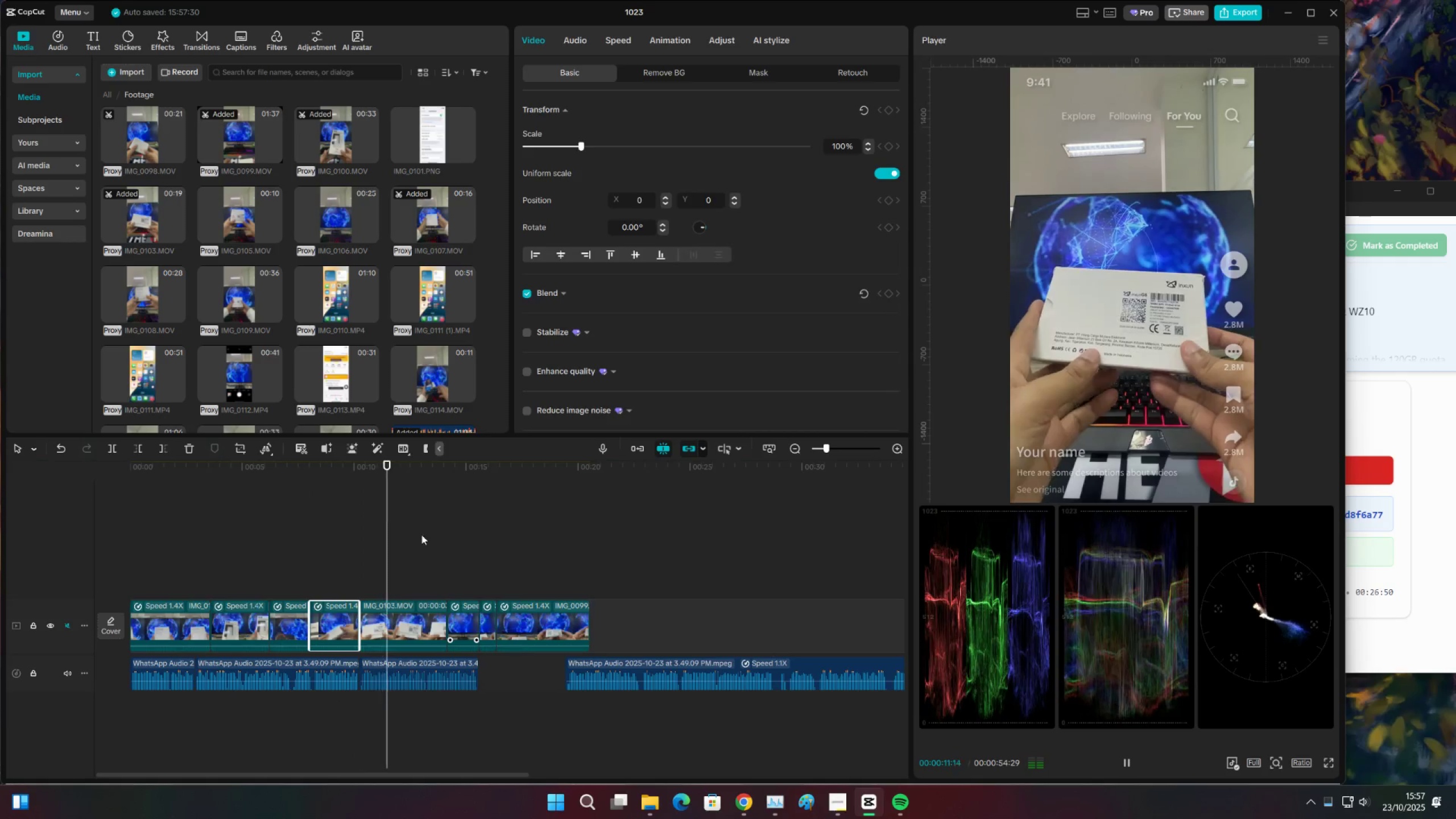 
key(Space)
 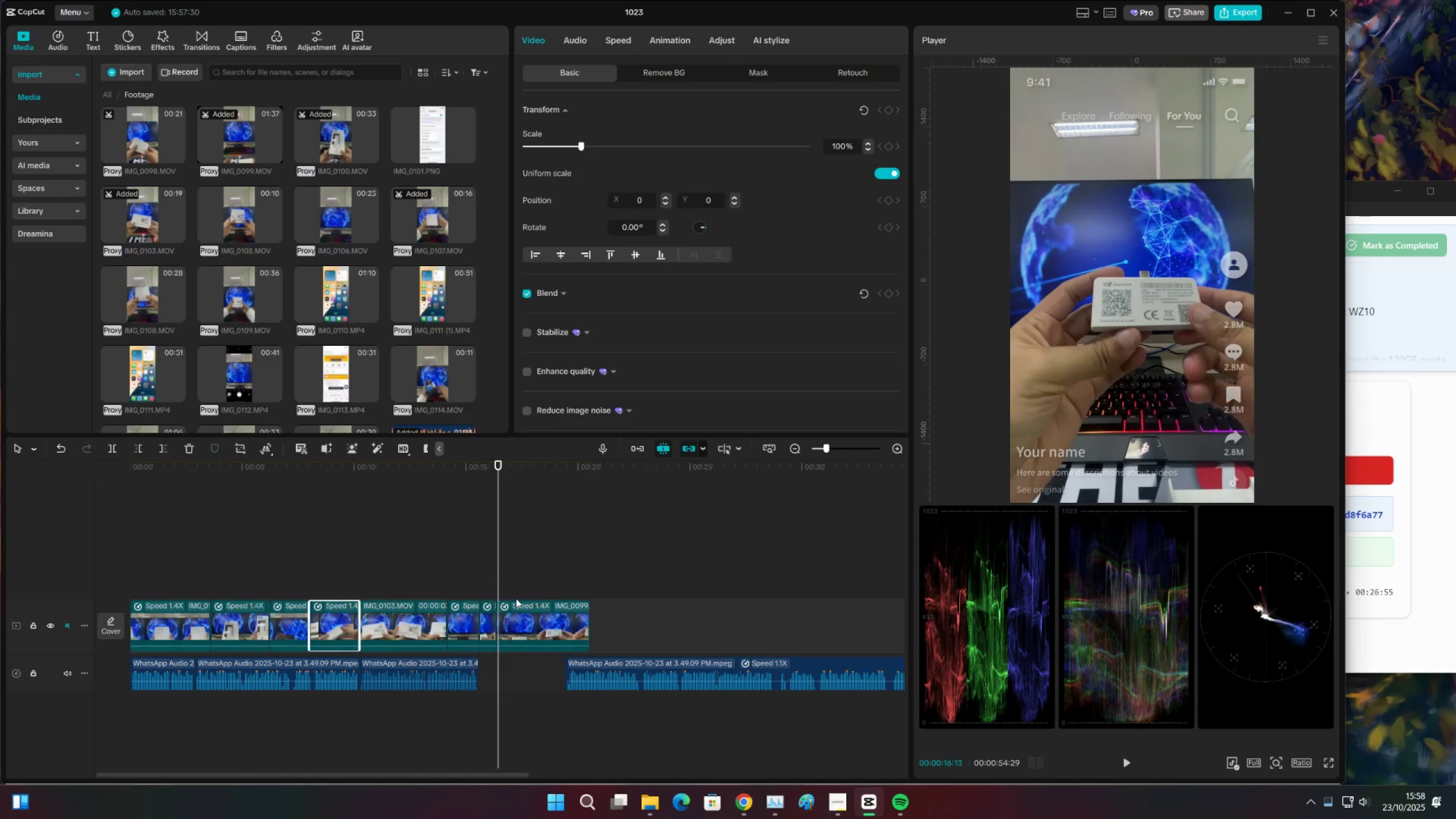 
key(Space)
 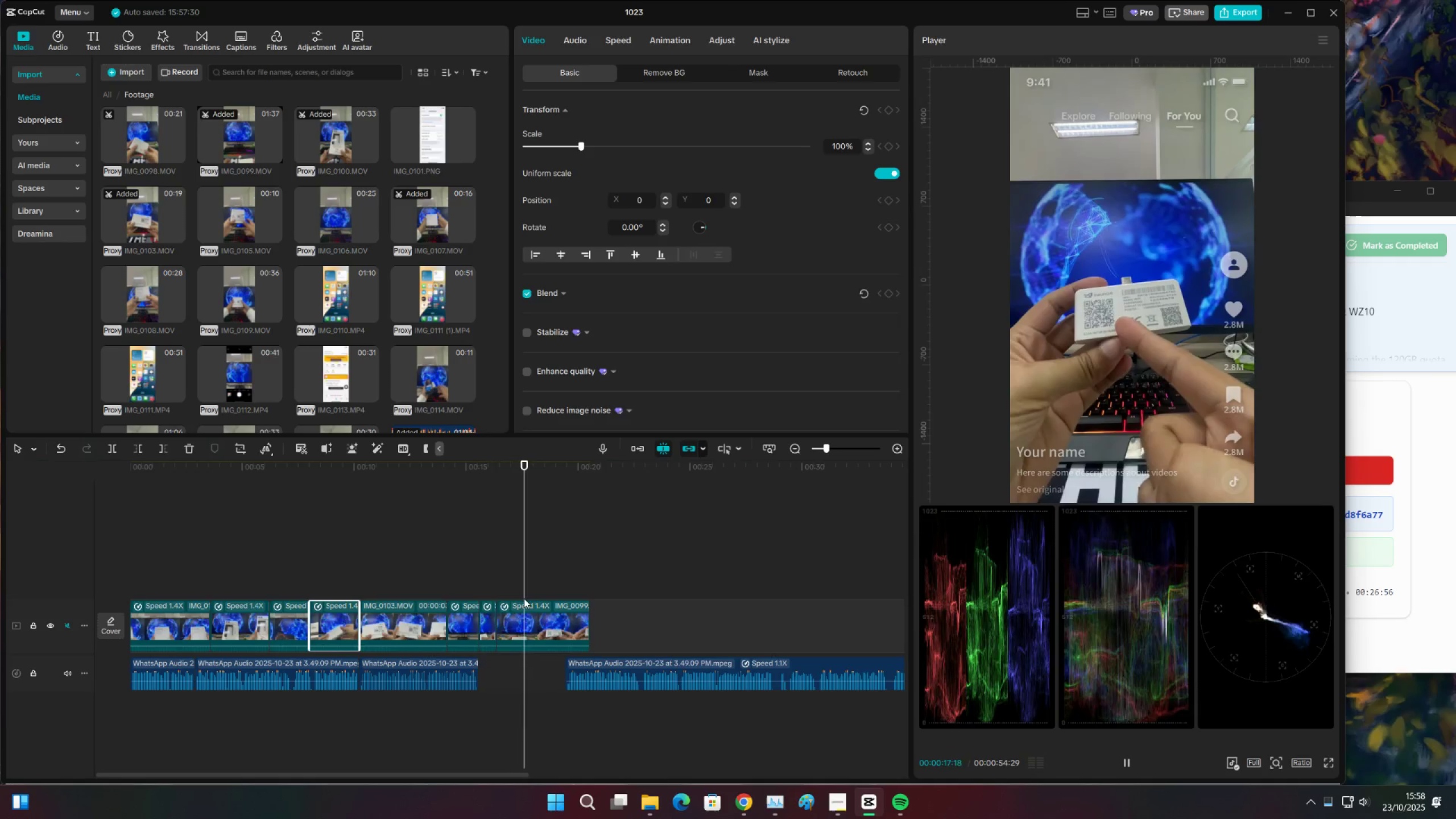 
key(Space)
 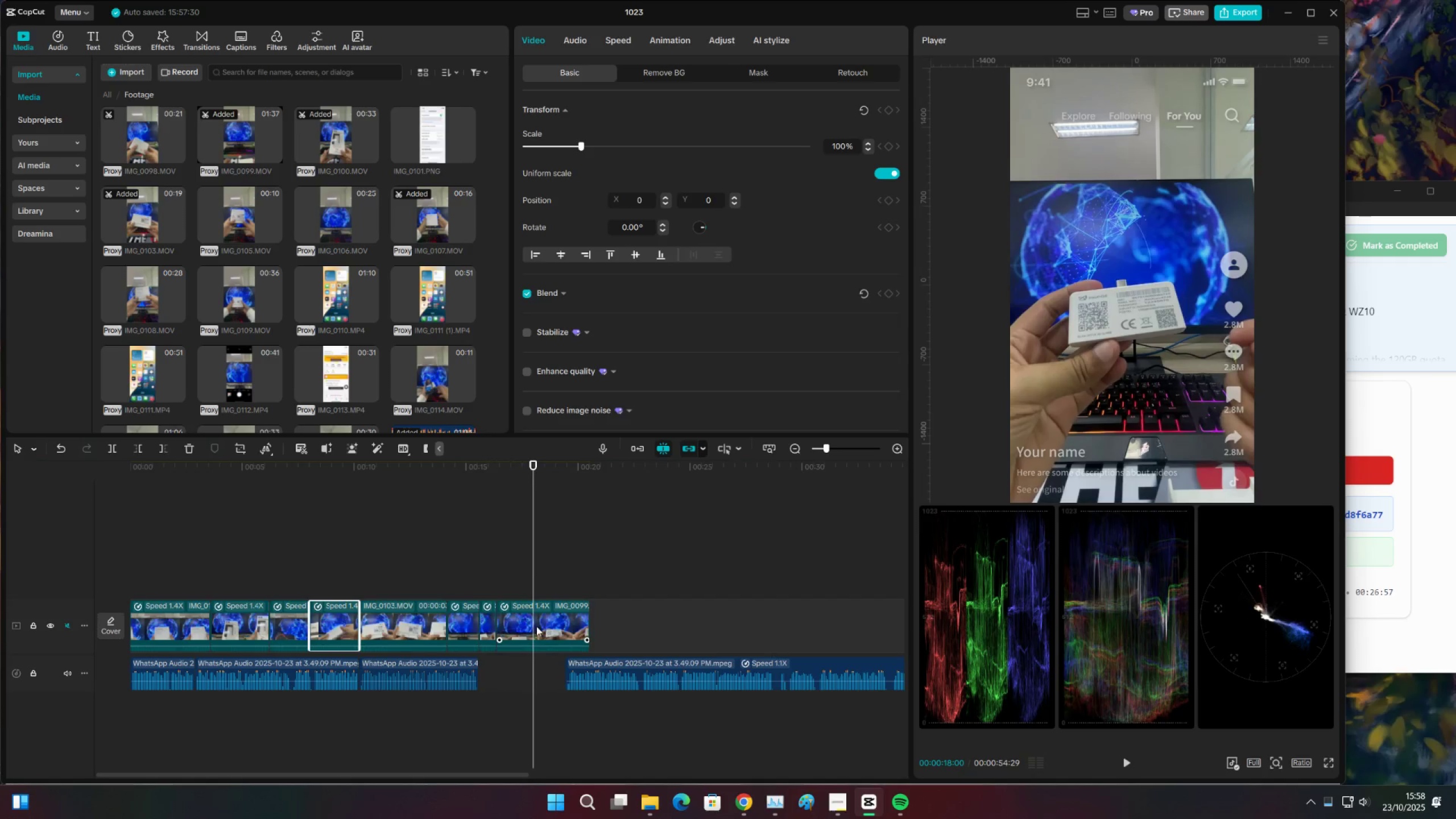 
key(C)
 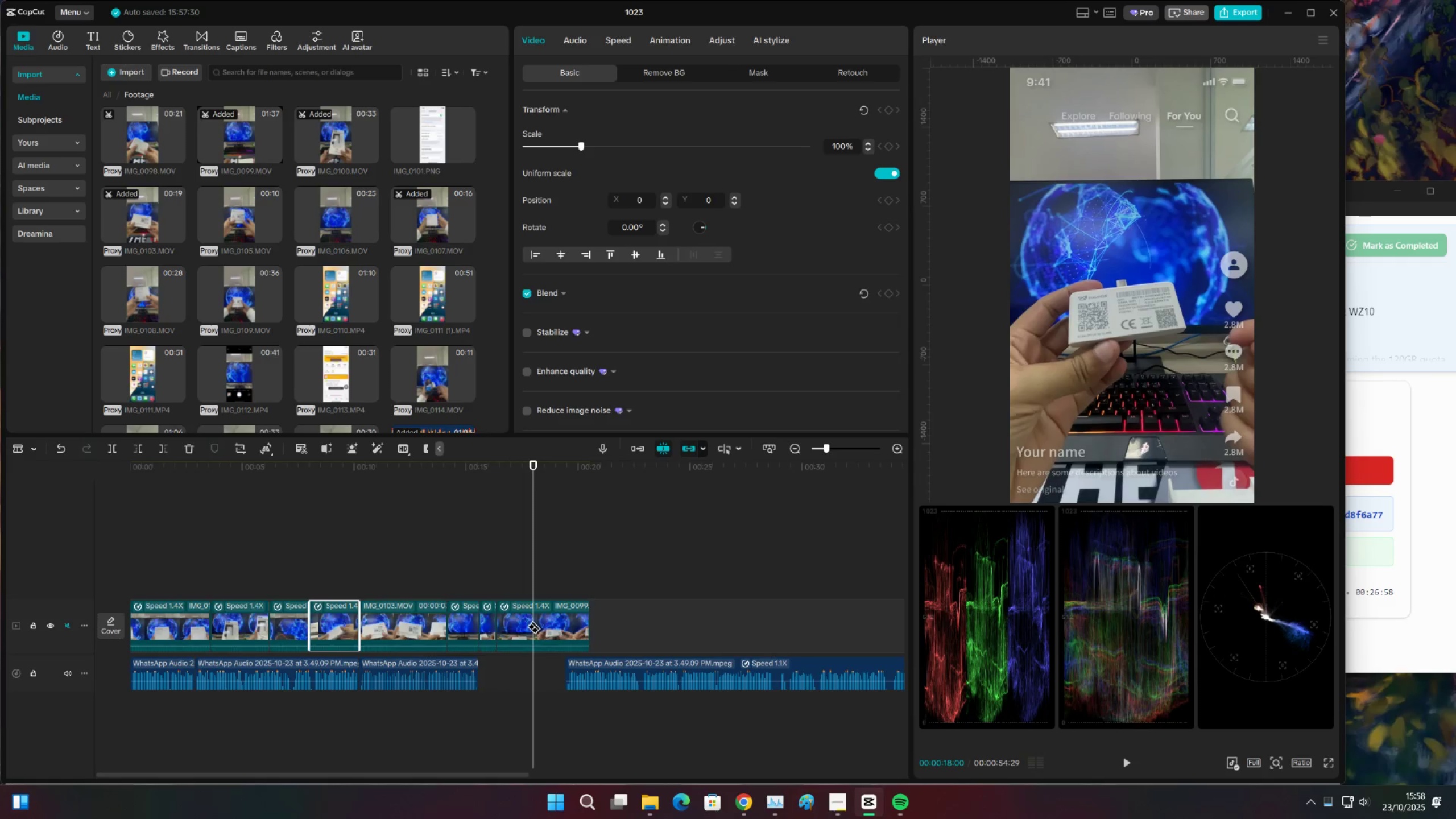 
left_click([534, 621])
 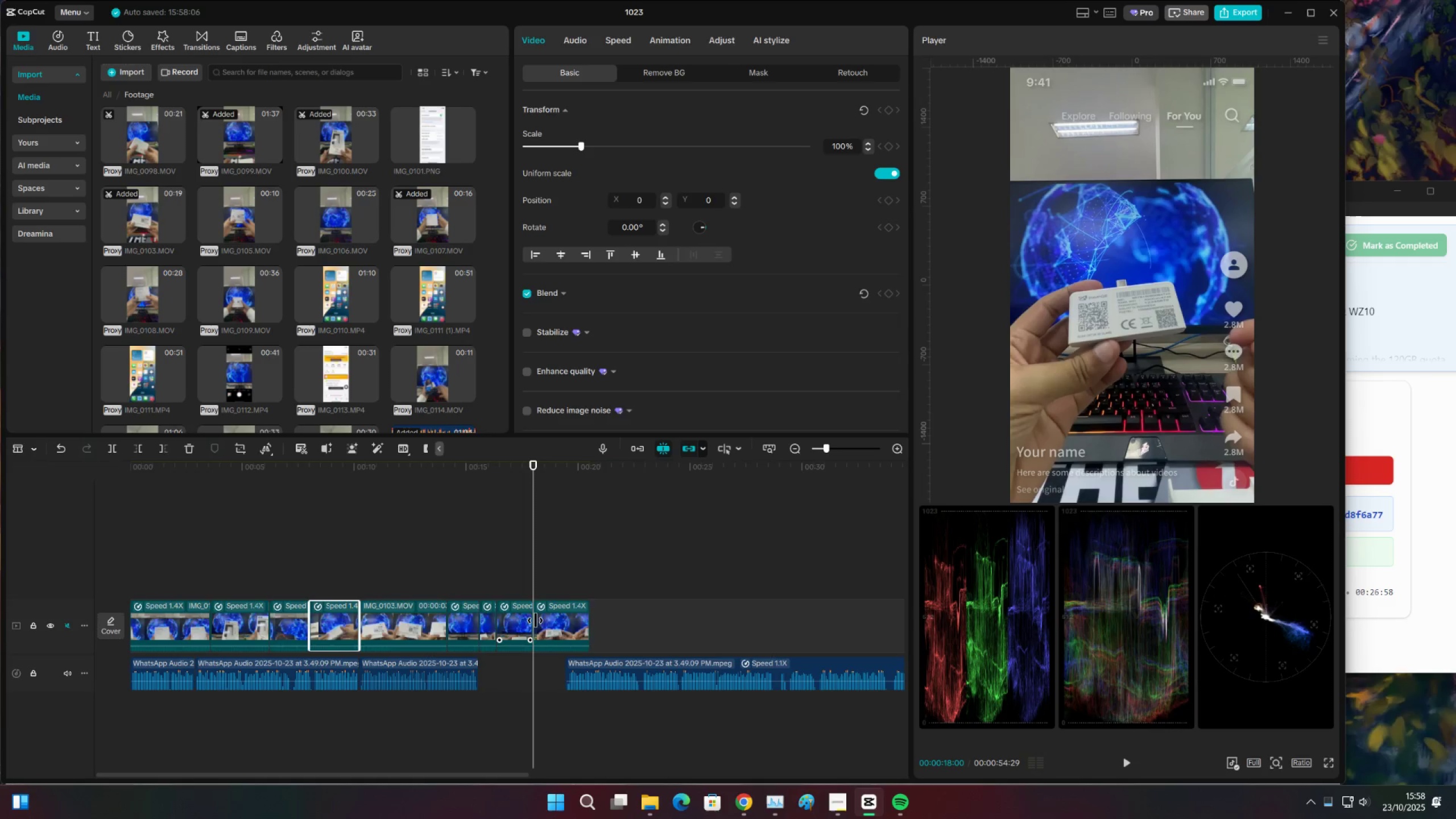 
key(V)
 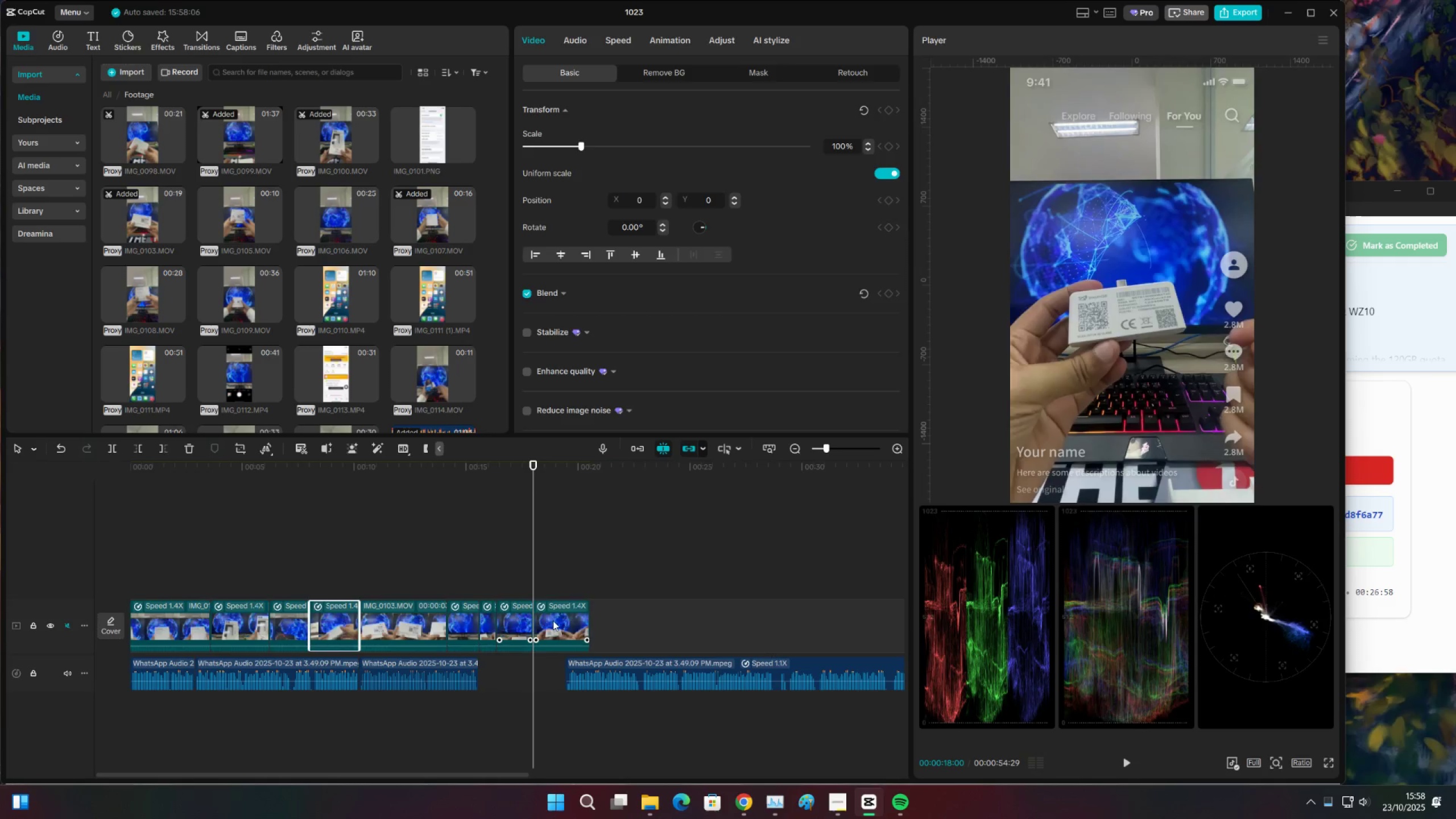 
double_click([553, 621])
 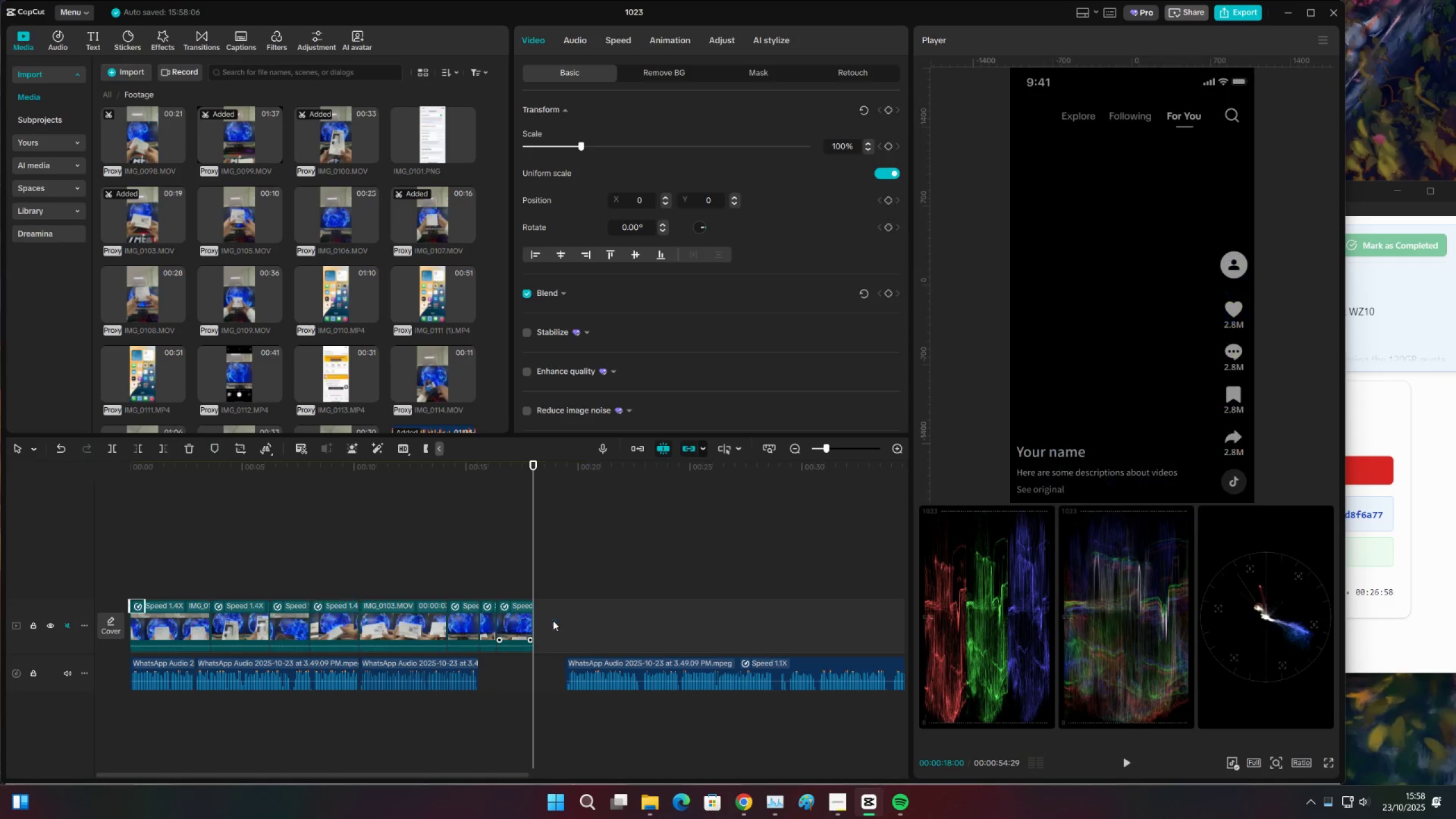 
key(X)
 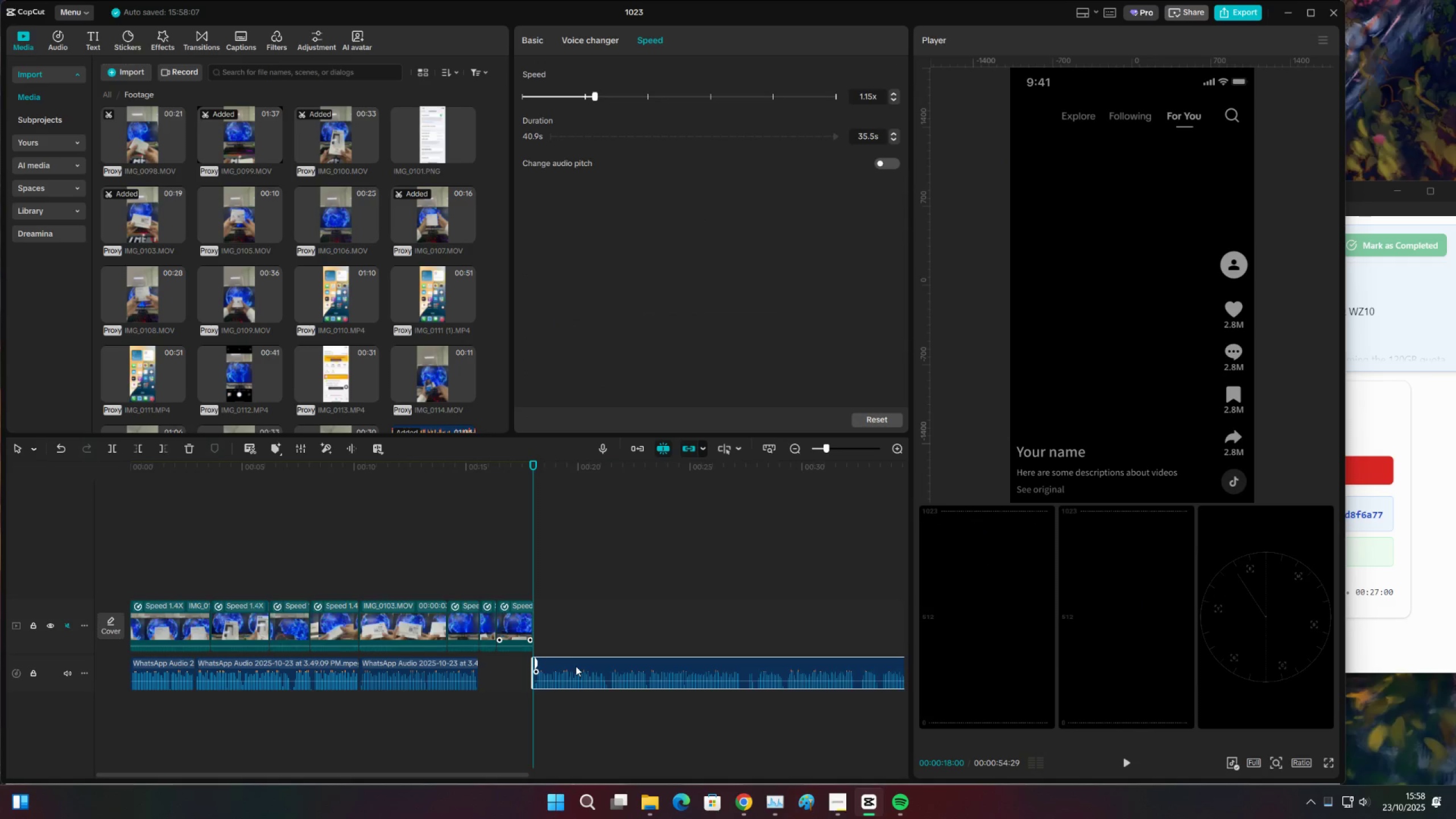 
left_click([352, 533])
 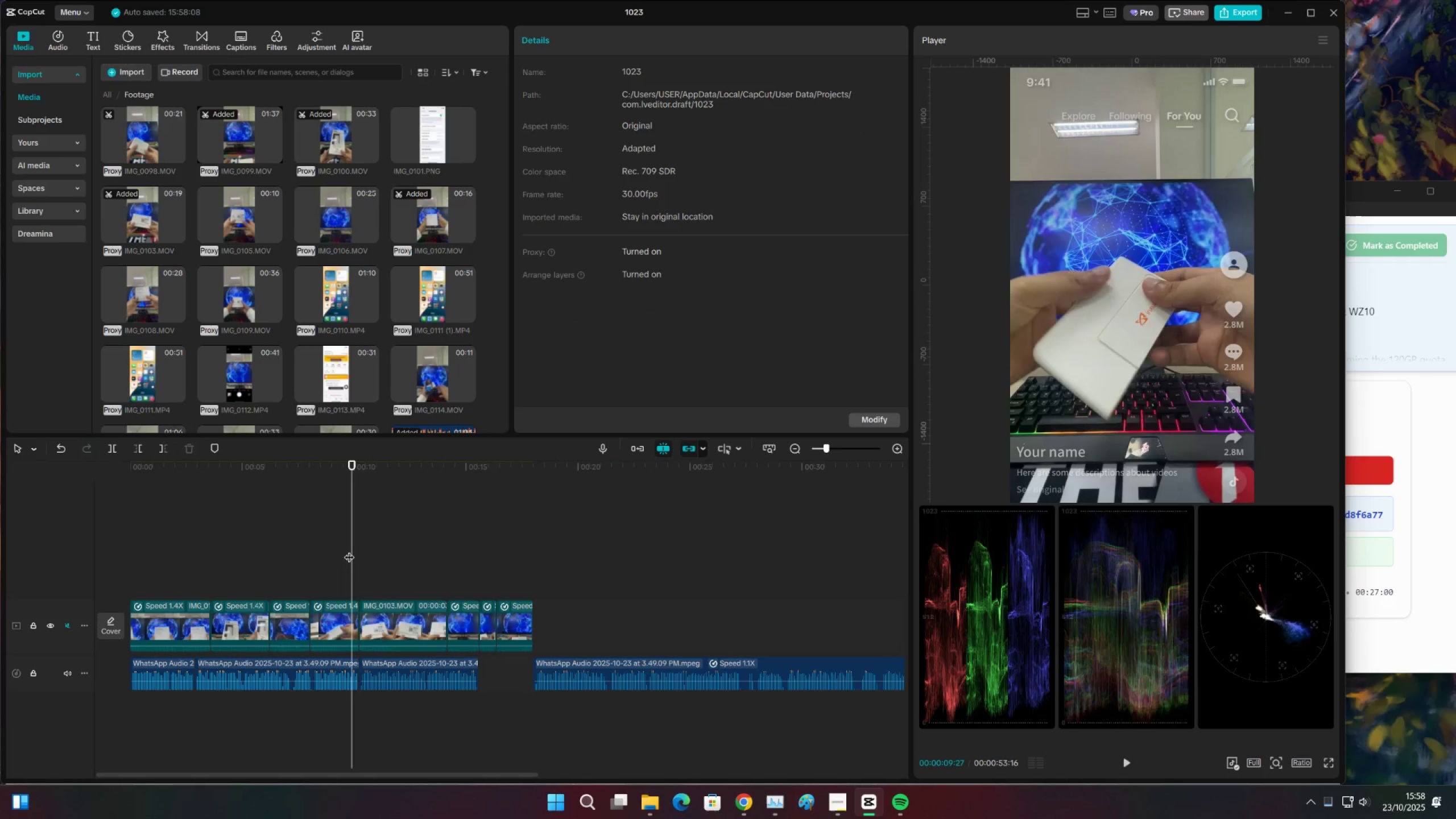 
key(Space)
 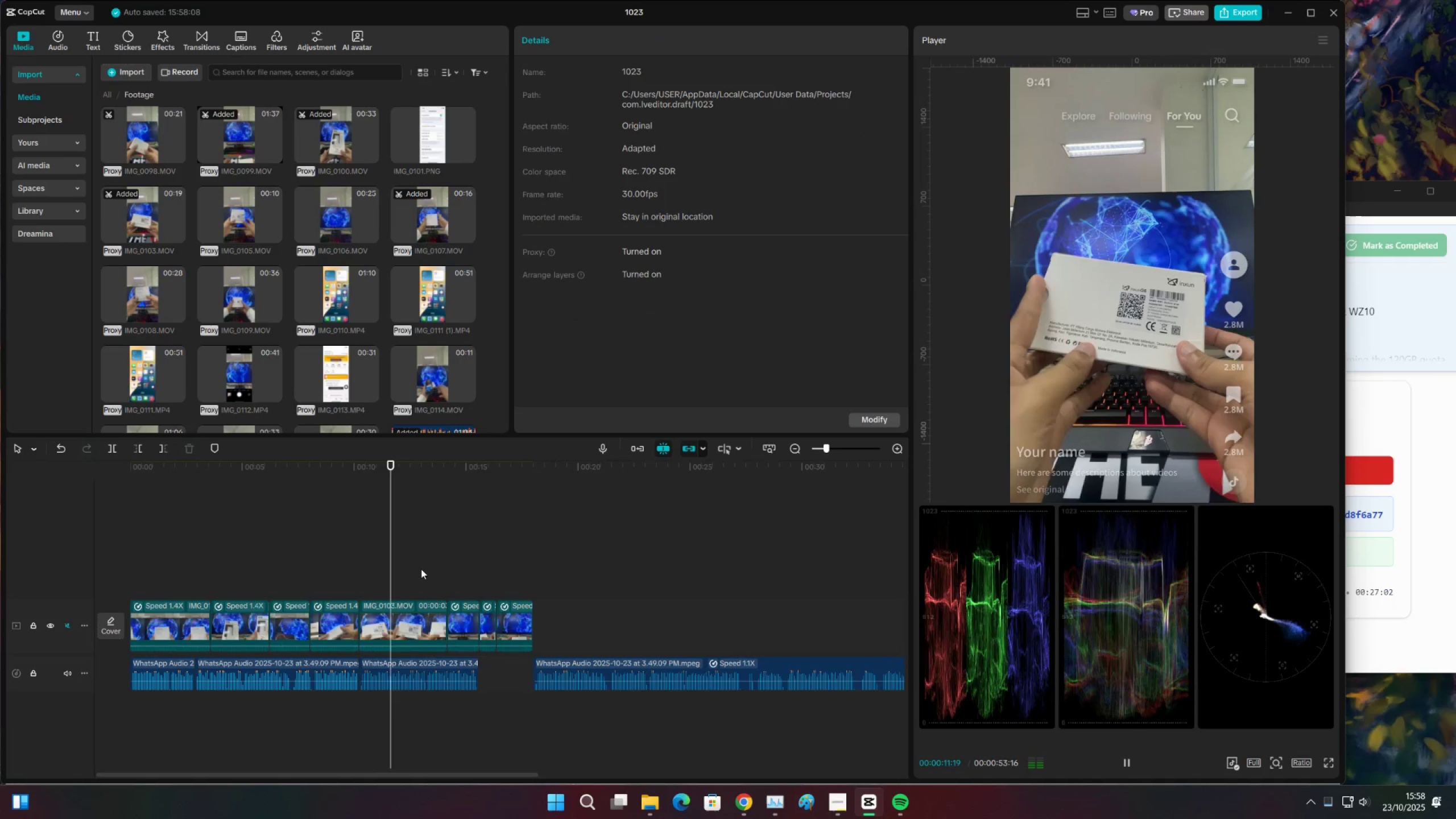 
key(Space)
 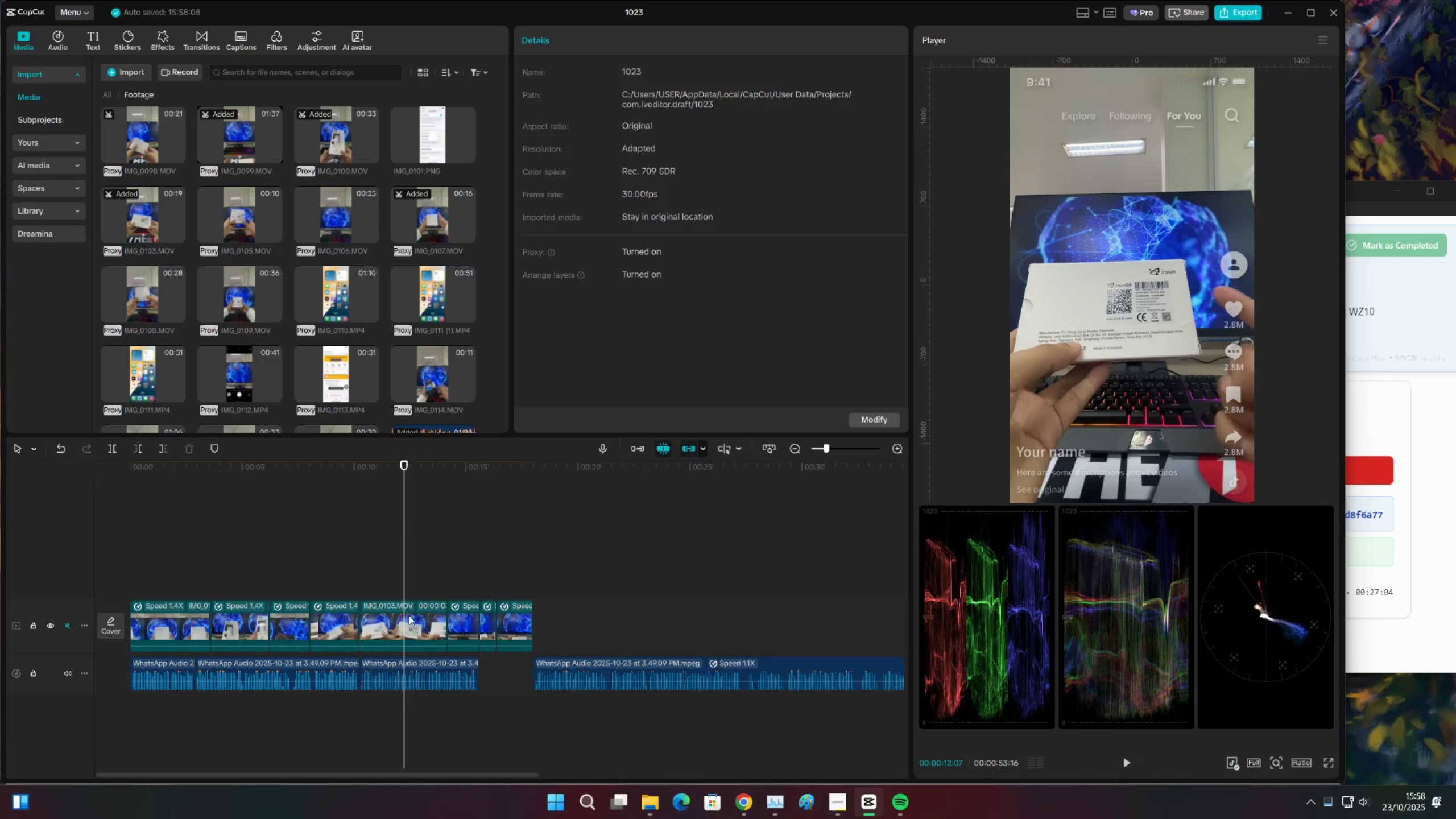 
key(Space)
 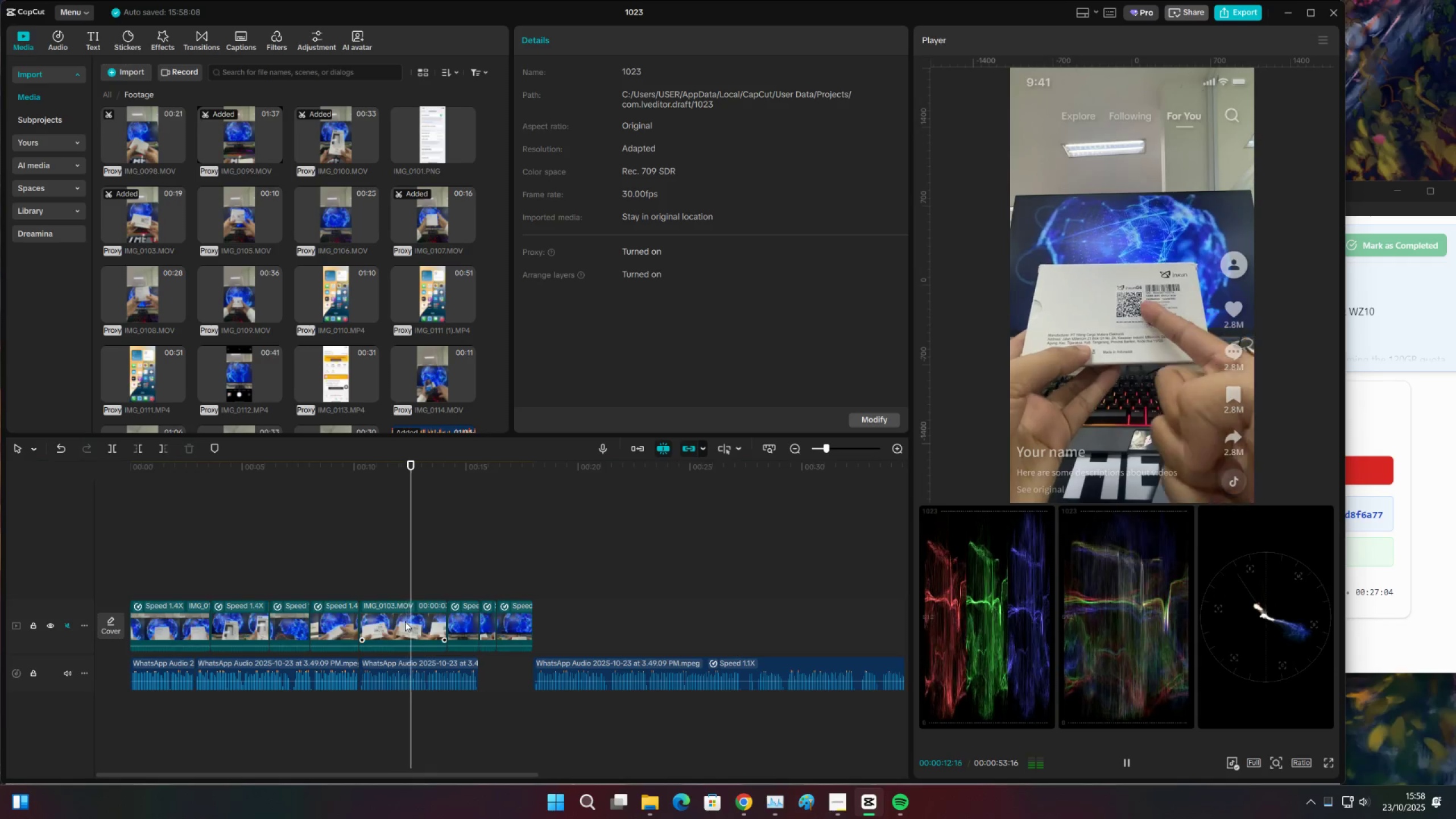 
key(Space)
 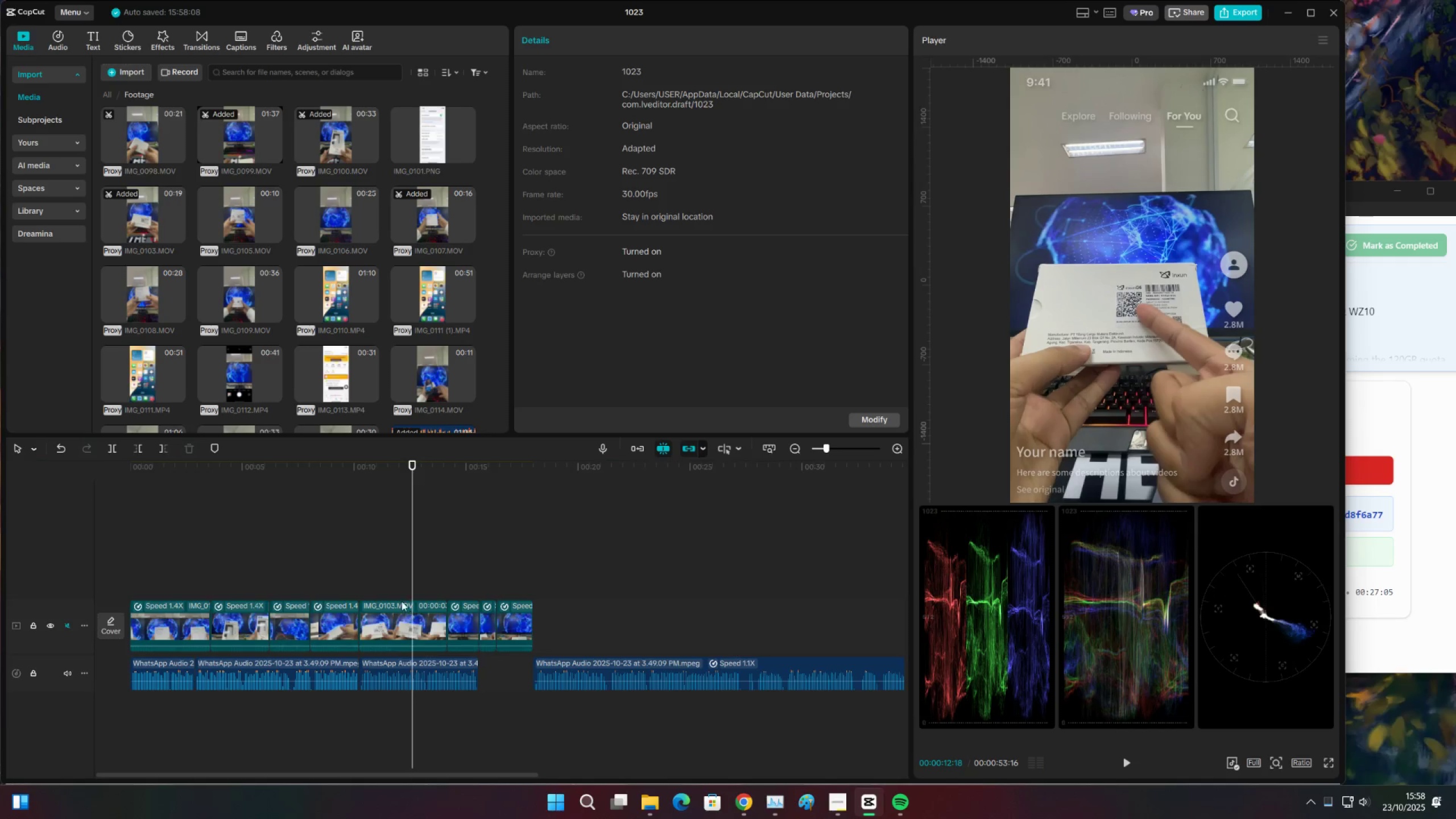 
left_click([388, 581])
 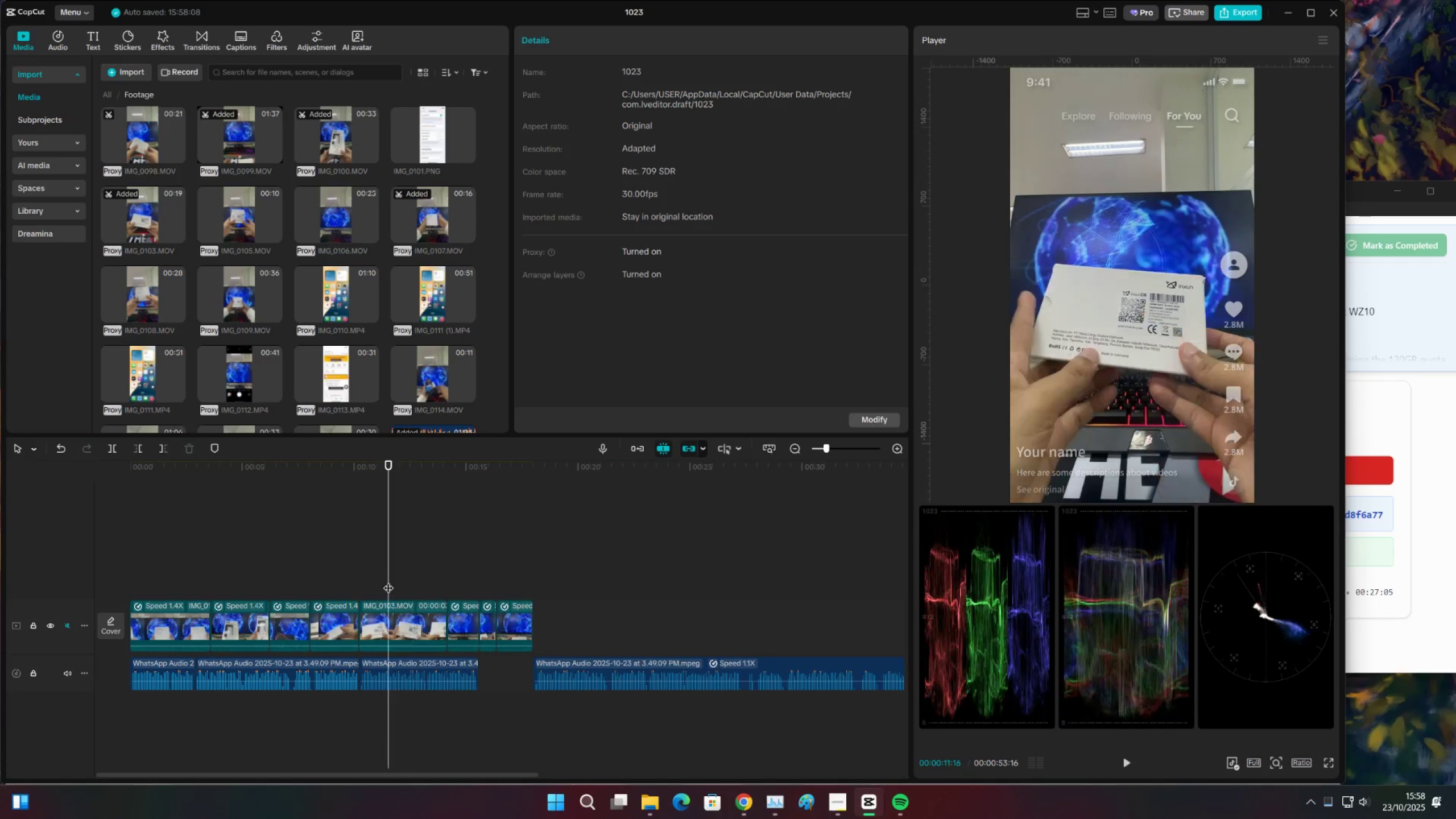 
key(Space)
 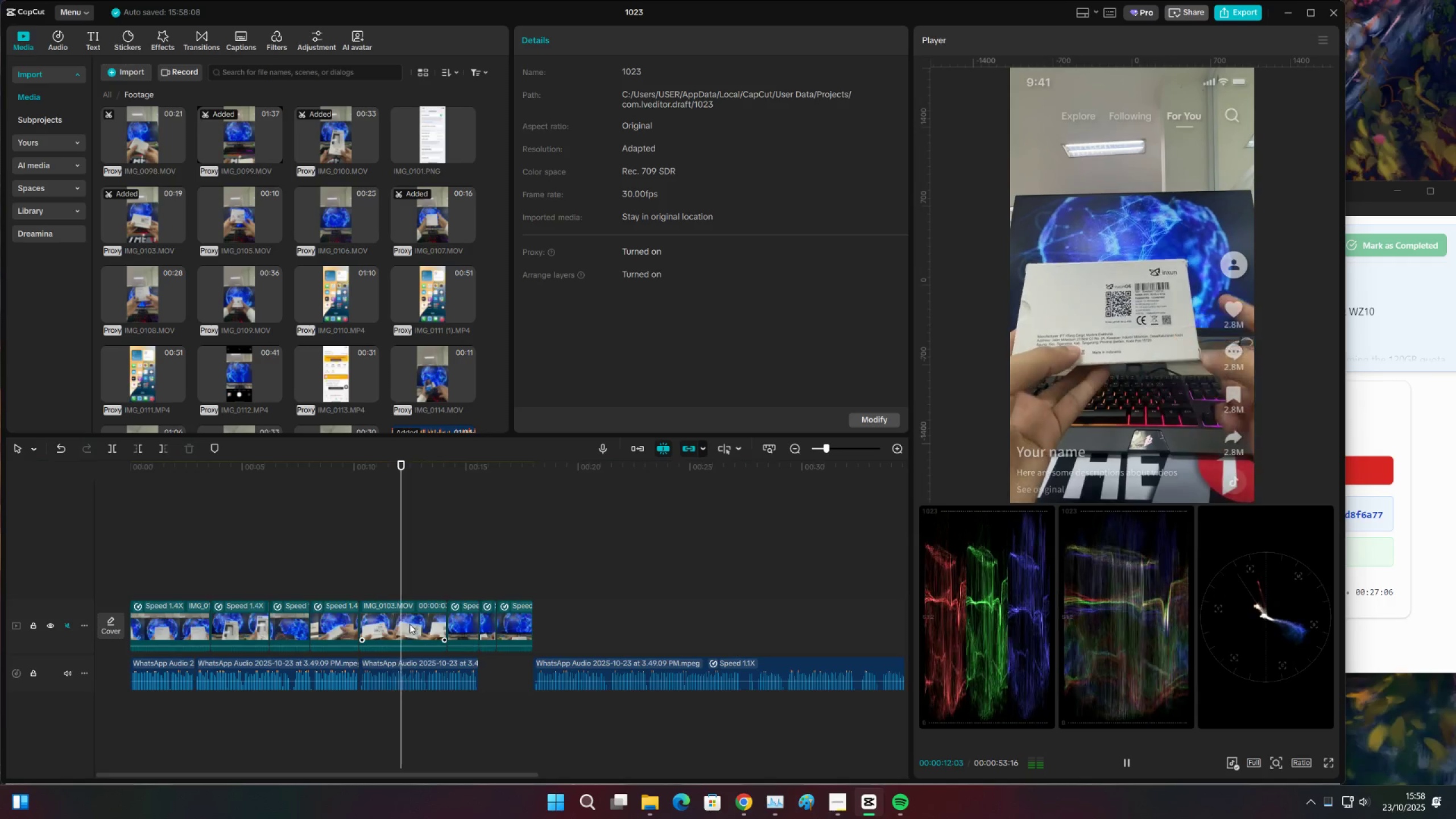 
key(Space)
 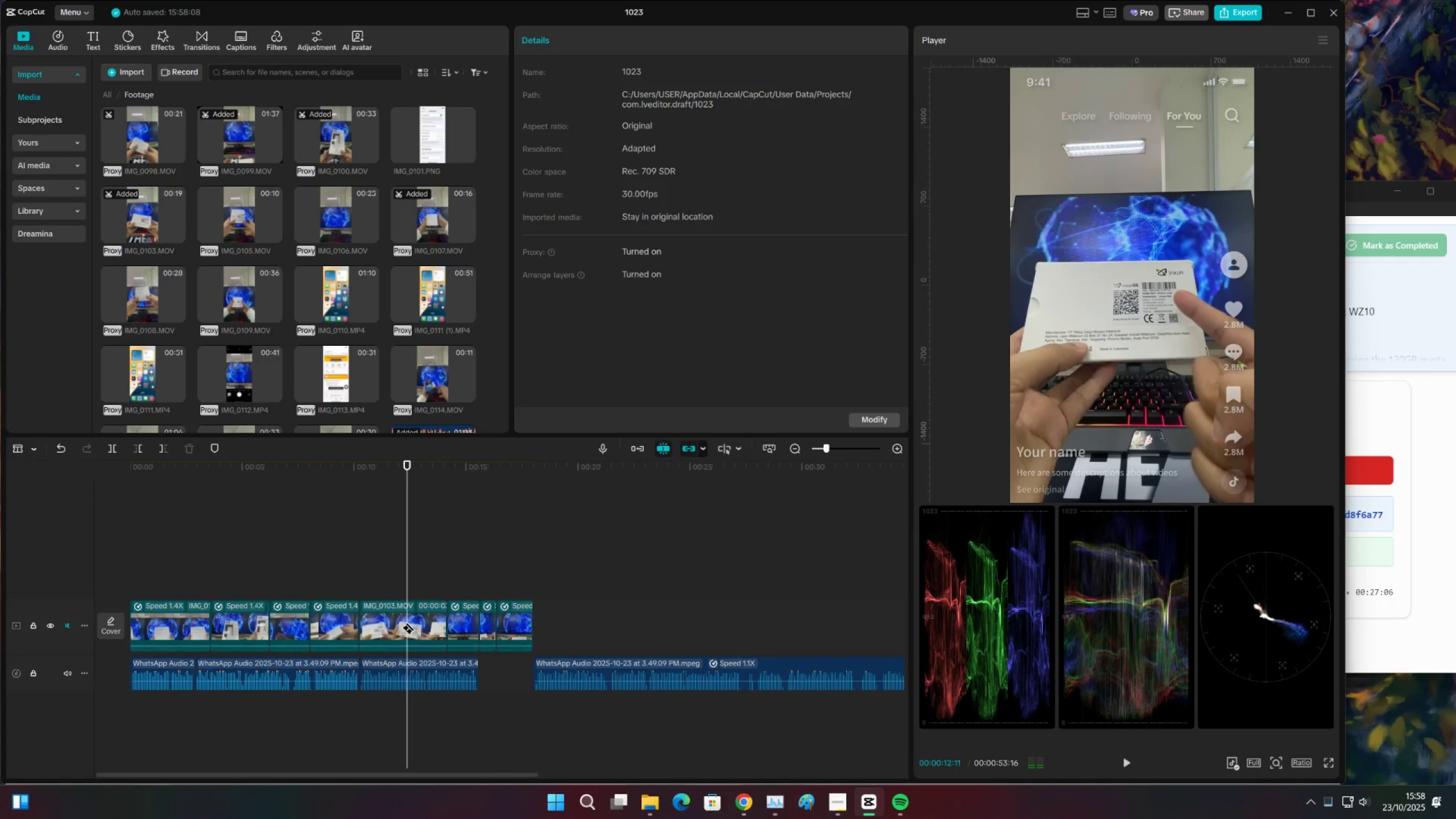 
key(C)
 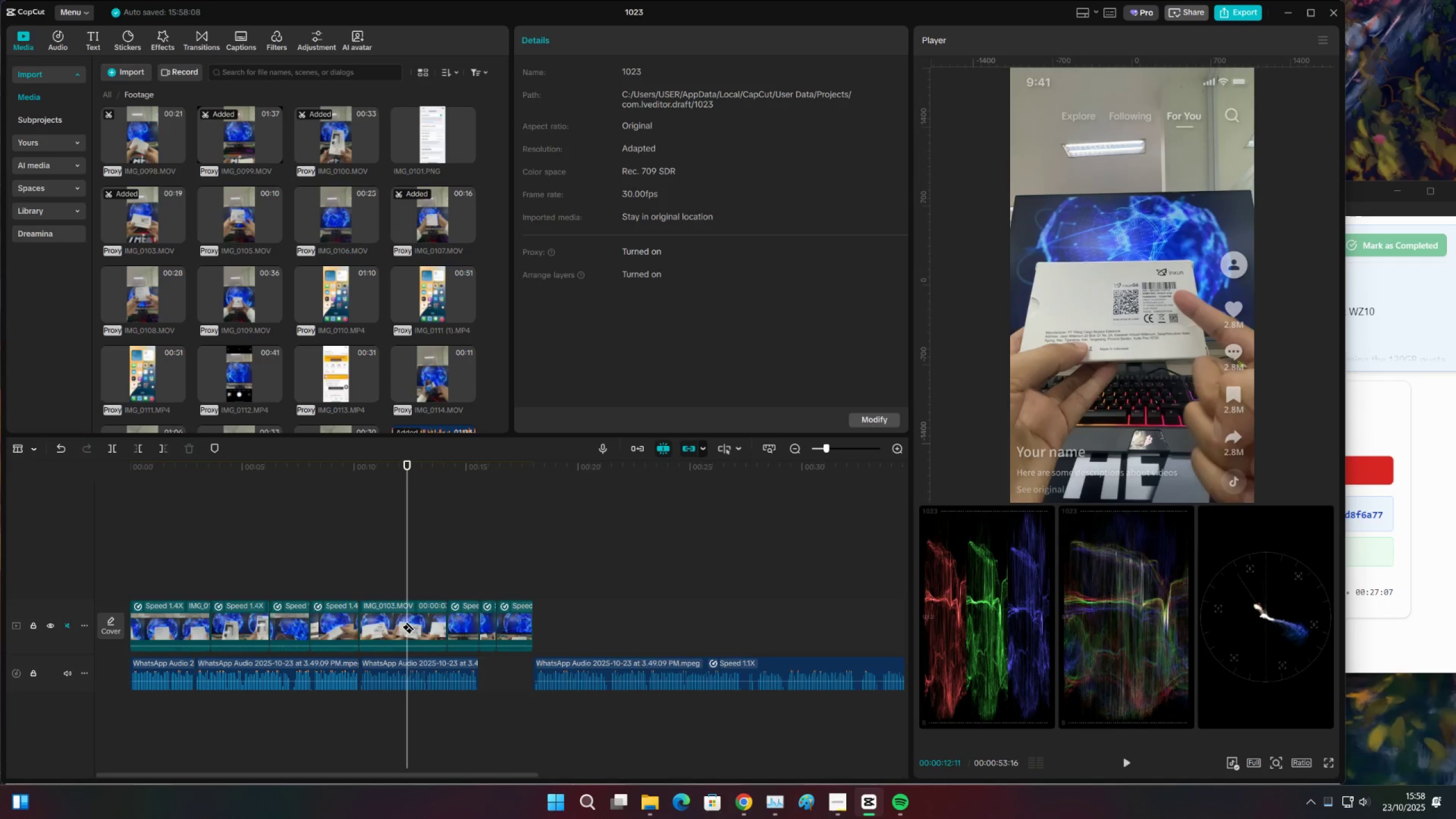 
left_click([408, 621])
 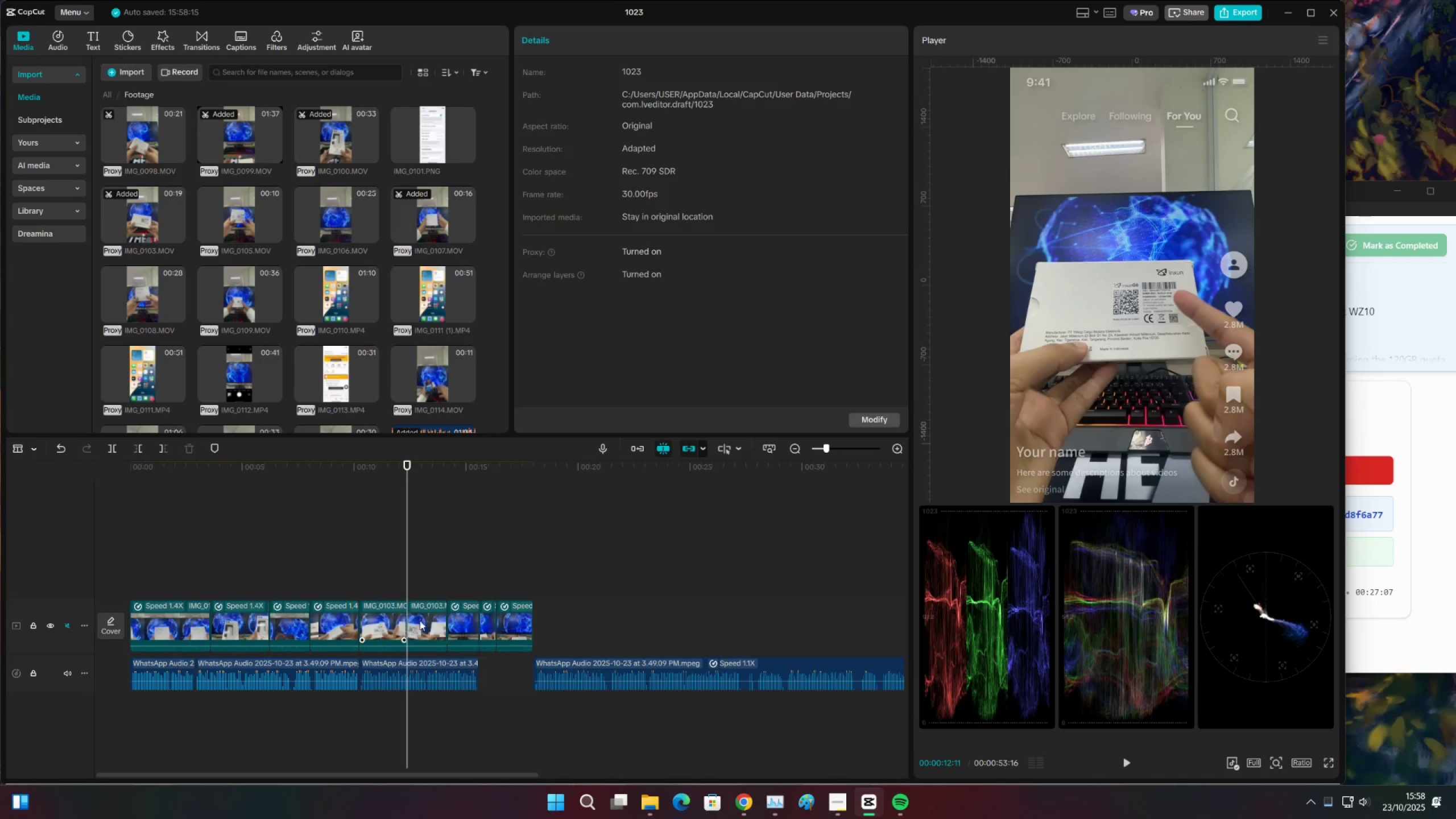 
key(V)
 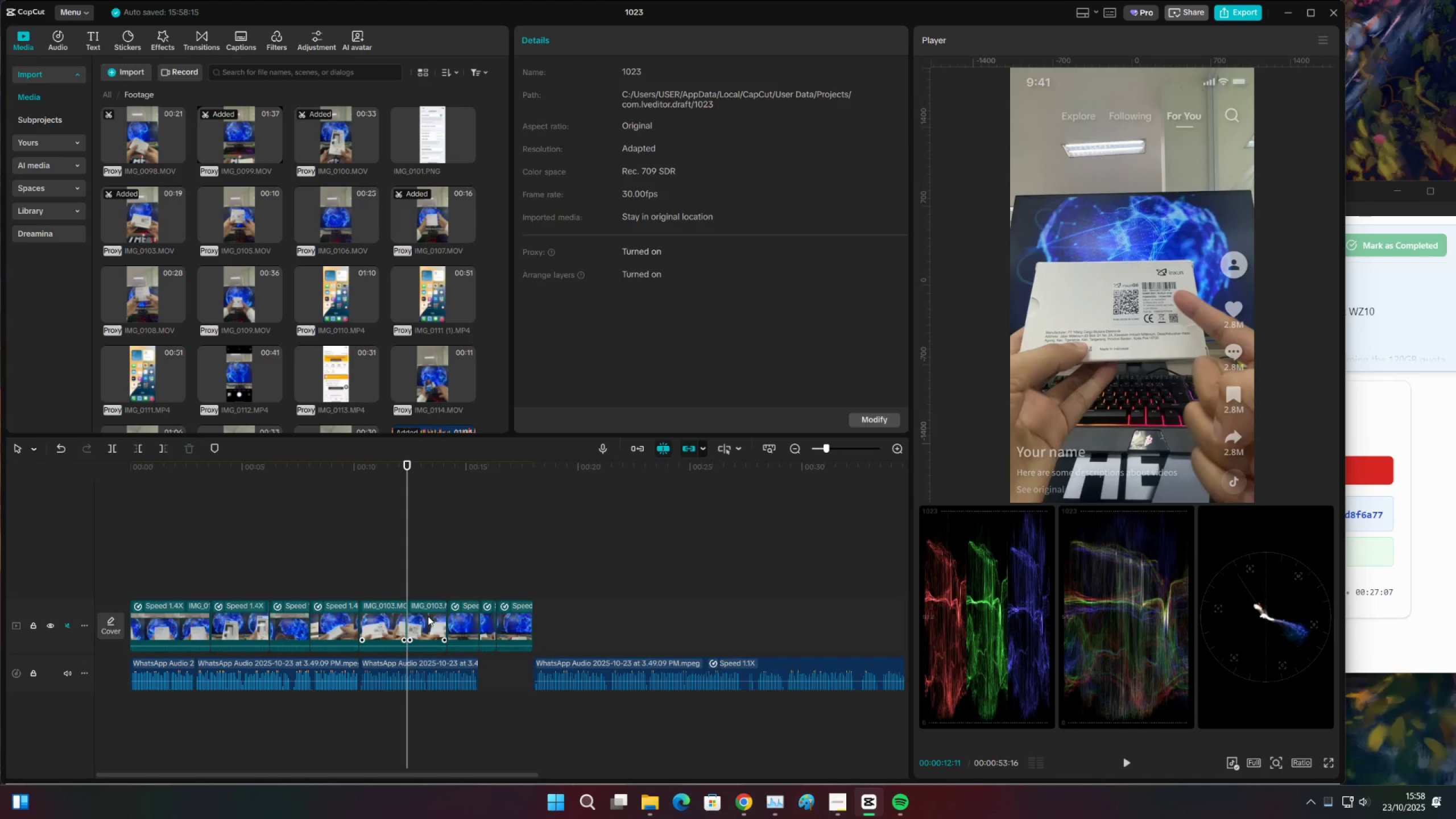 
double_click([428, 616])
 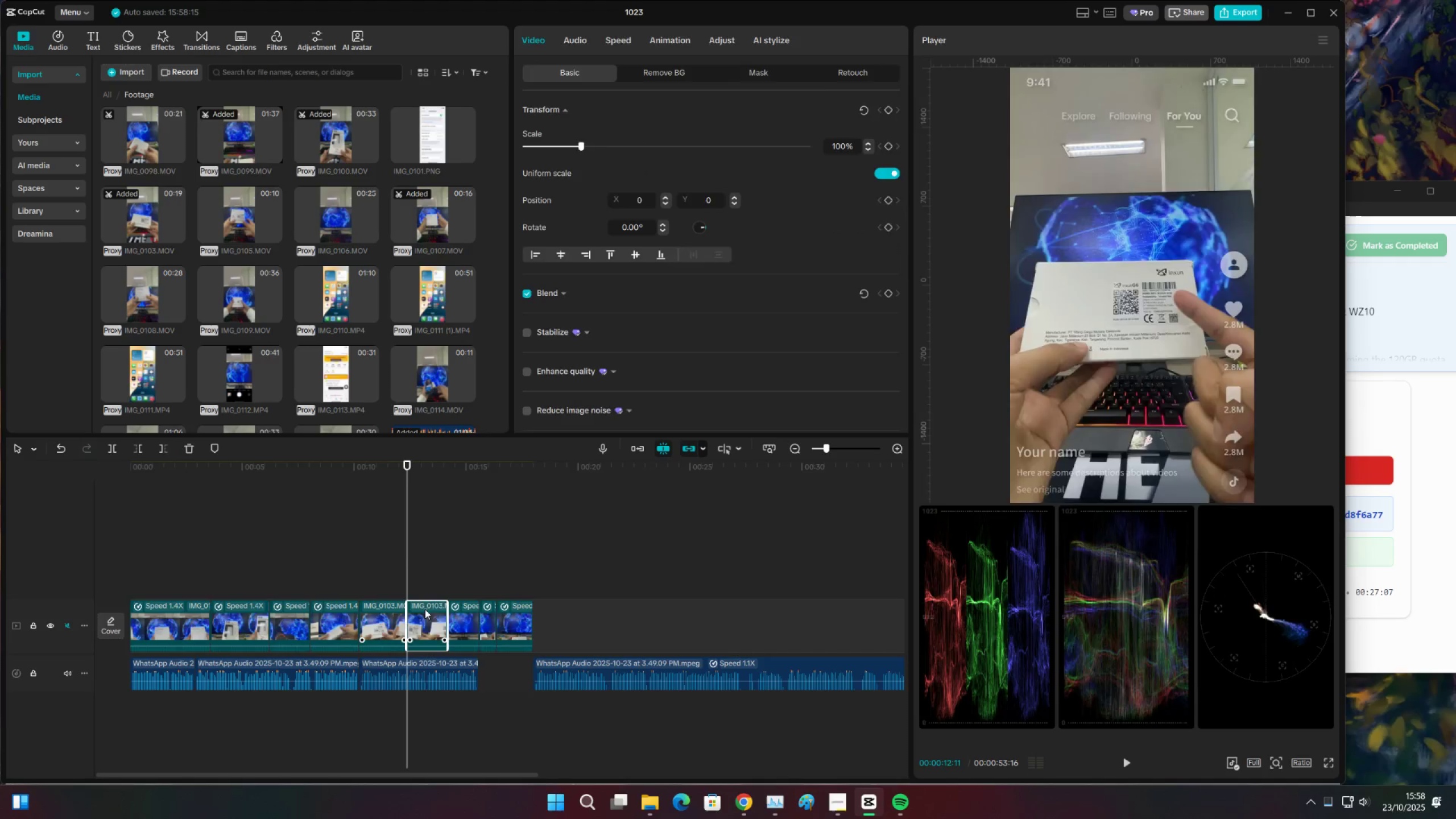 
key(X)
 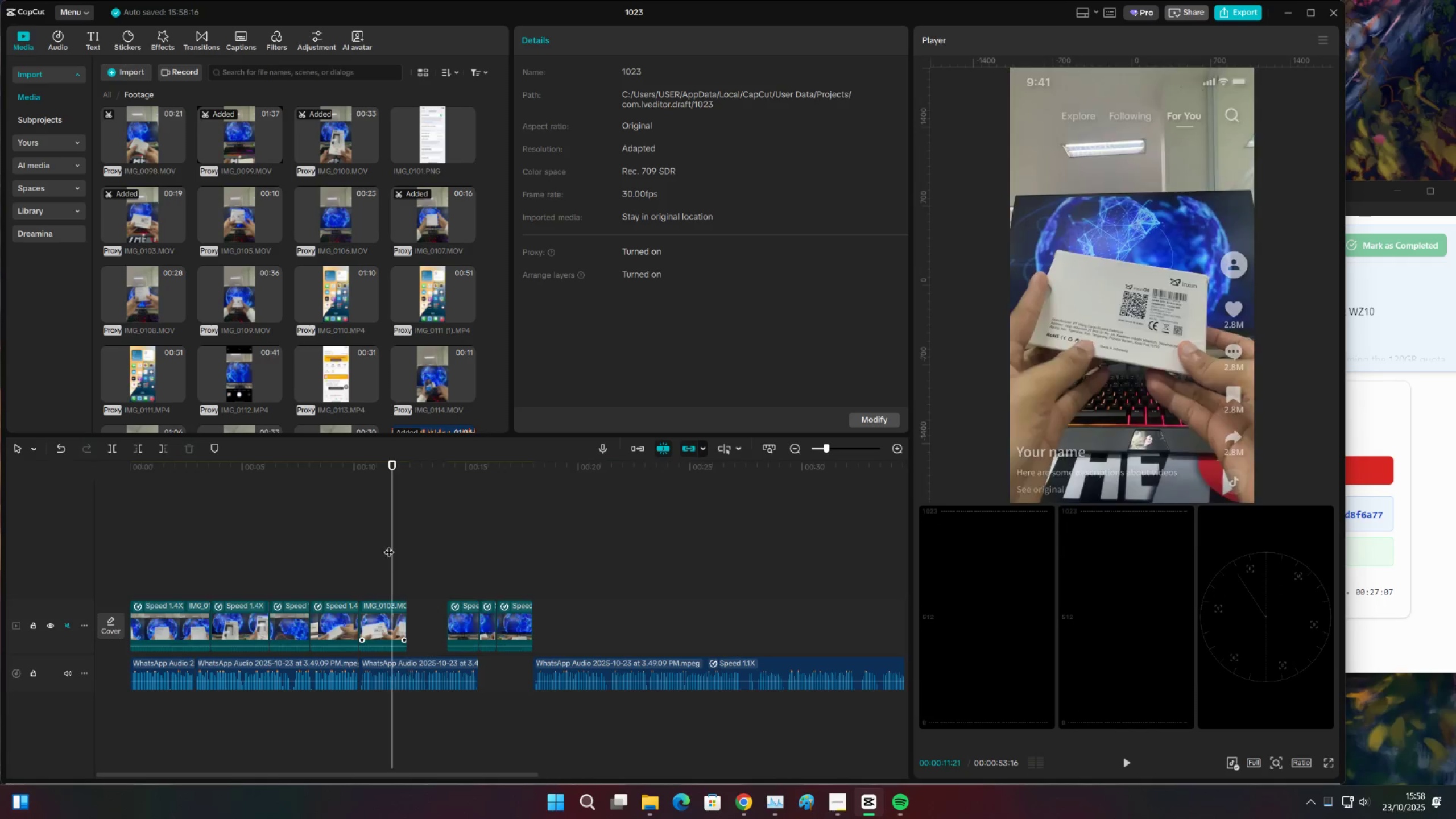 
key(Space)
 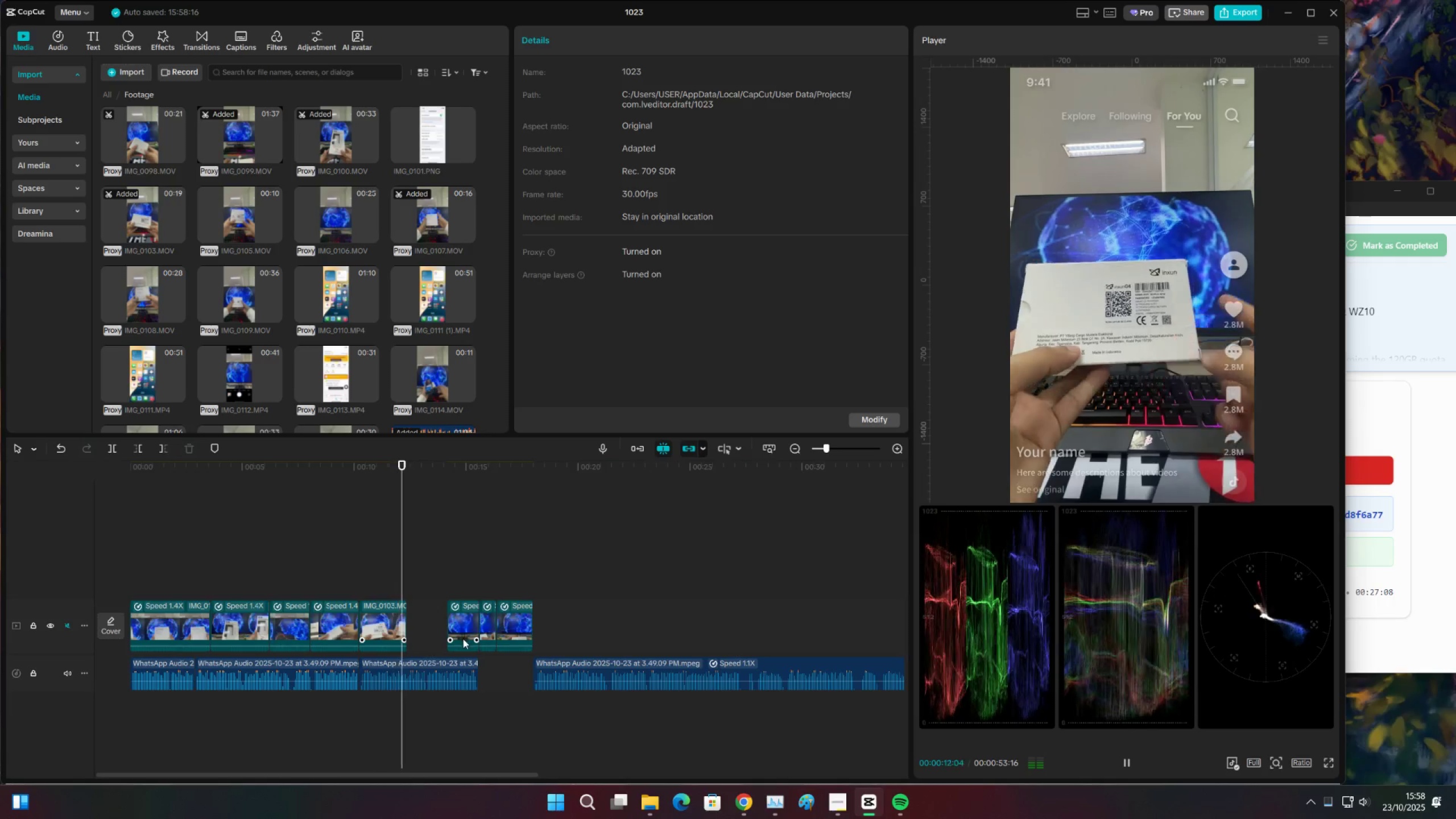 
key(Space)
 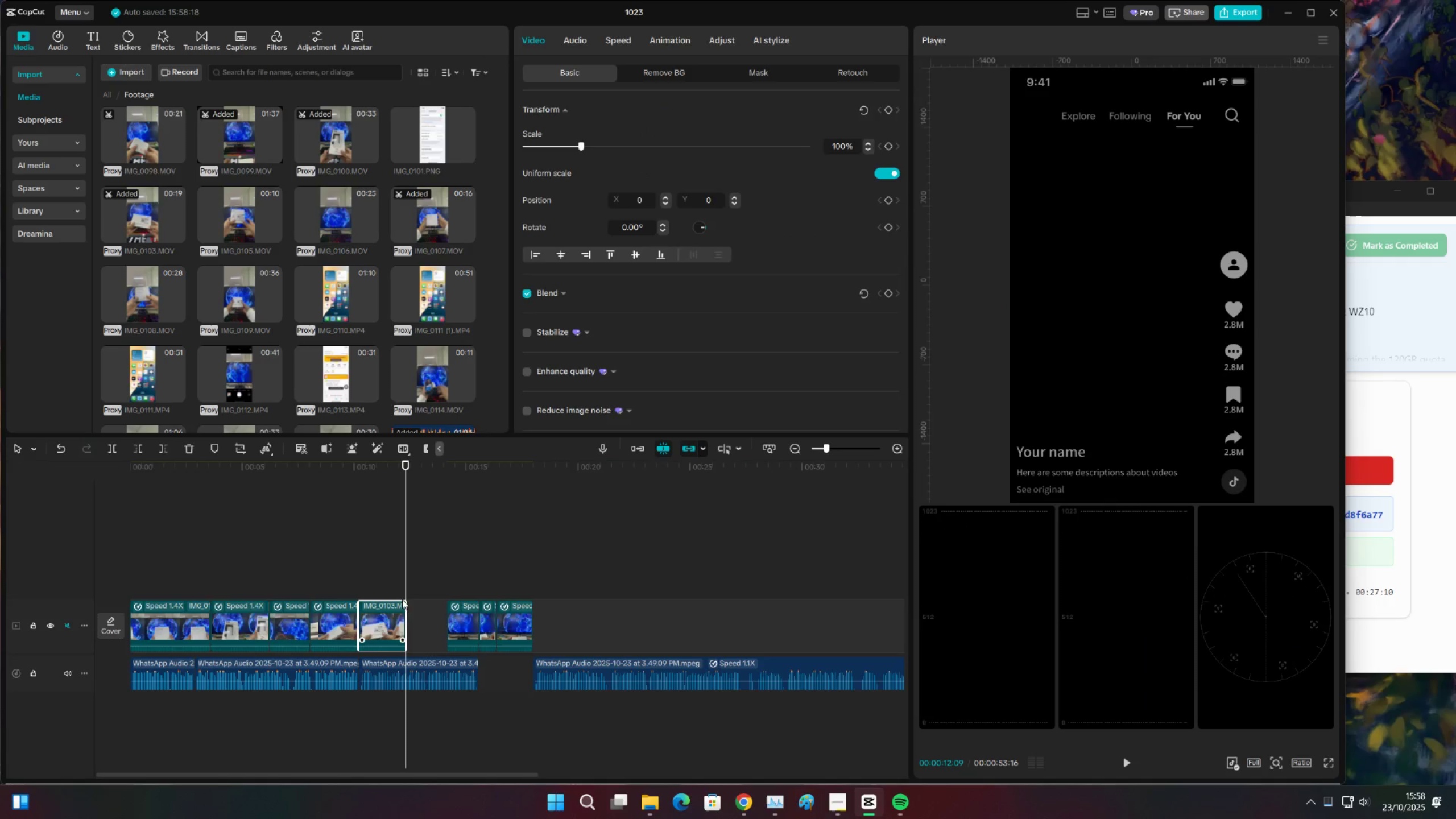 
double_click([394, 583])
 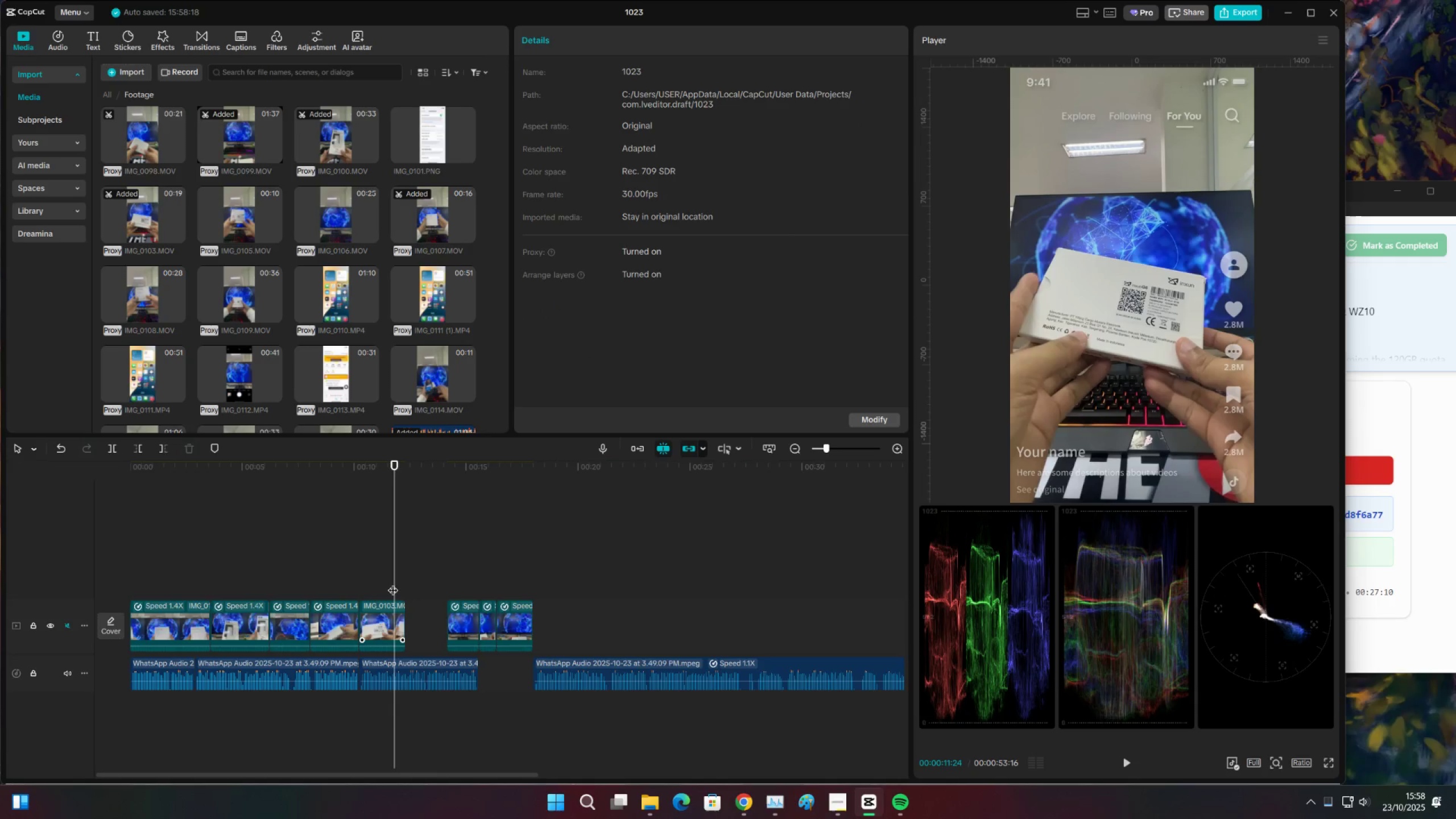 
key(Control+S)
 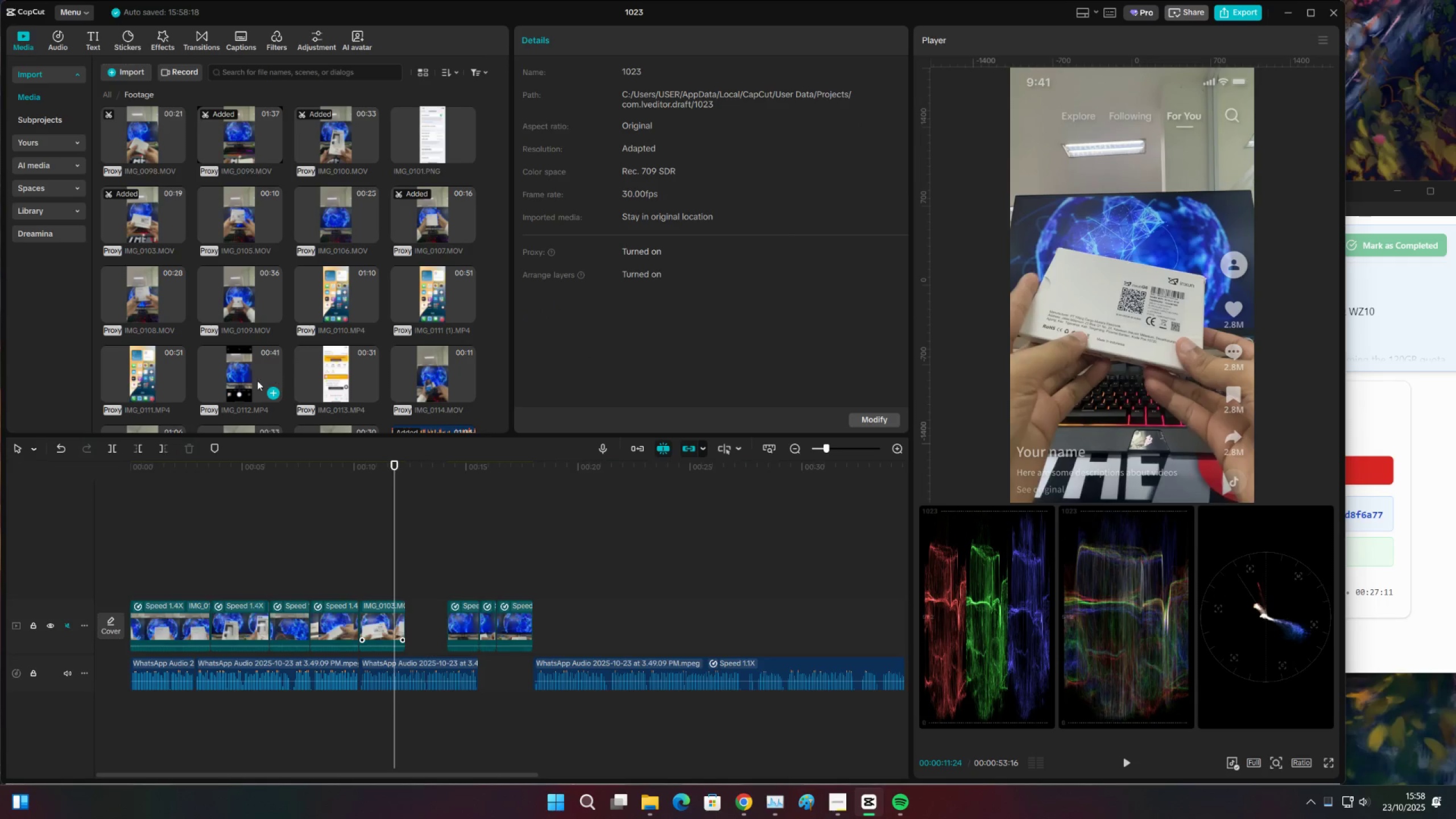 
scroll: coordinate [235, 367], scroll_direction: down, amount: 1.0
 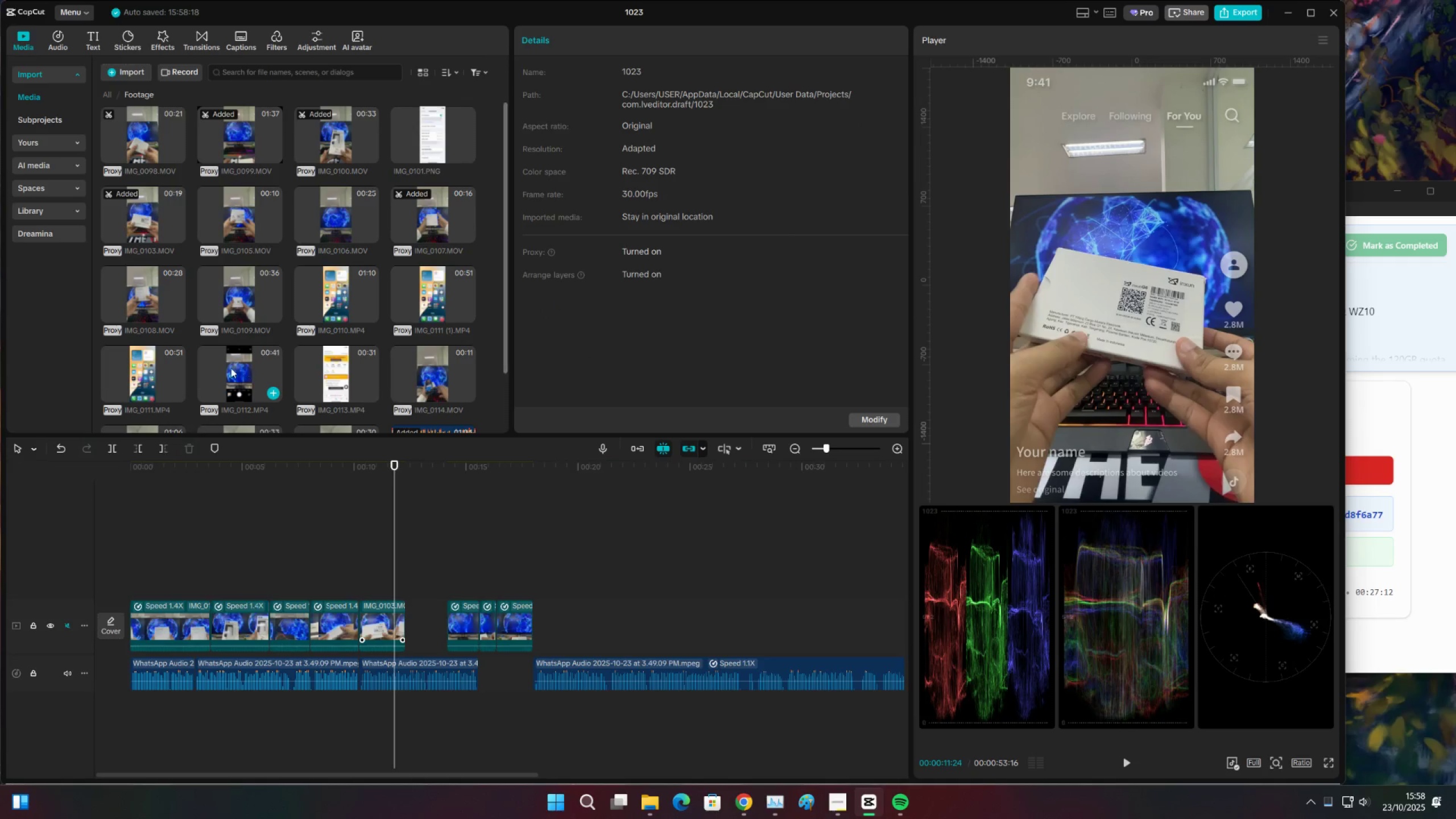 
left_click([230, 368])
 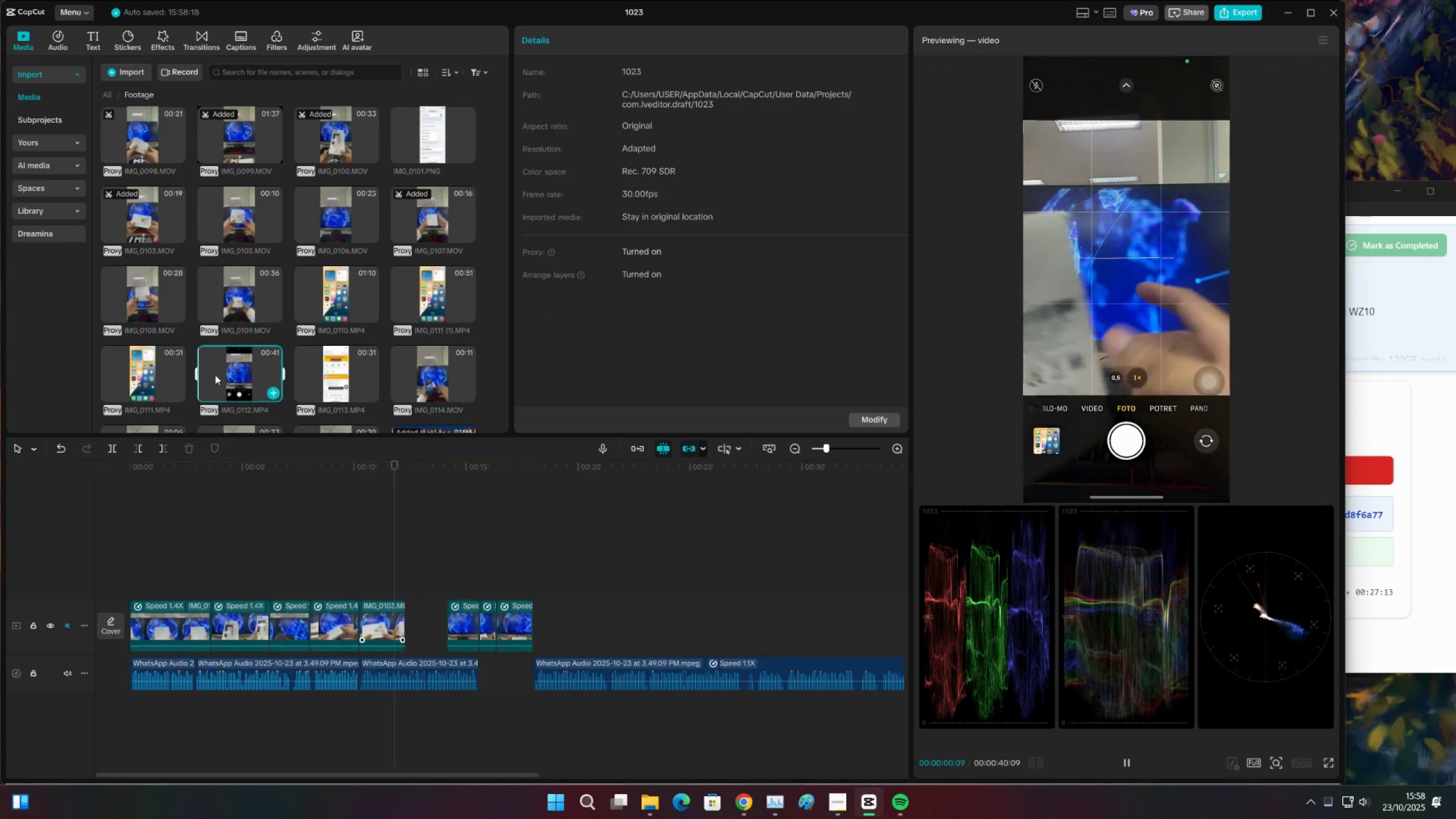 
left_click([215, 375])
 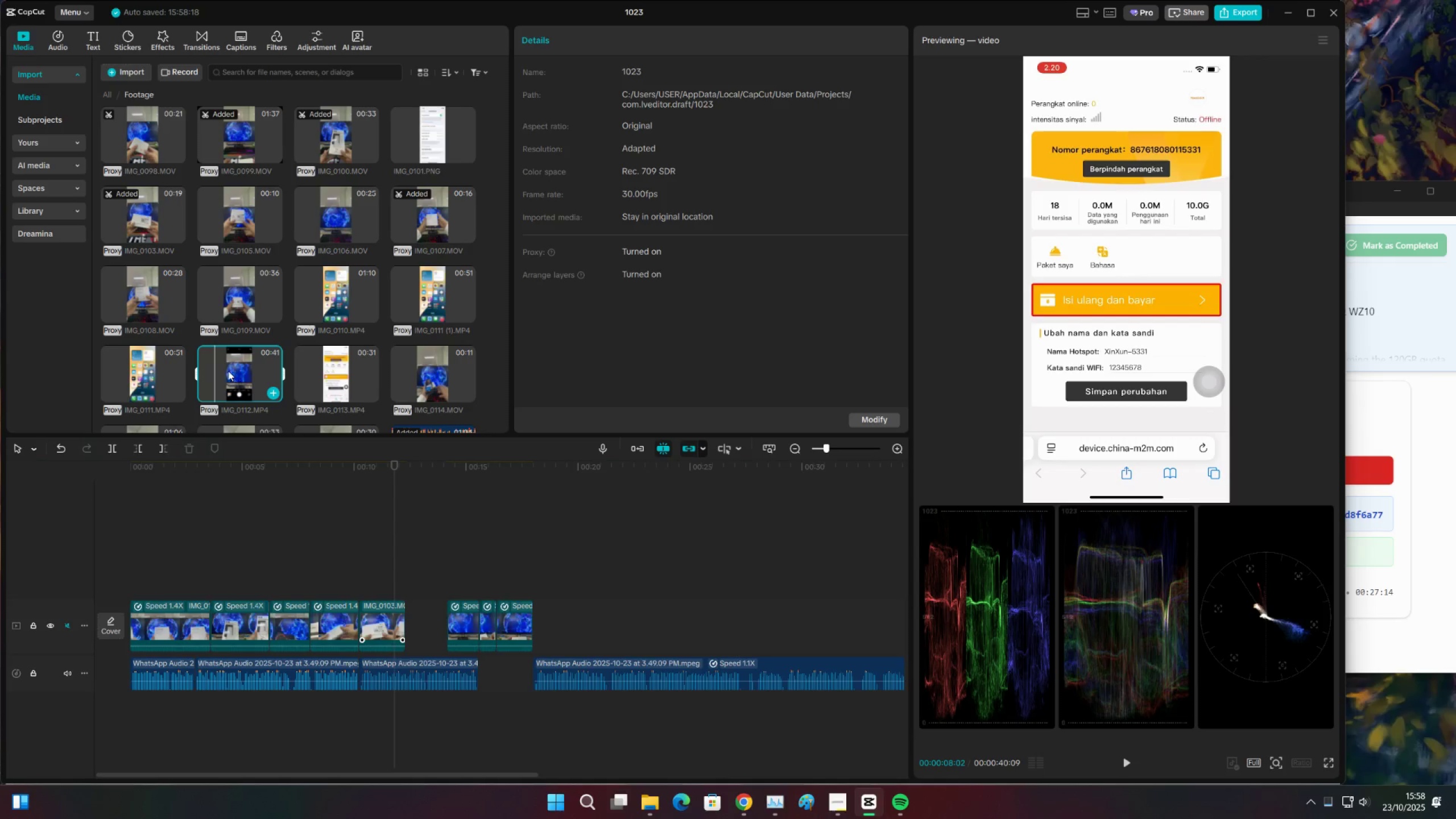 
double_click([216, 370])
 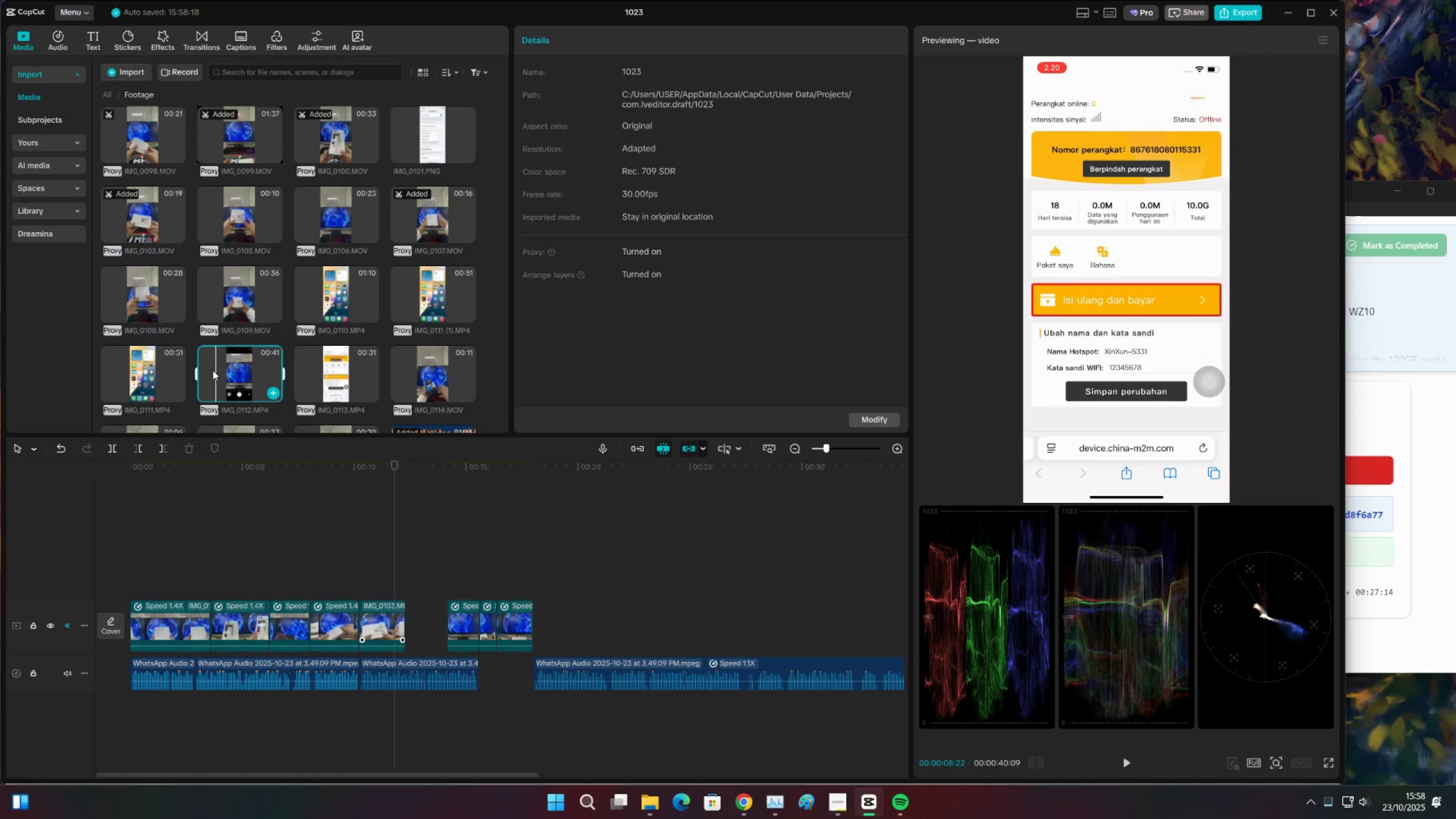 
triple_click([213, 370])
 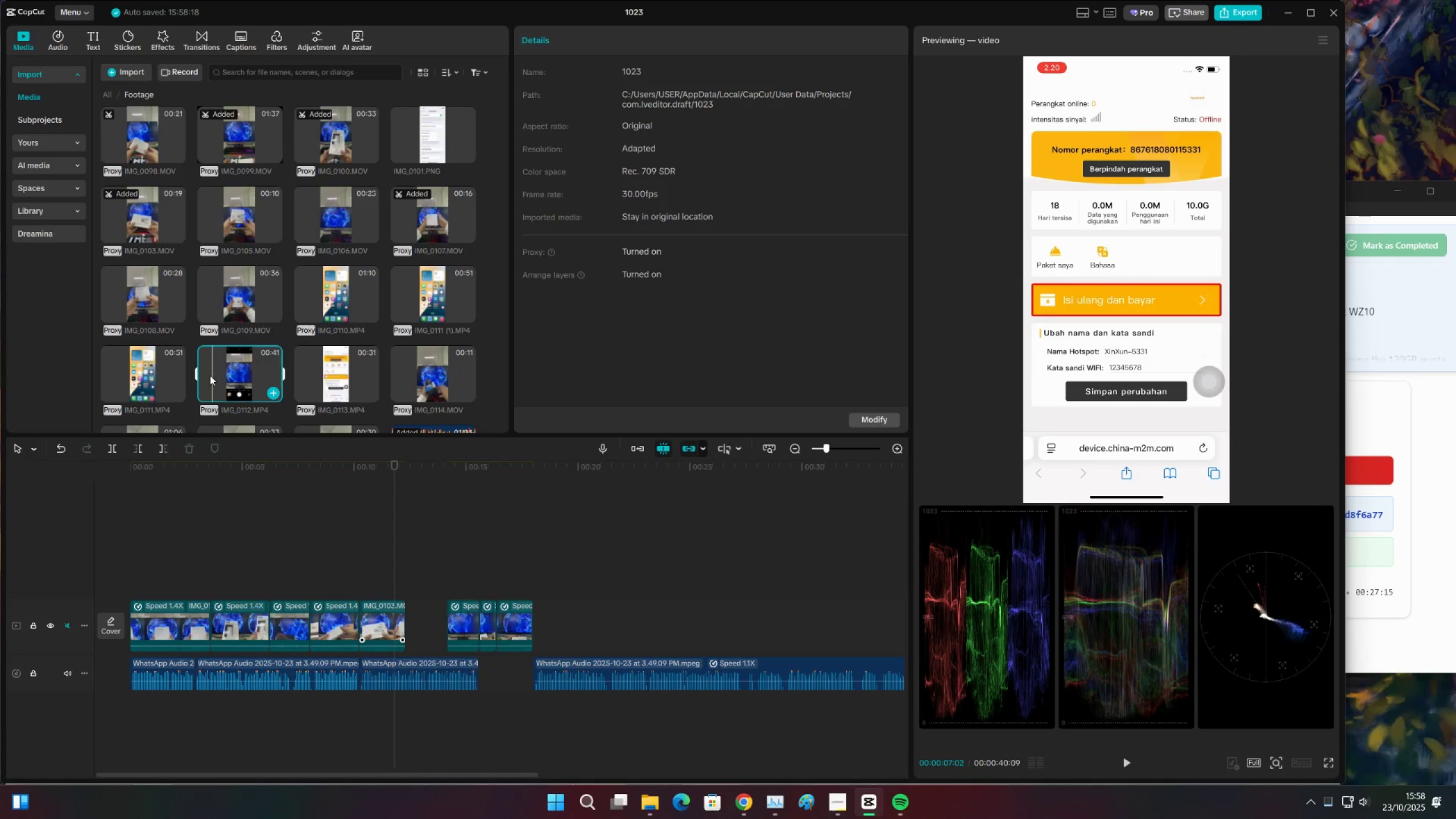 
triple_click([210, 375])
 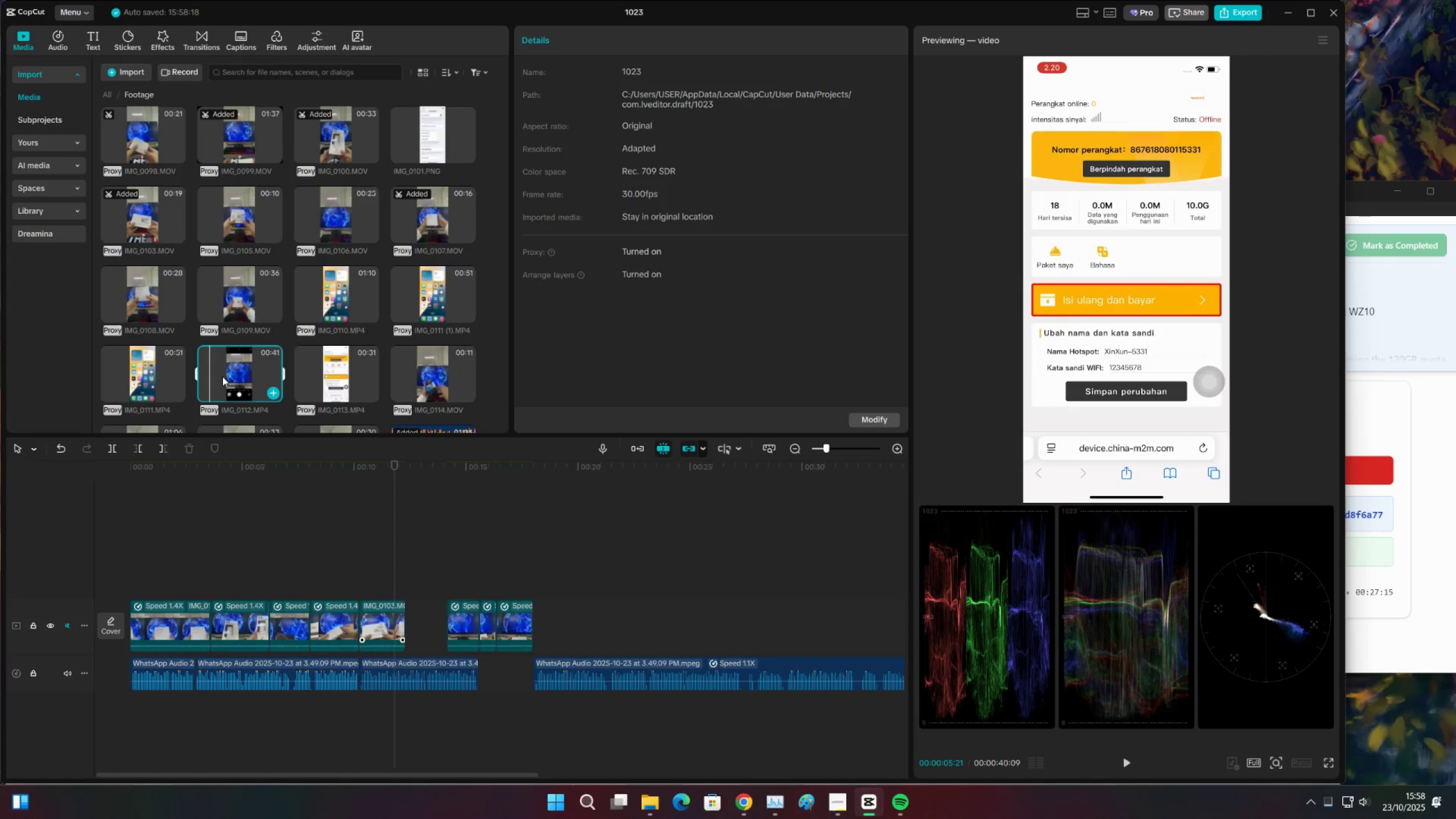 
triple_click([222, 377])
 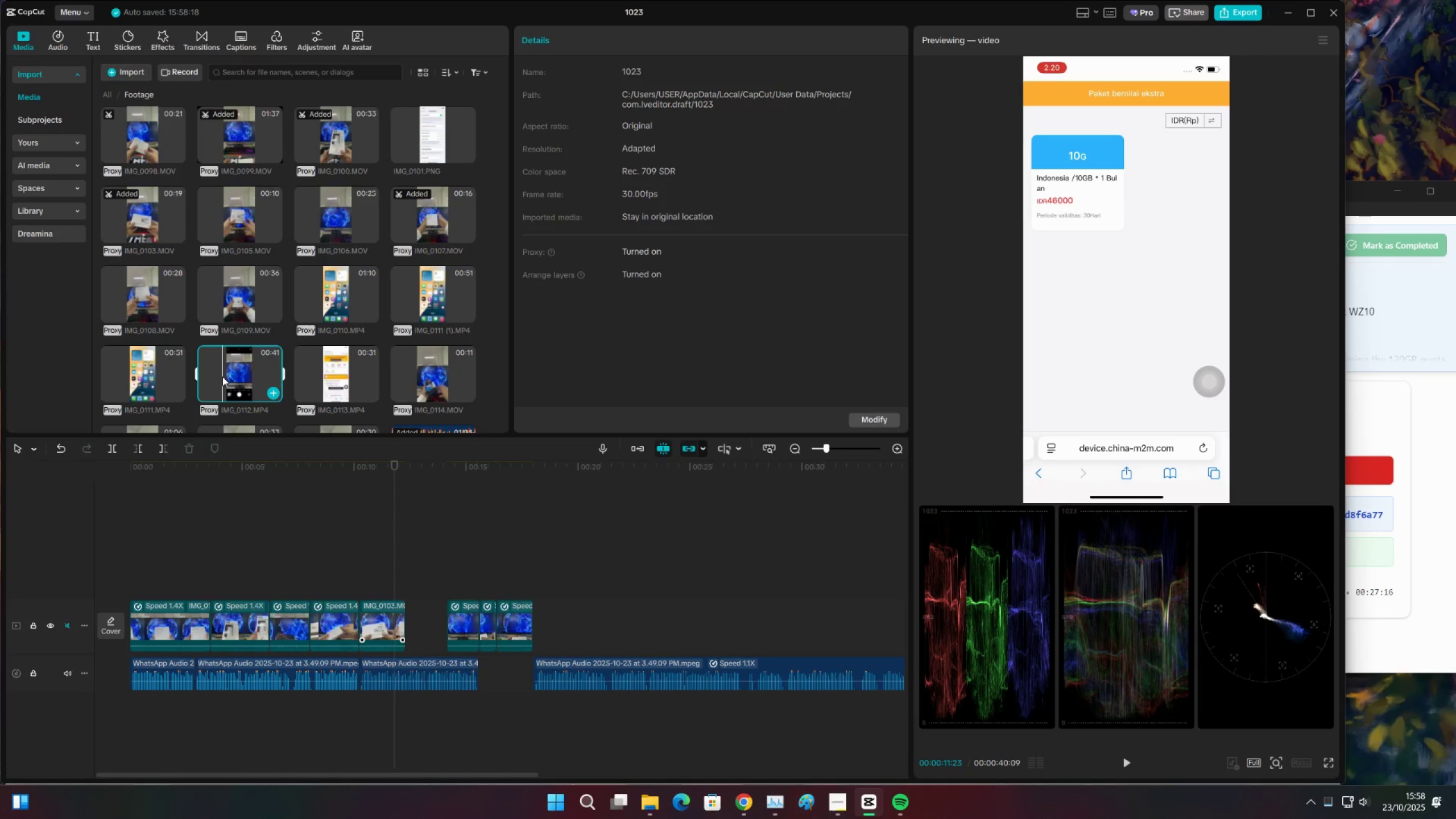 
key(Space)
 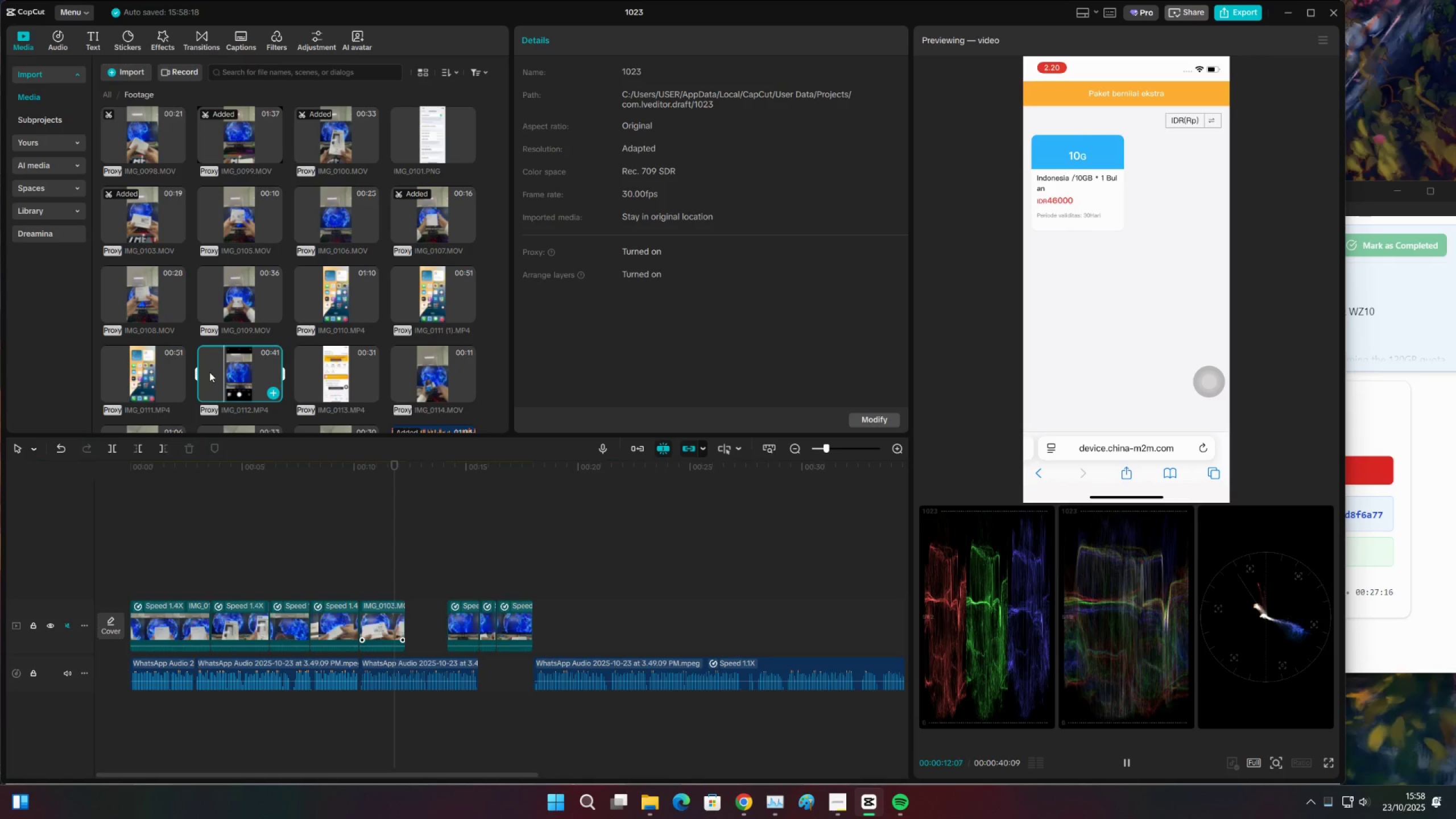 
double_click([207, 372])
 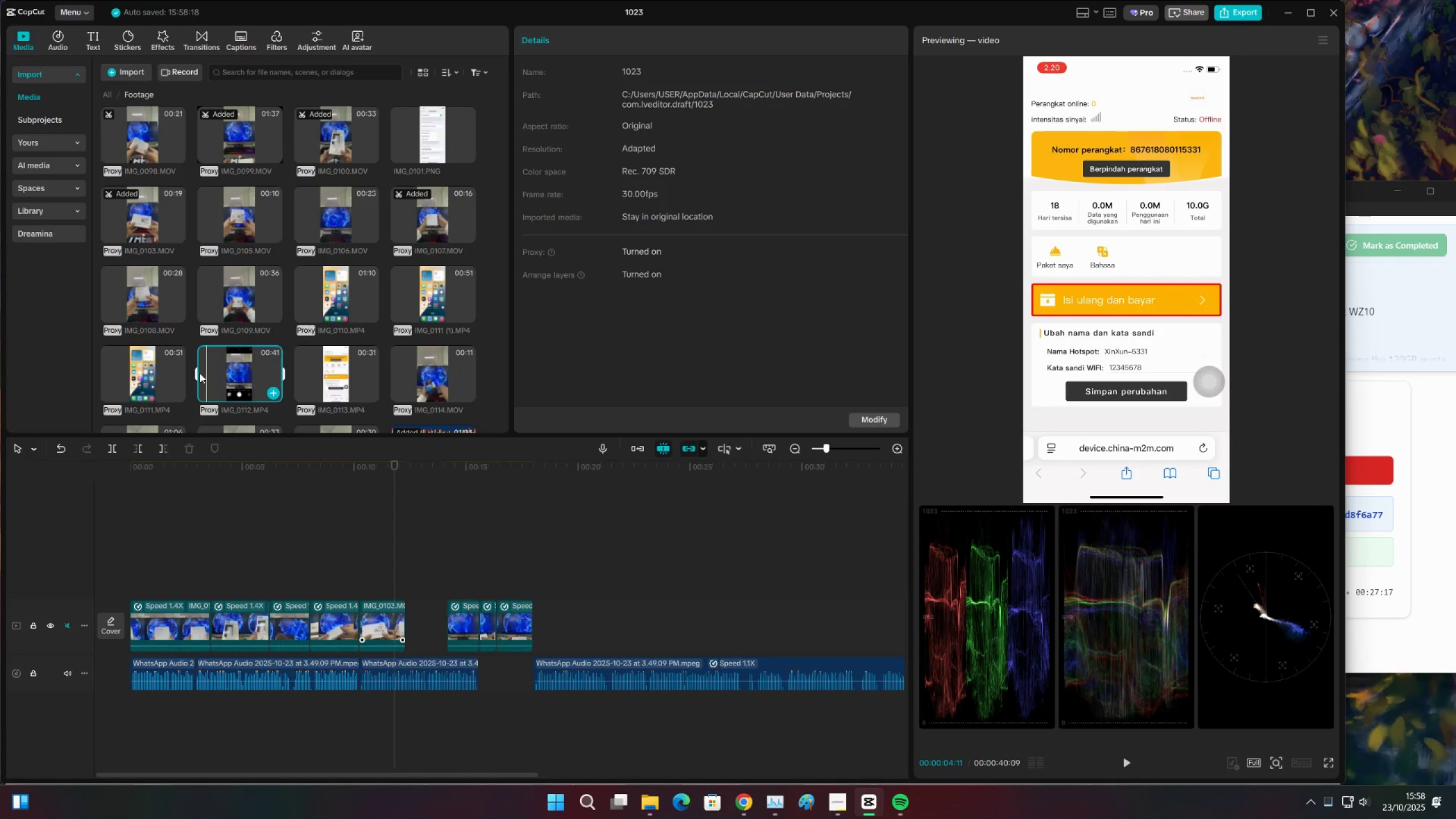 
triple_click([200, 373])
 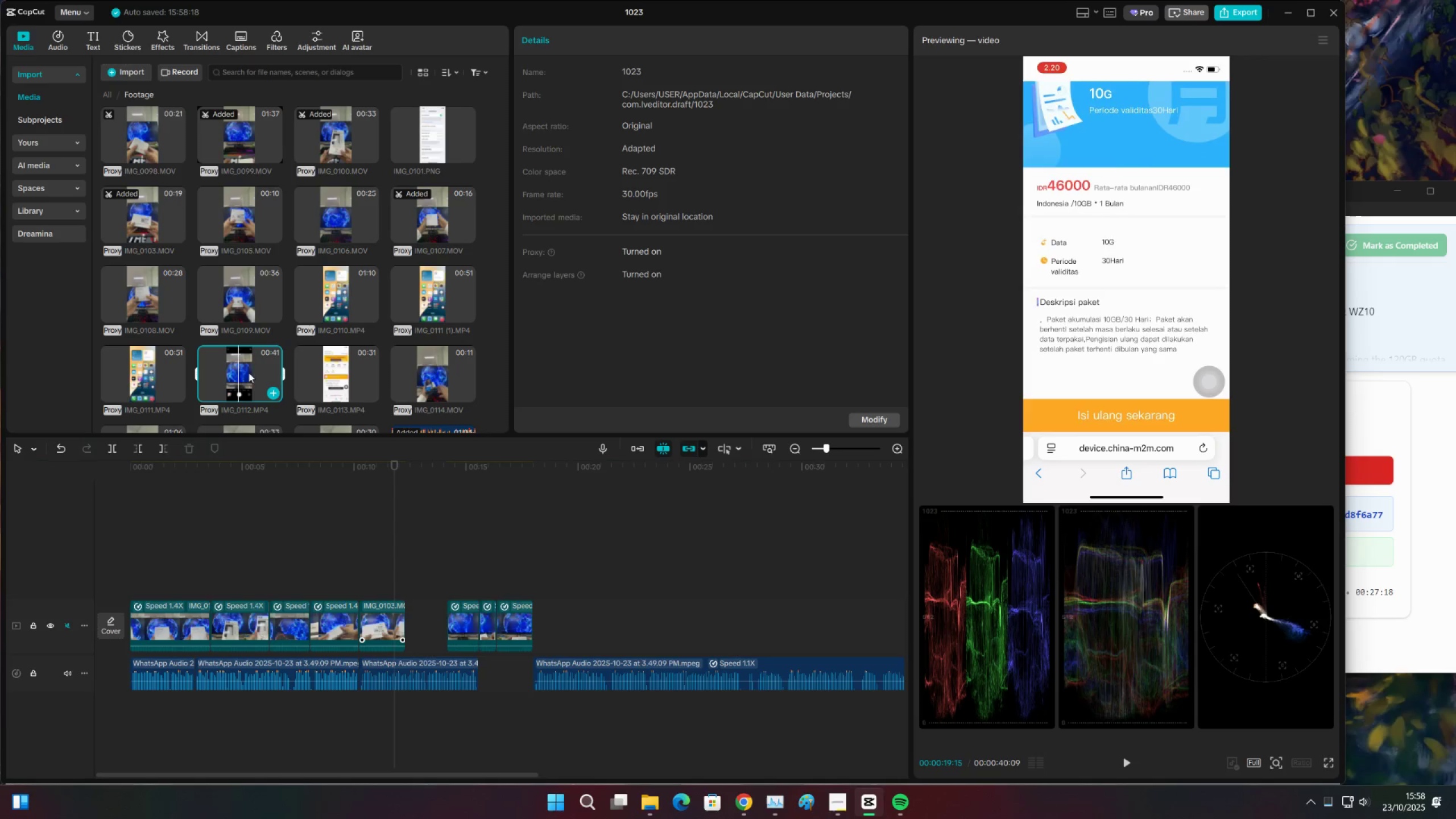 
triple_click([266, 373])
 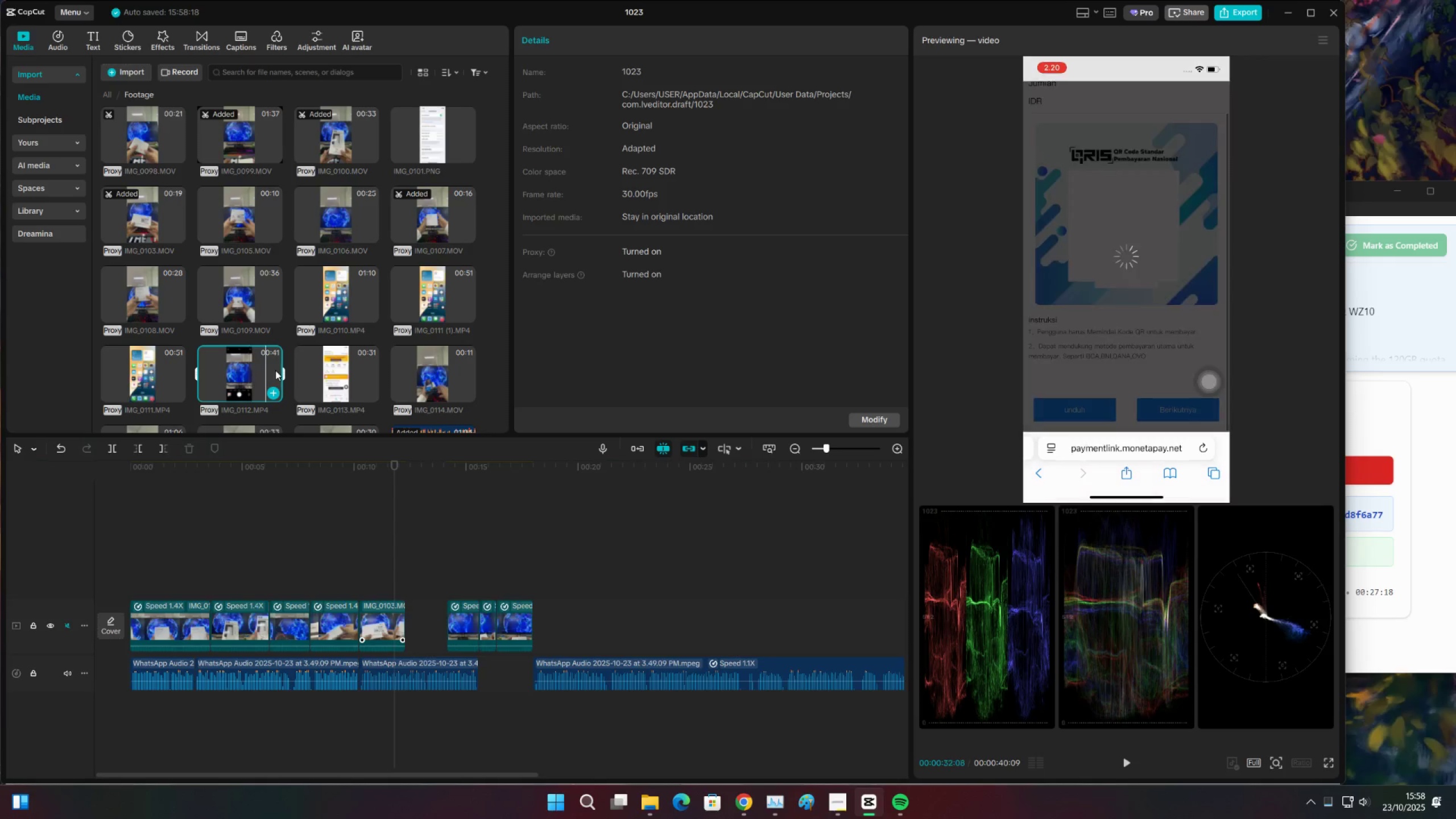 
triple_click([275, 370])
 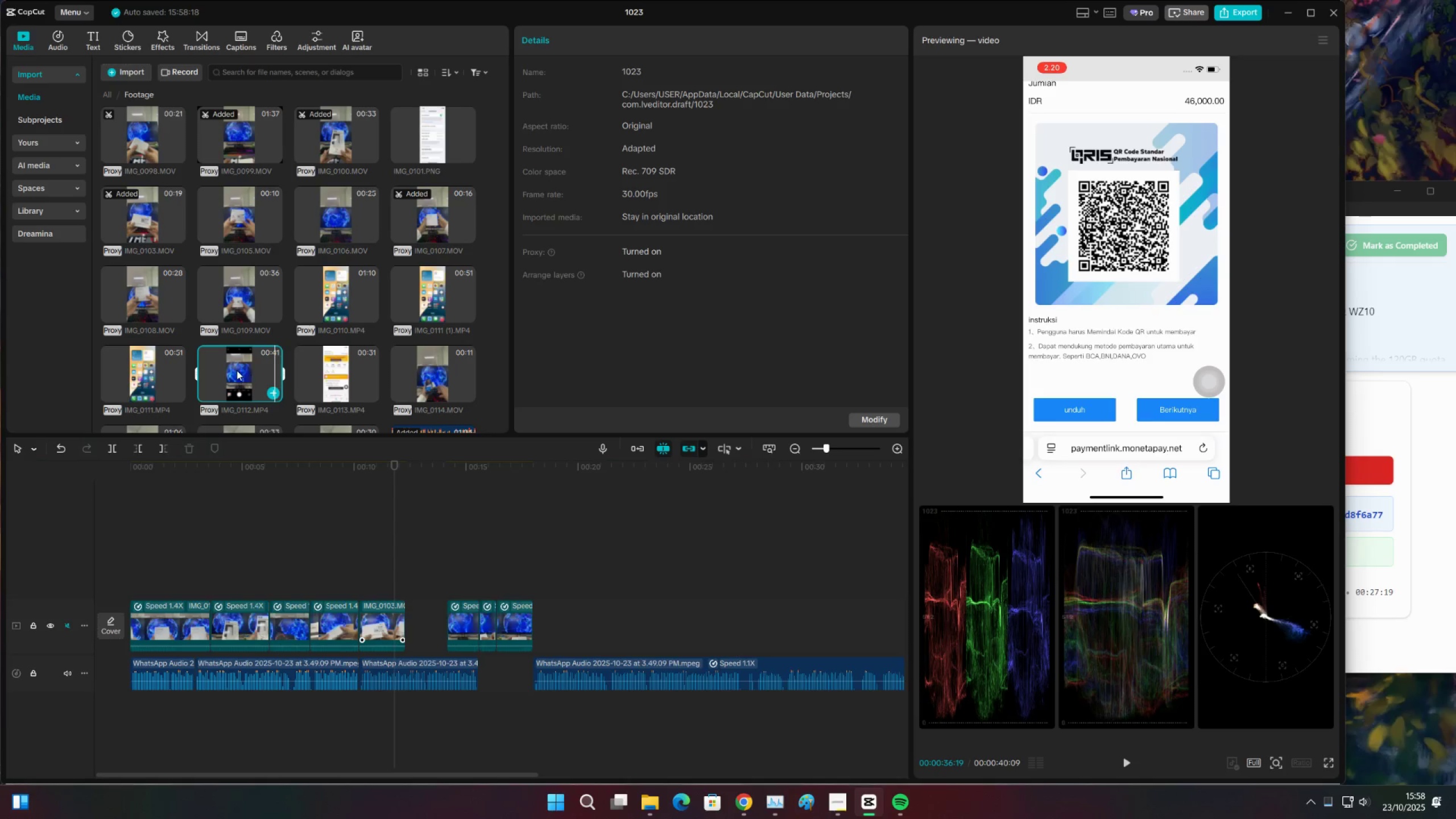 
triple_click([237, 370])
 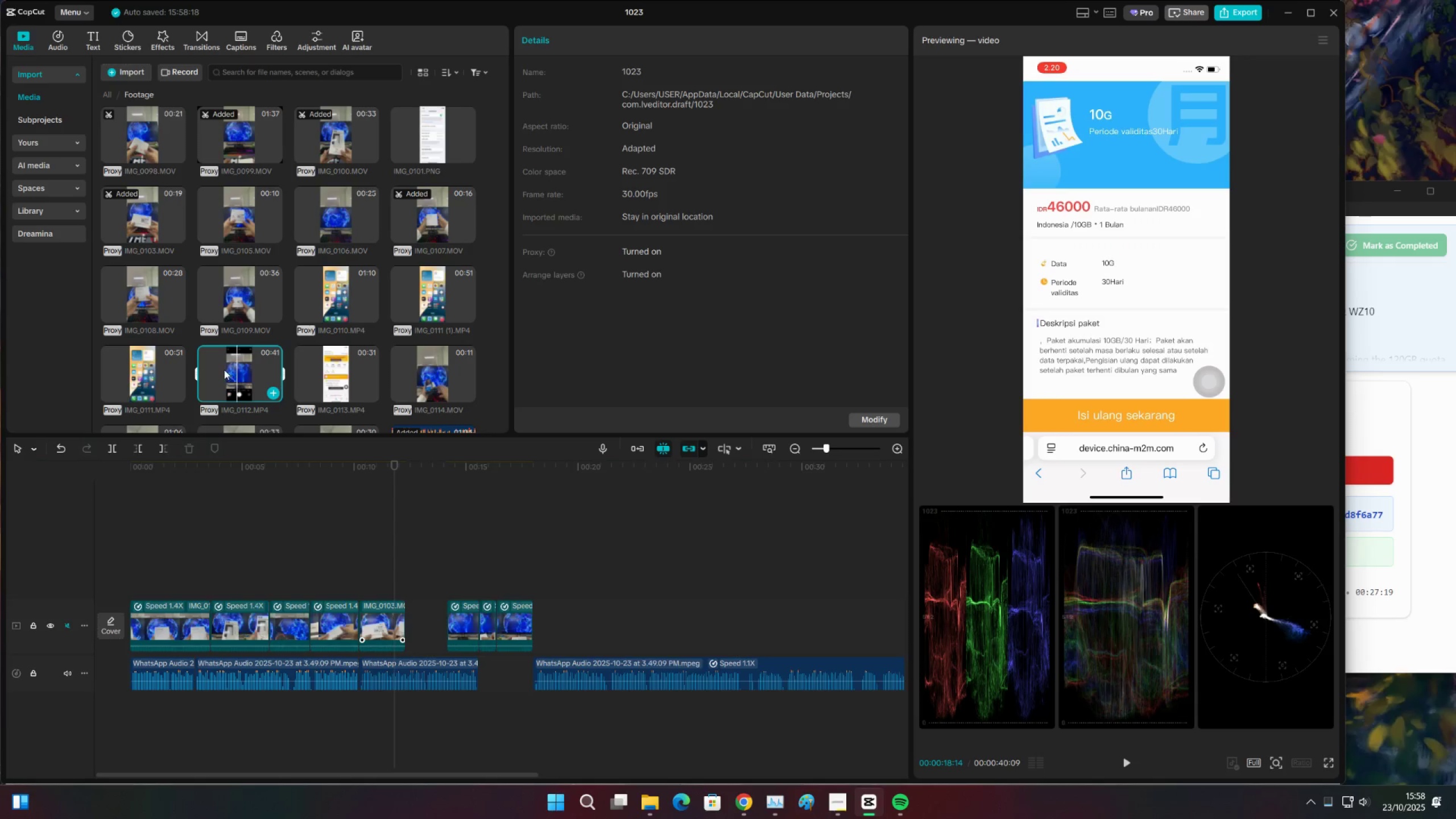 
triple_click([224, 370])
 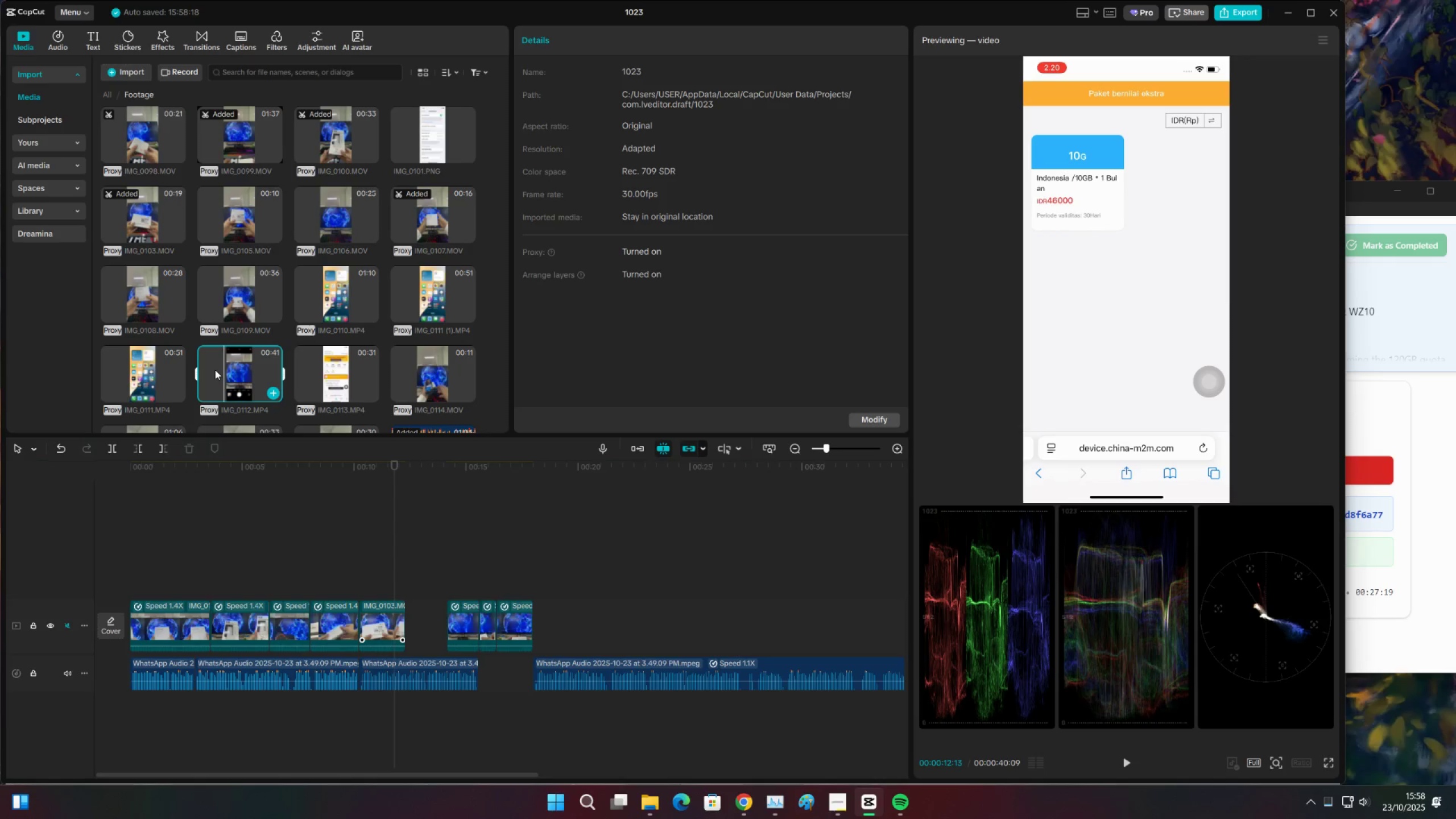 
triple_click([215, 370])
 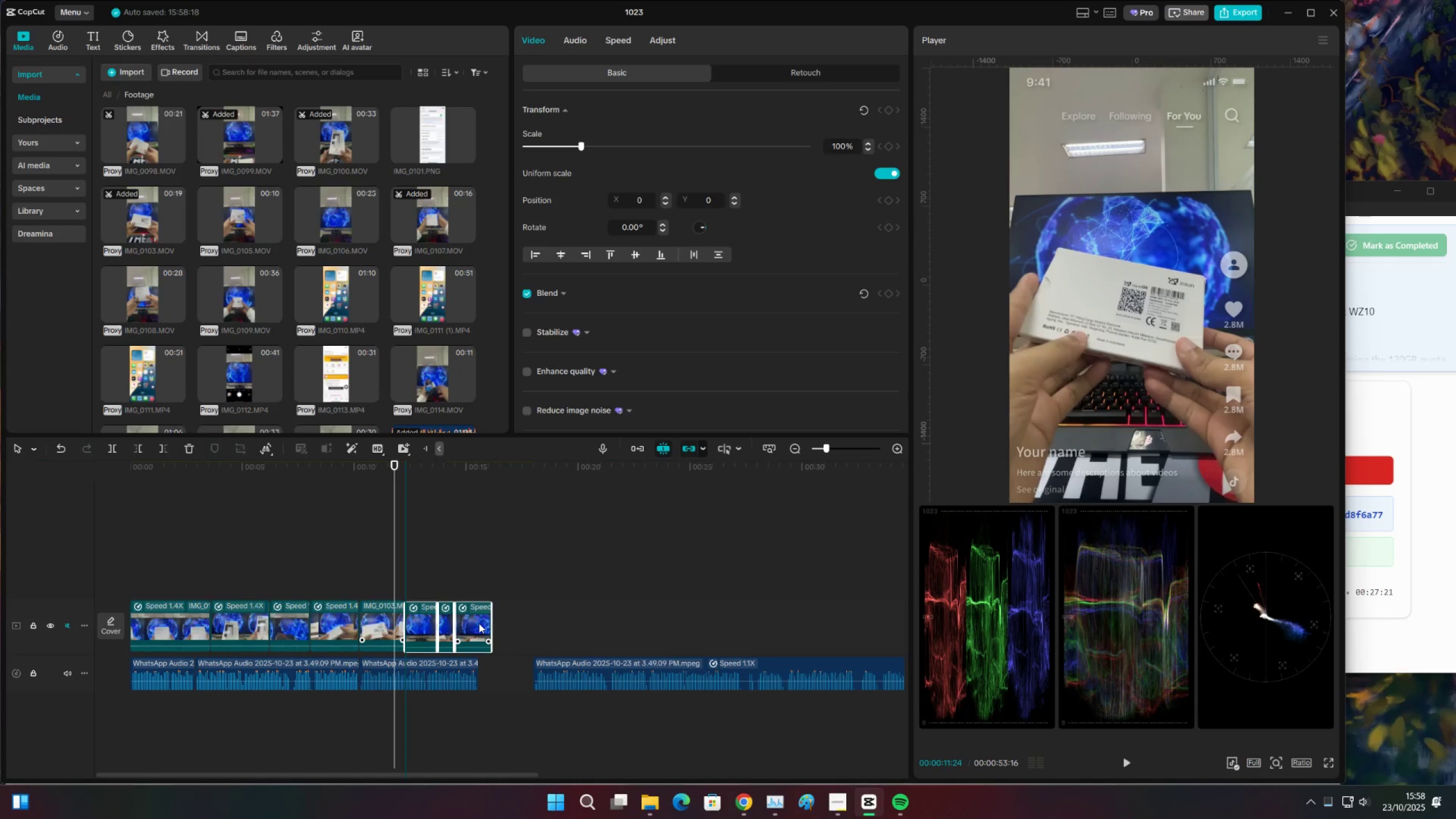 
left_click([400, 569])
 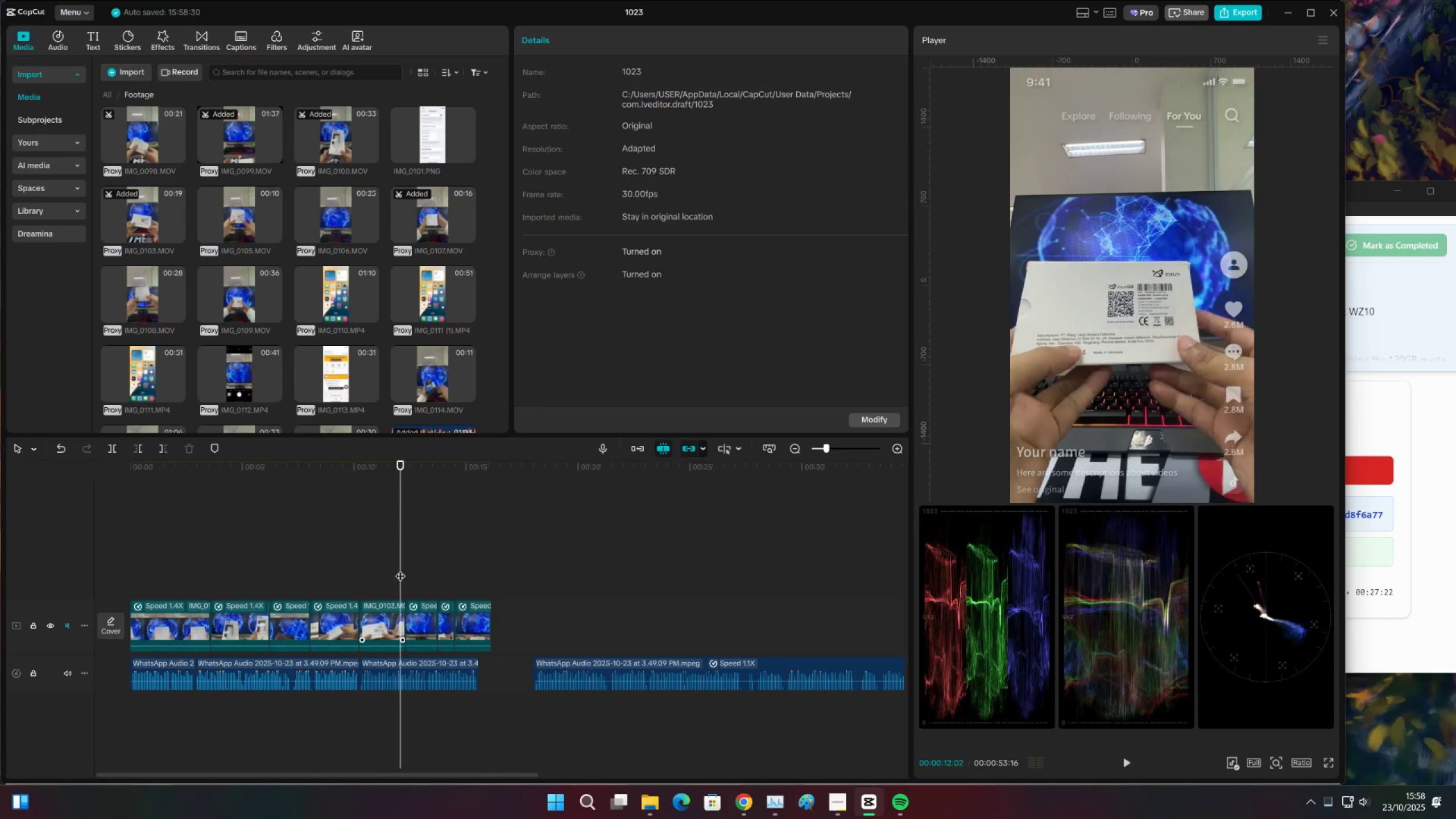 
key(Space)
 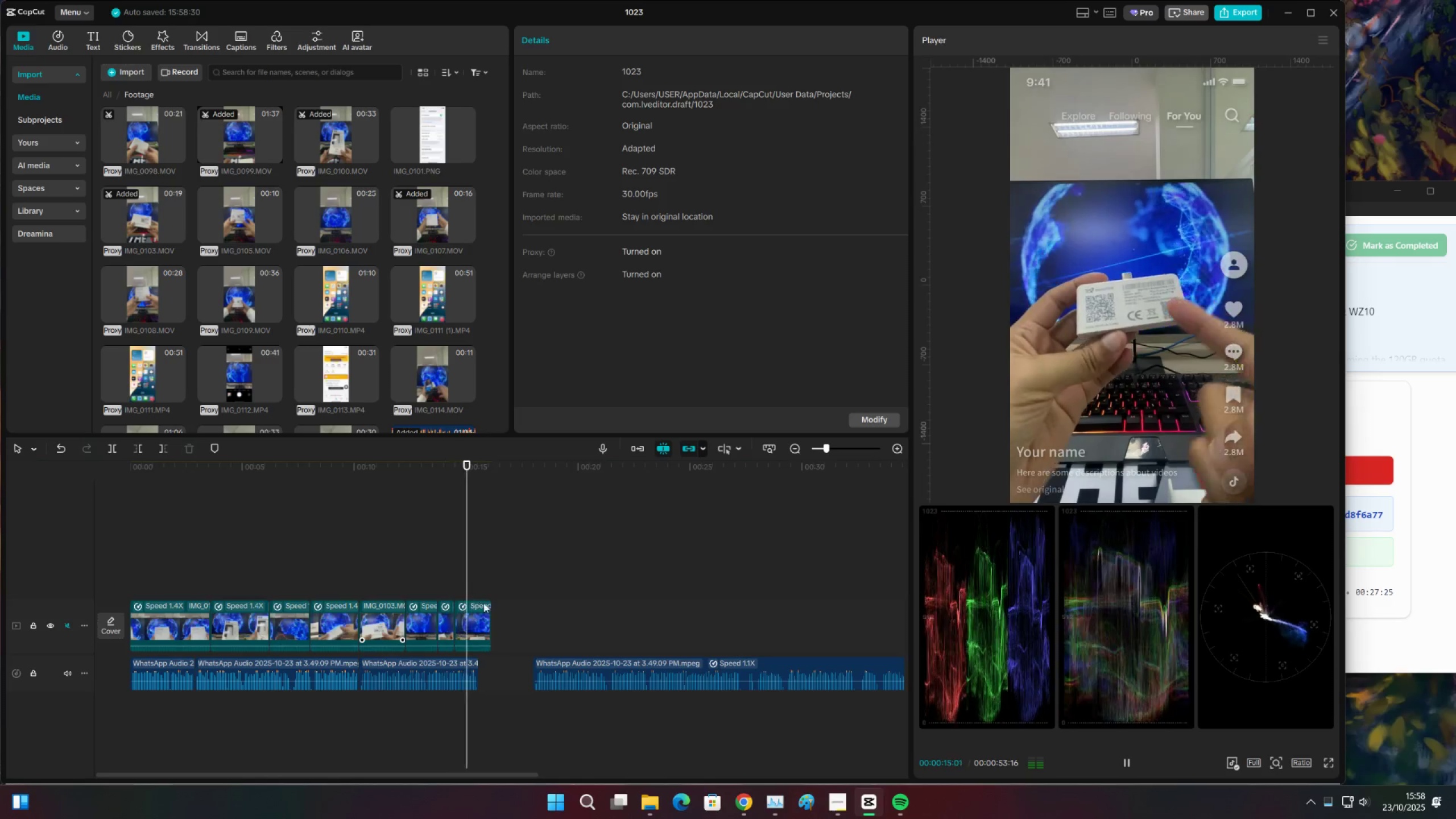 
key(Space)
 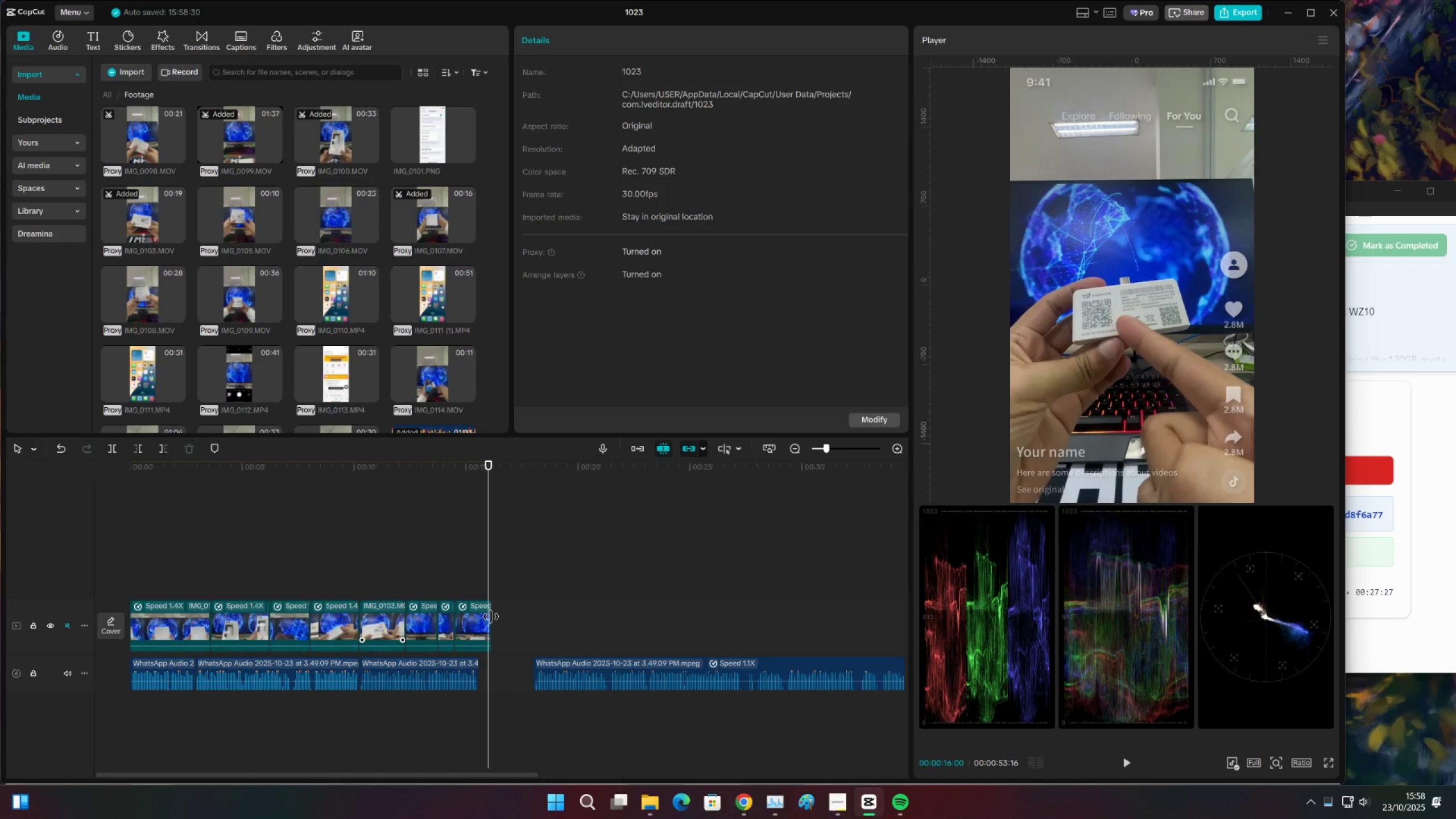 
key(Space)
 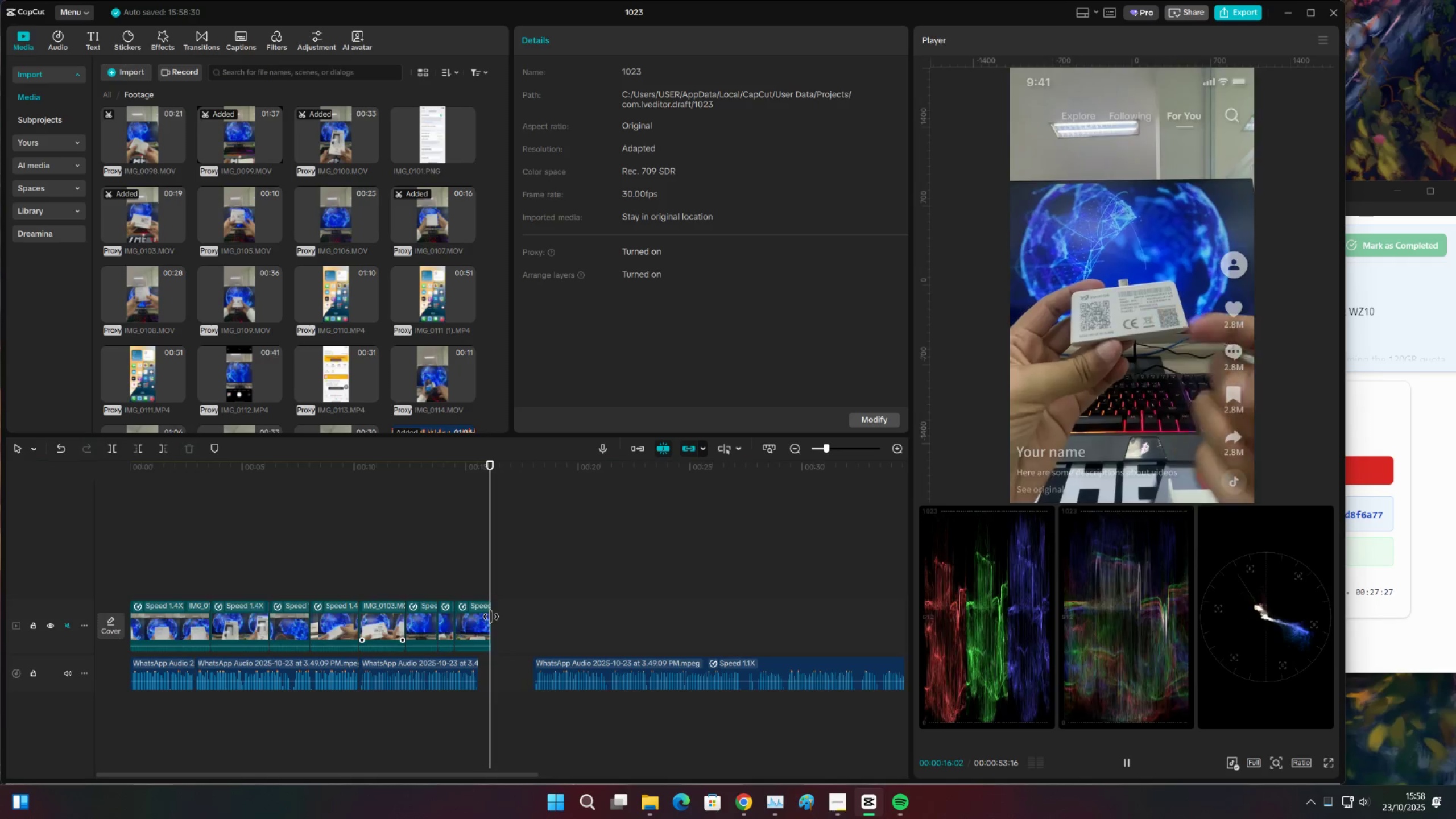 
key(Space)
 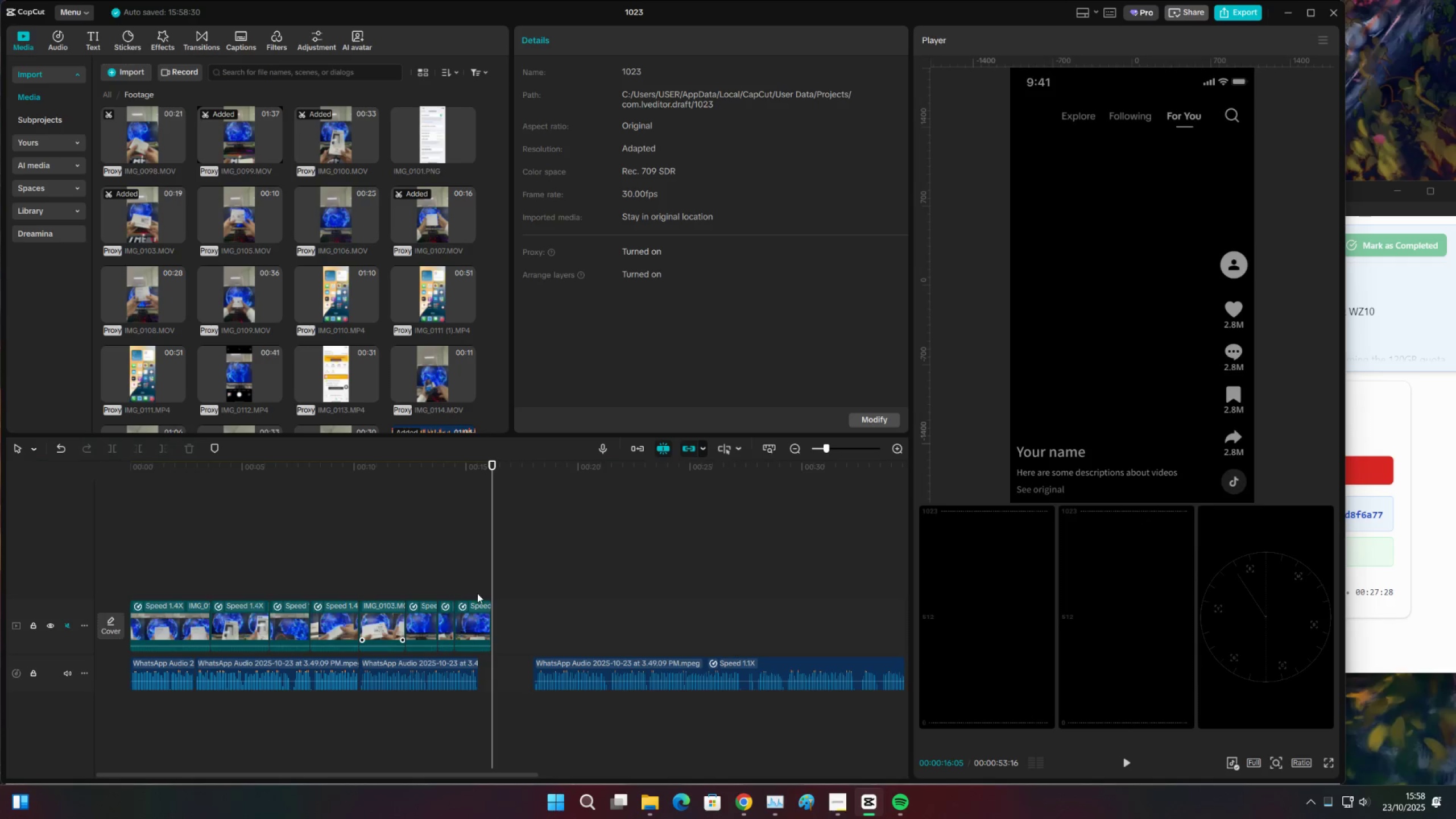 
left_click([477, 593])
 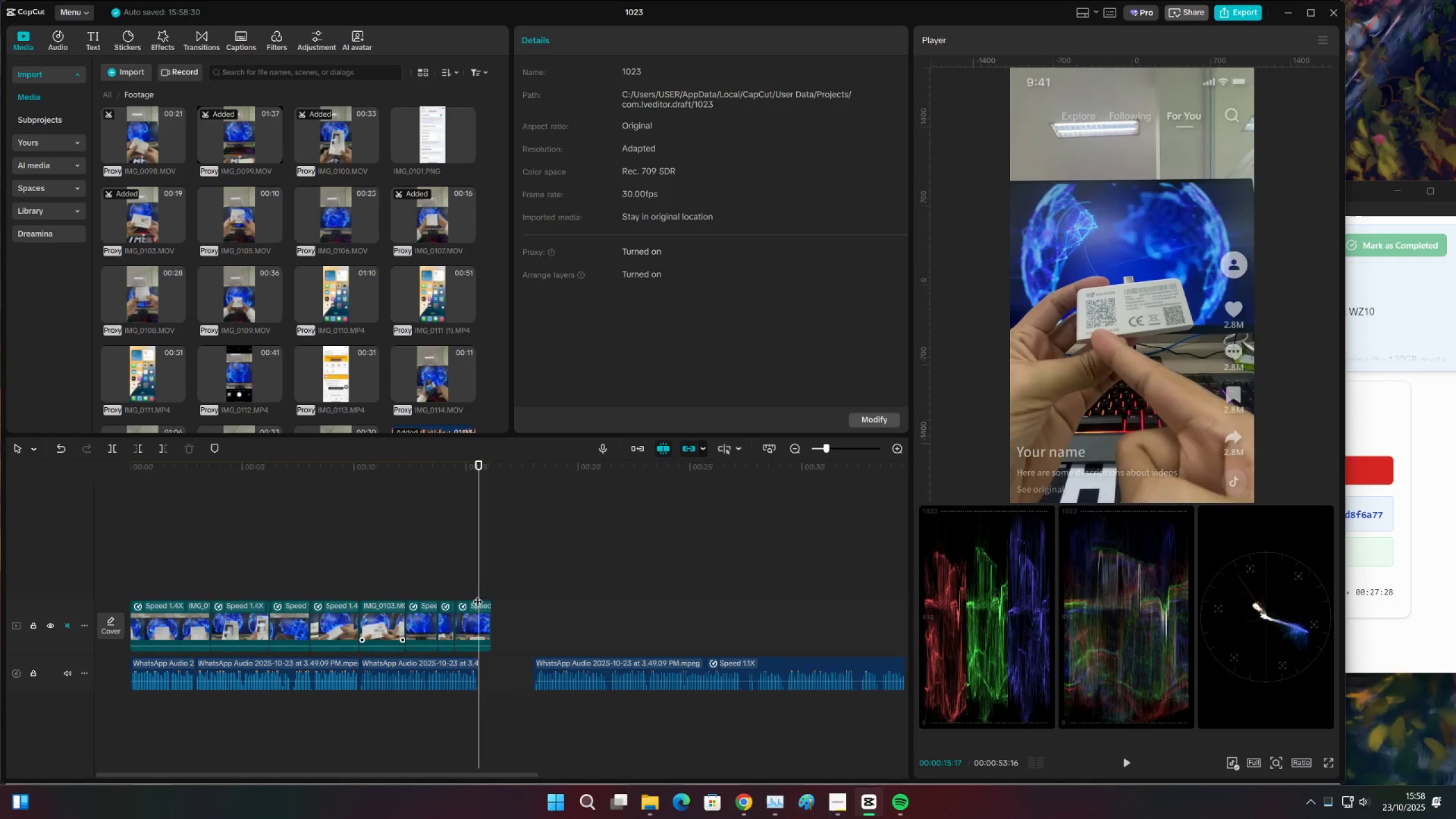 
key(Space)
 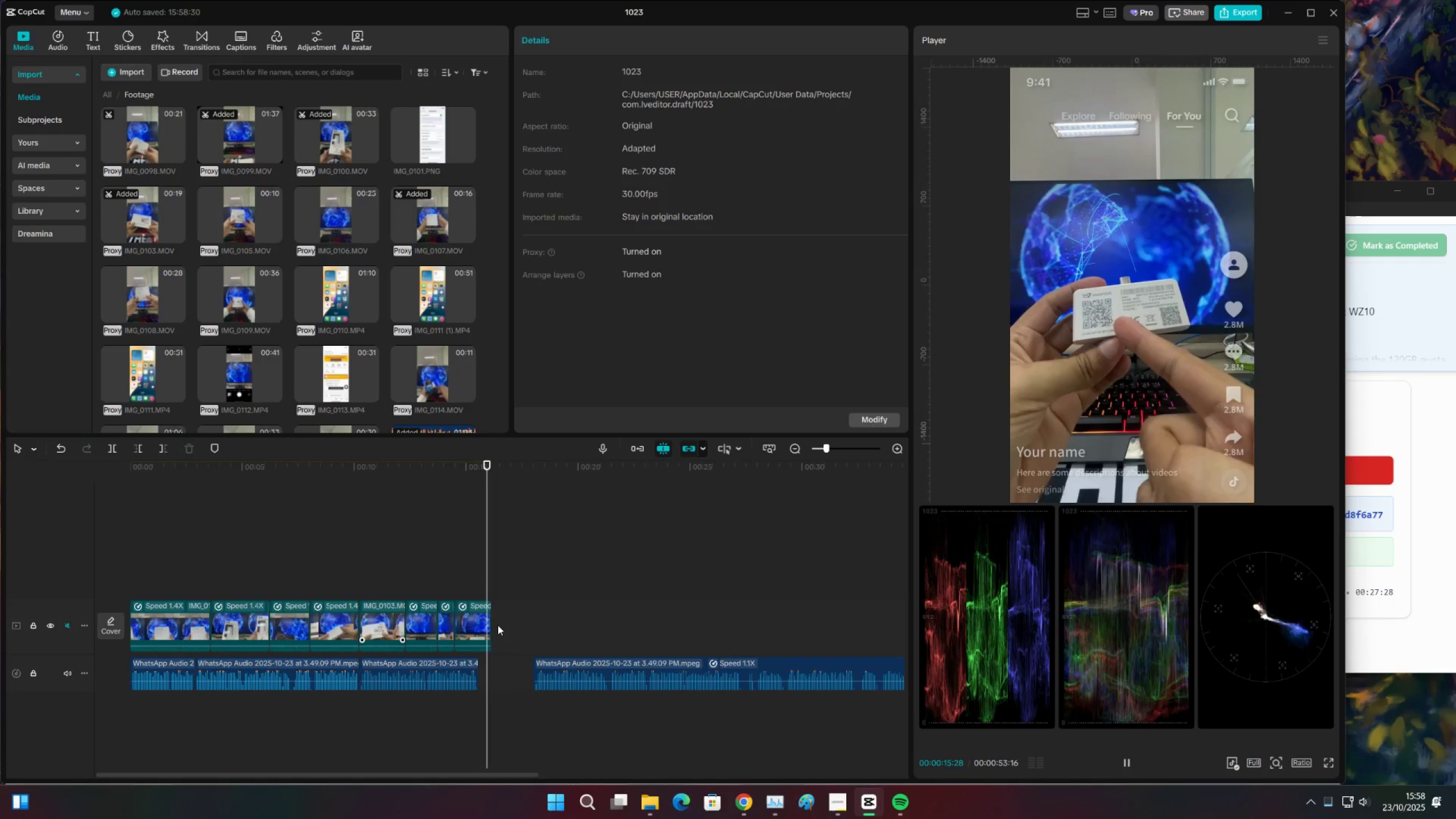 
key(Space)
 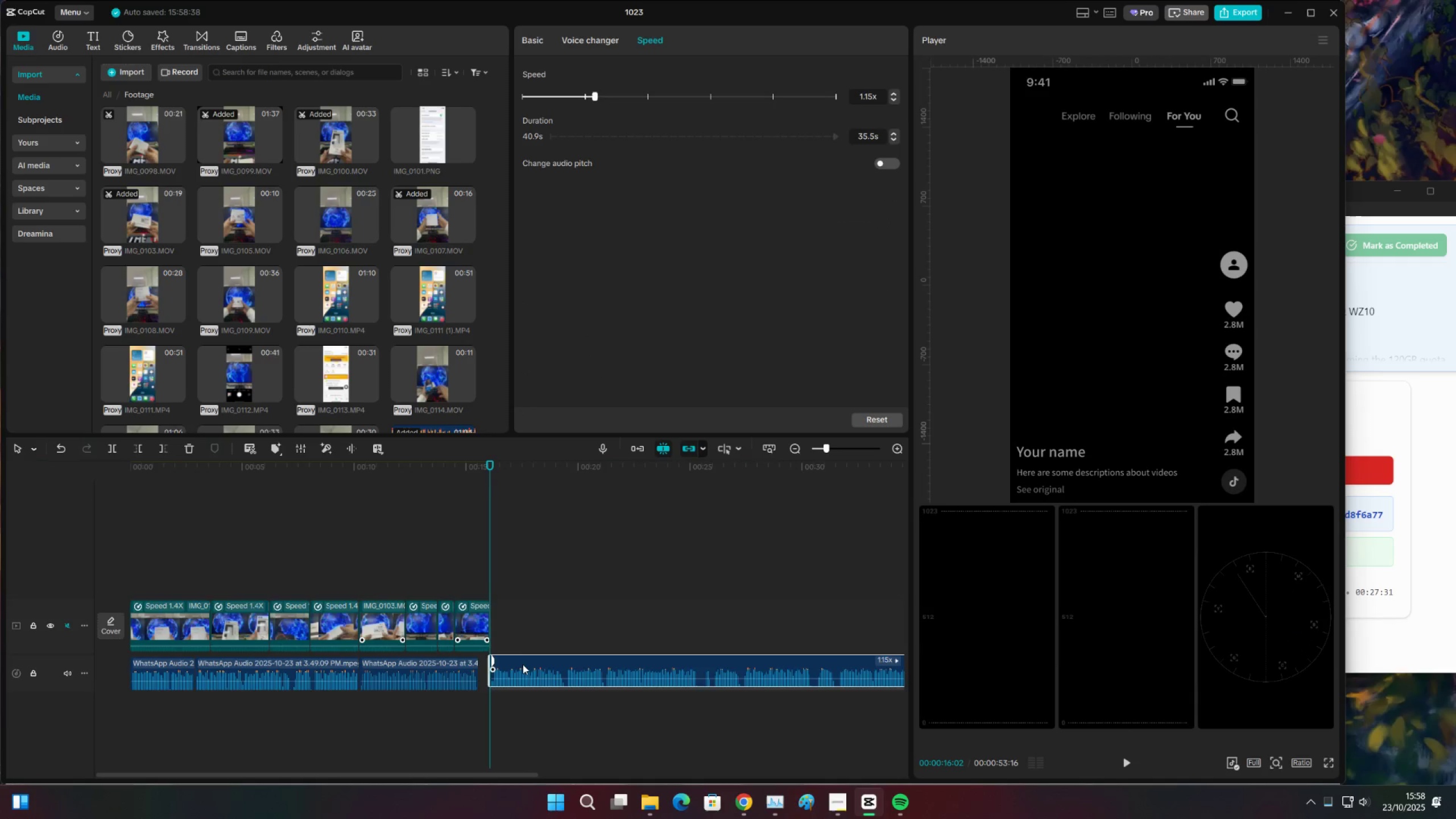 
triple_click([273, 539])
 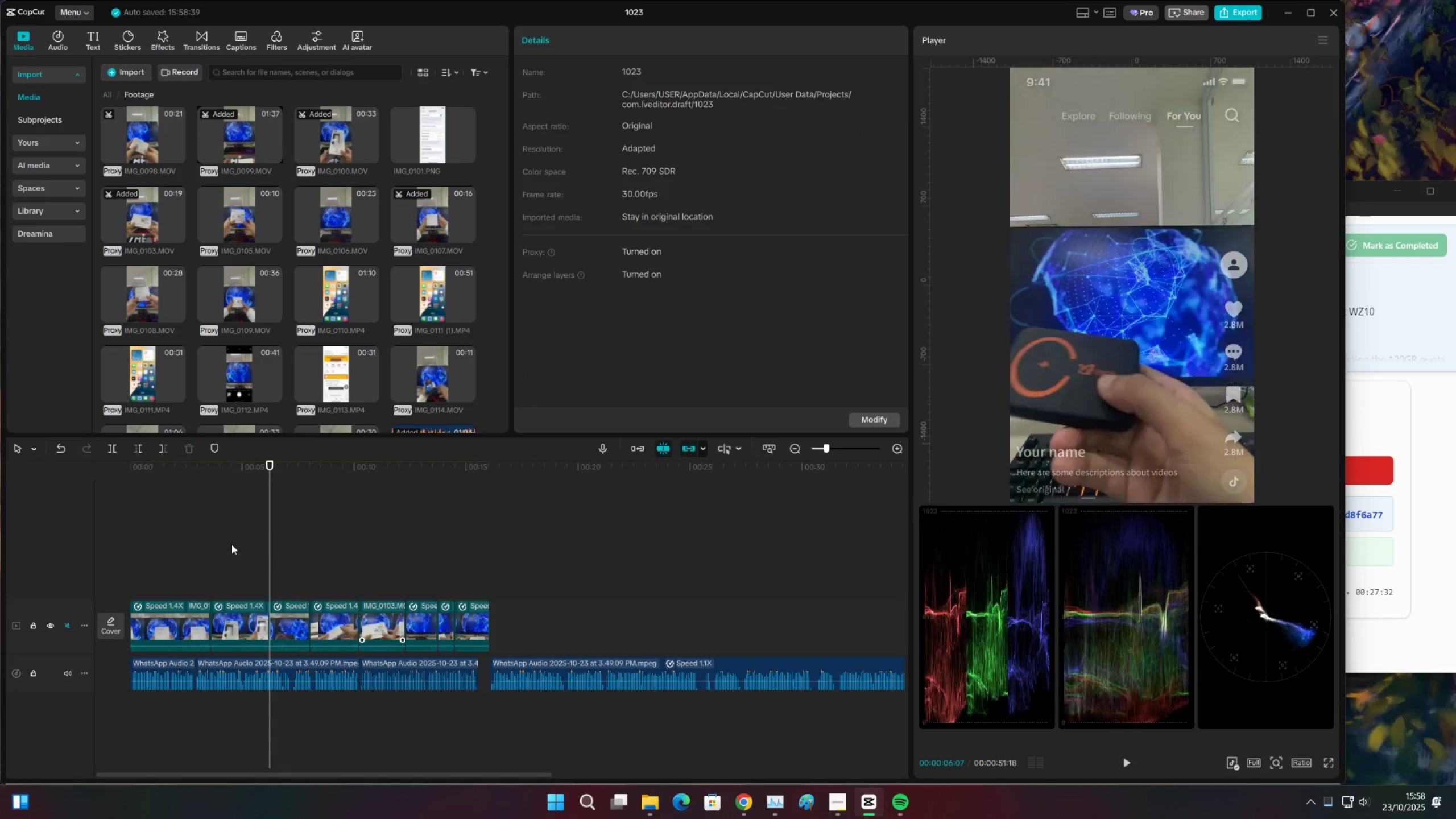 
key(Control+ControlLeft)
 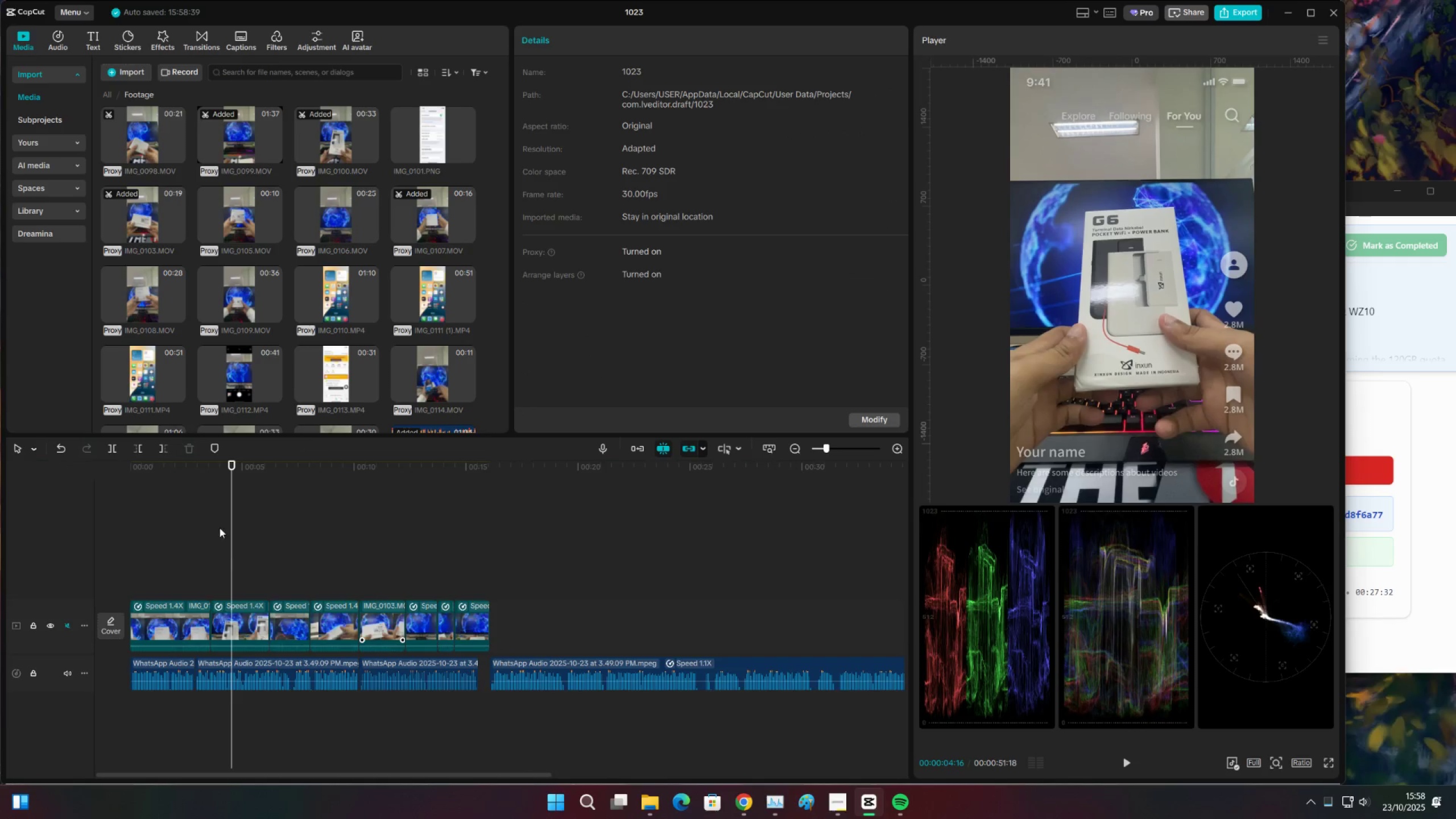 
key(Control+S)
 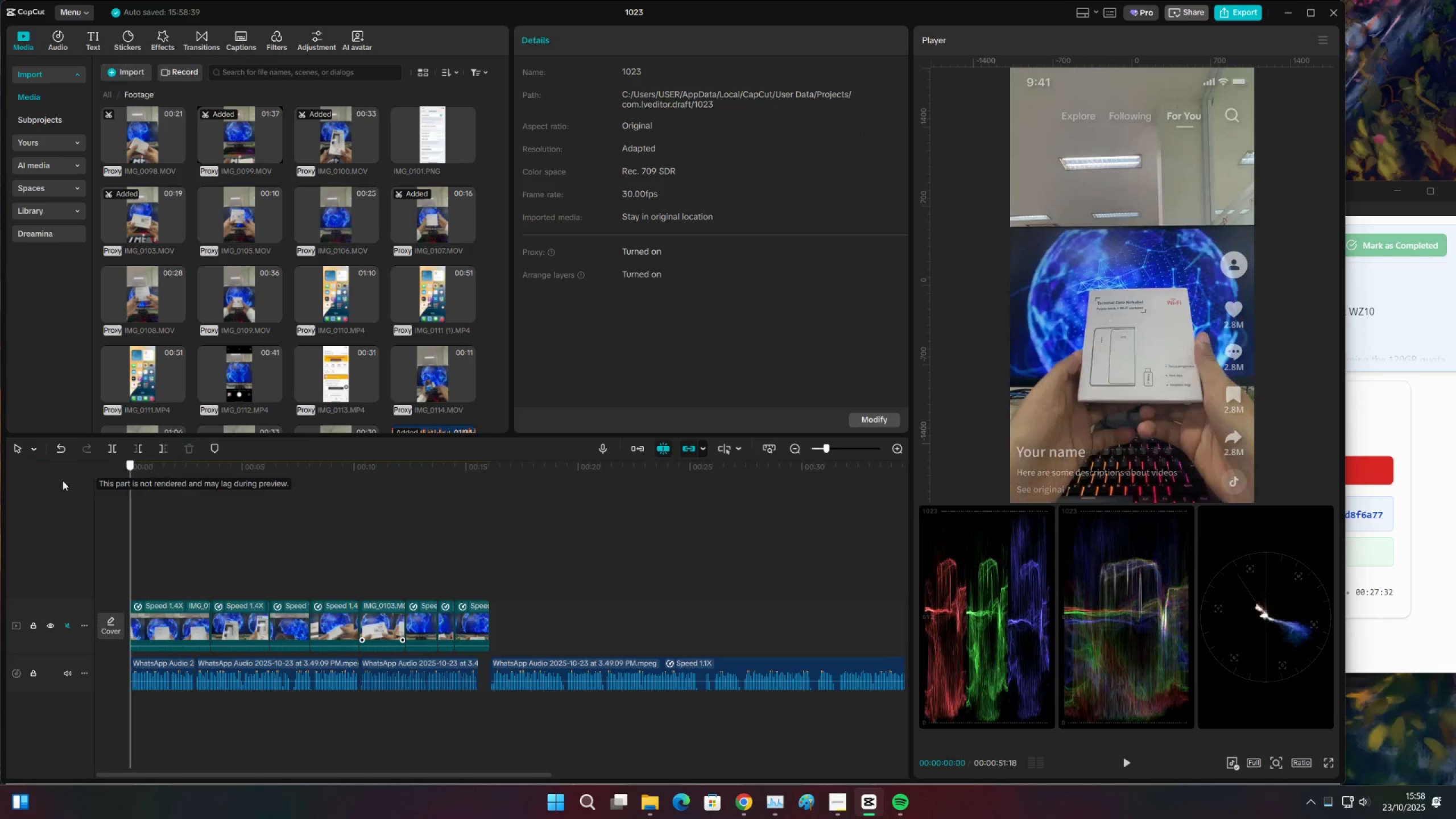 
key(Space)
 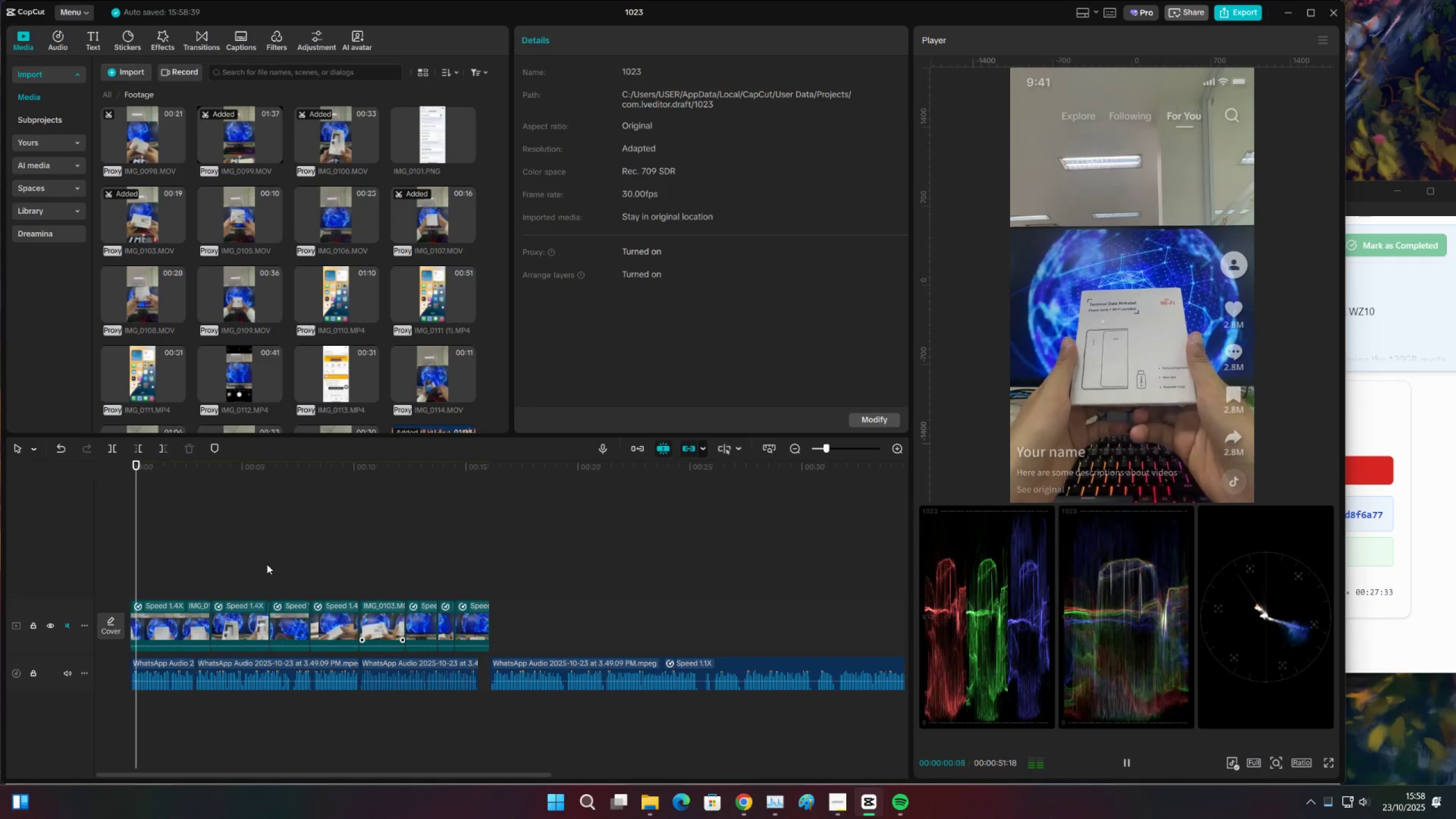 
key(Space)
 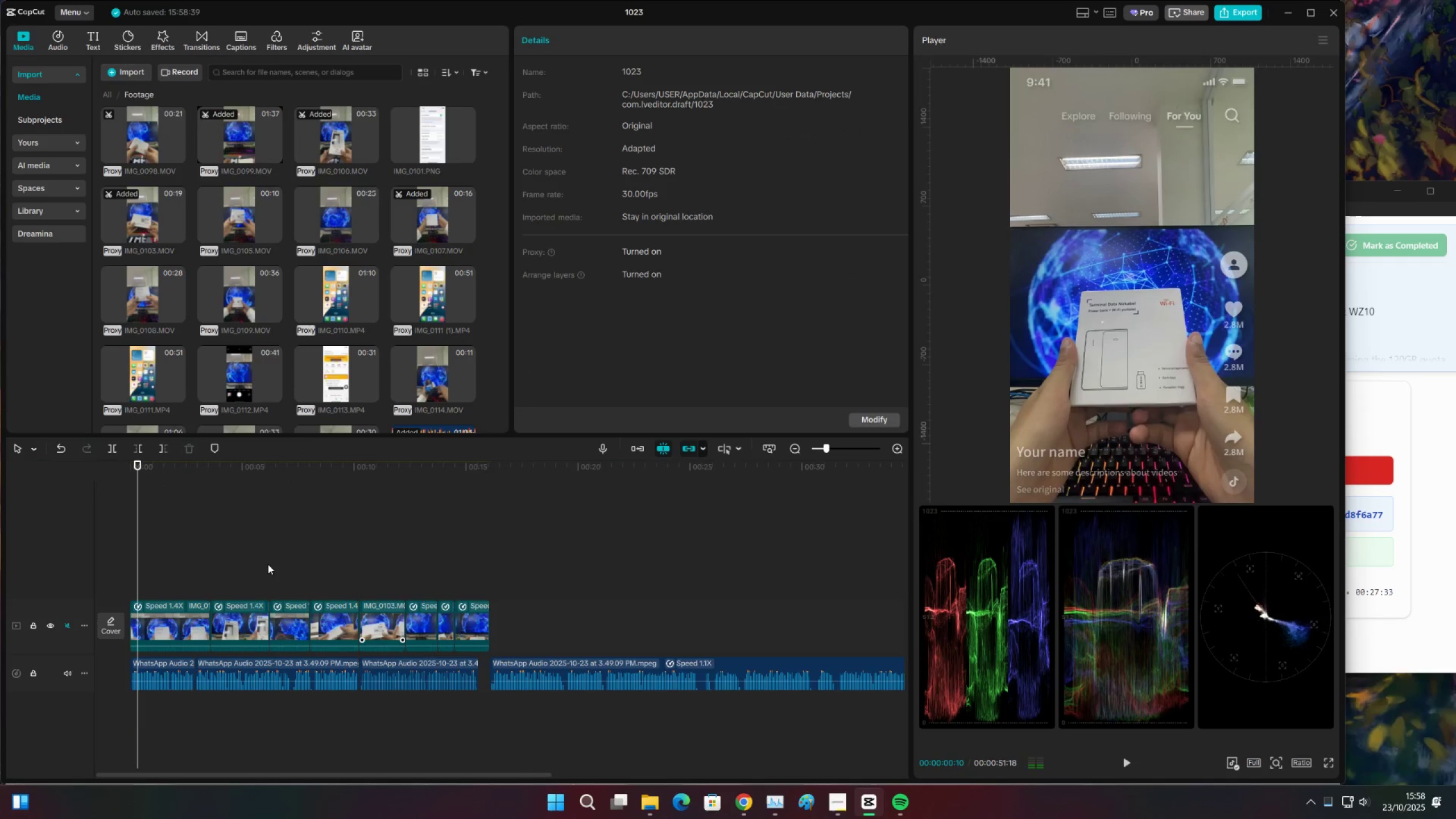 
key(Control+ControlLeft)
 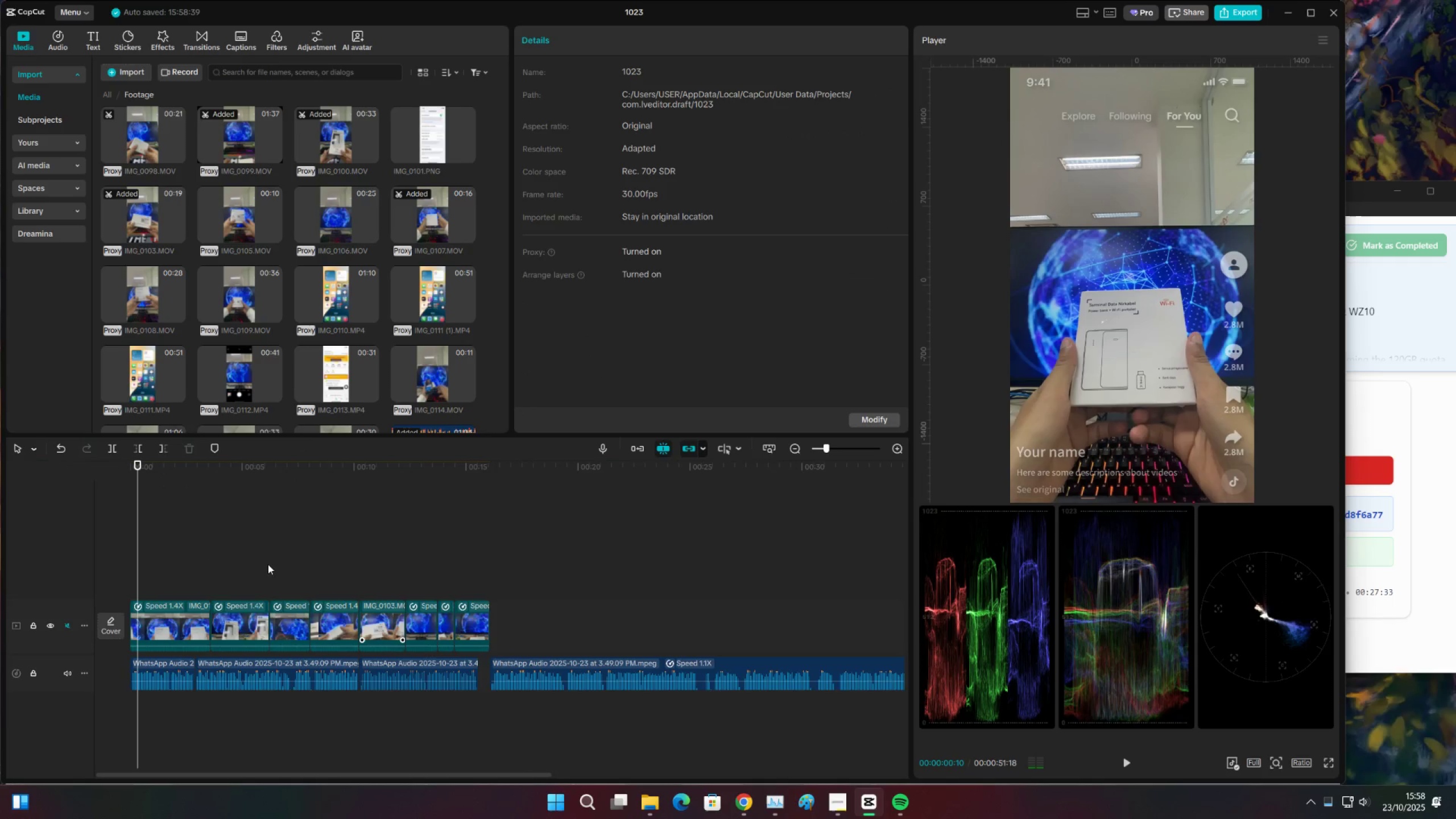 
key(S)
 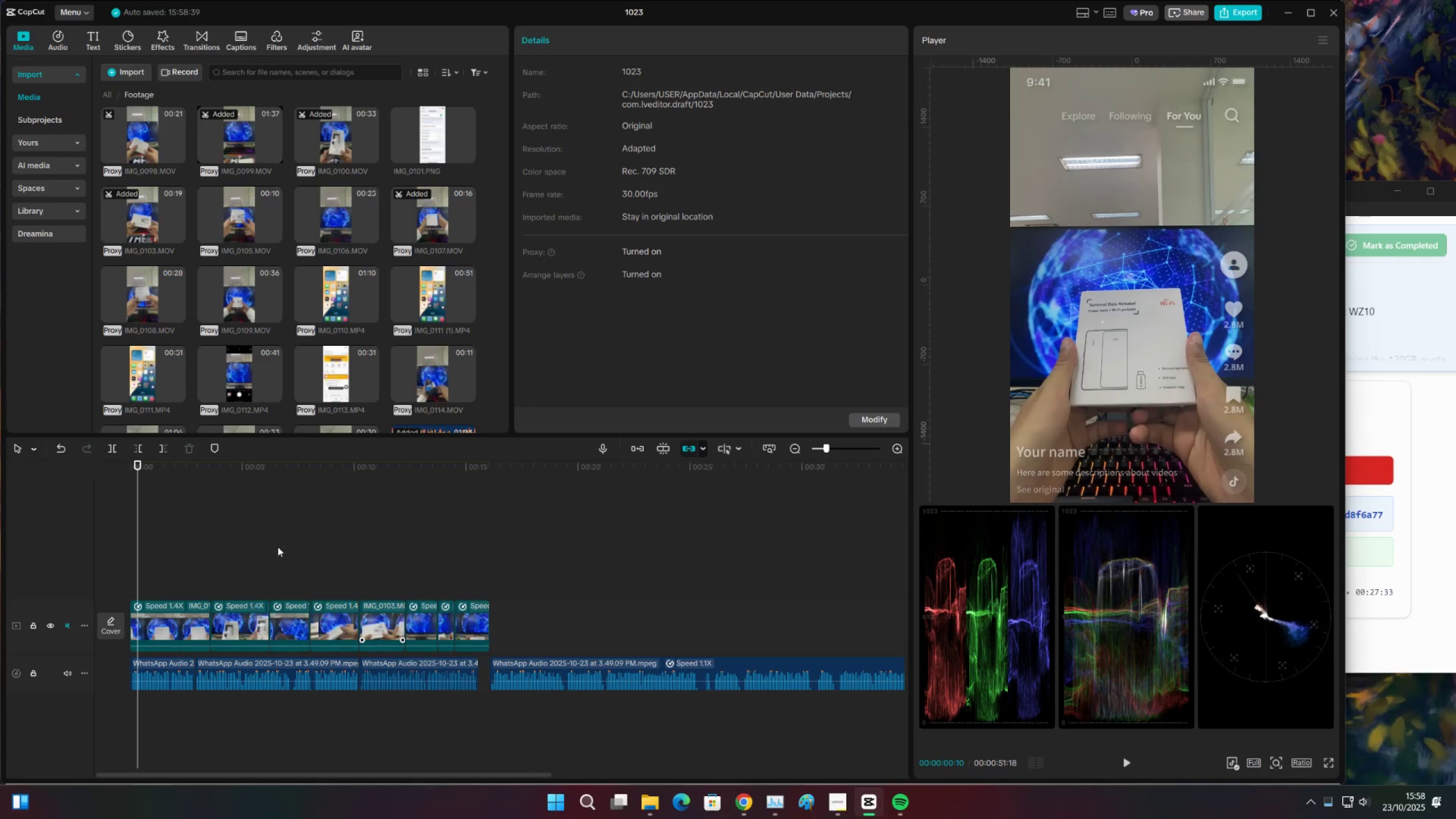 
key(Control+ControlLeft)
 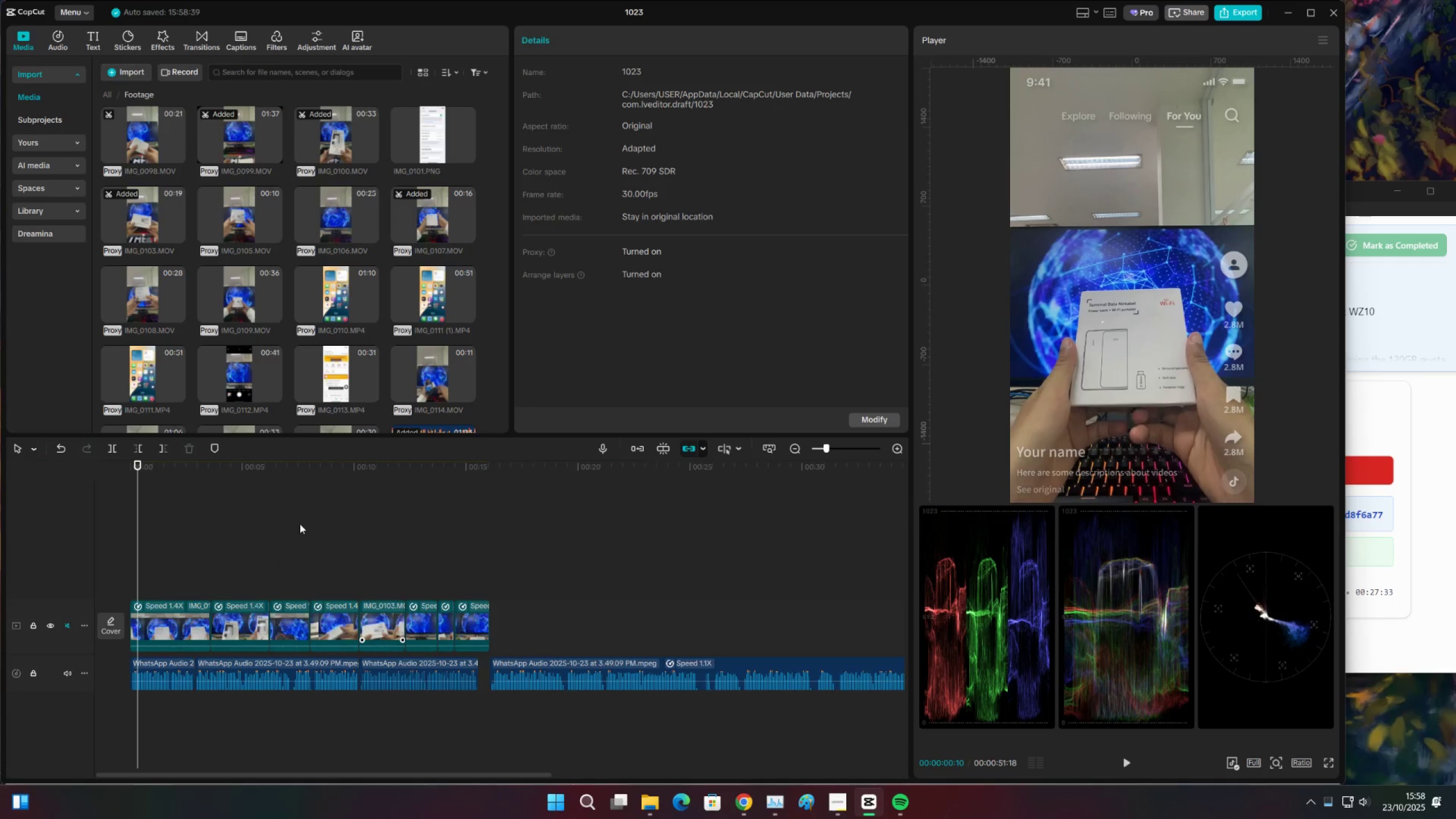 
key(Control+S)
 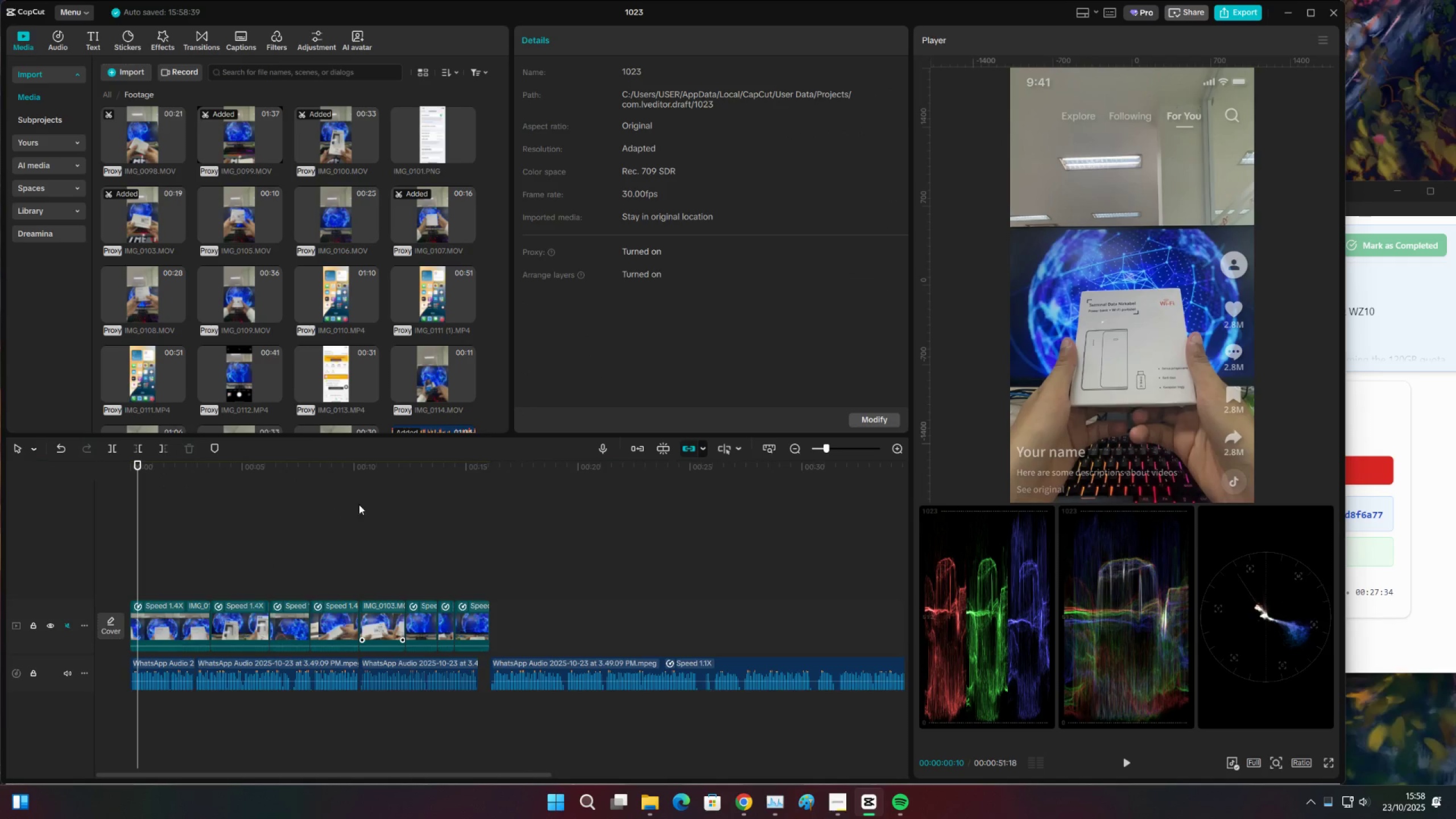 
key(Space)
 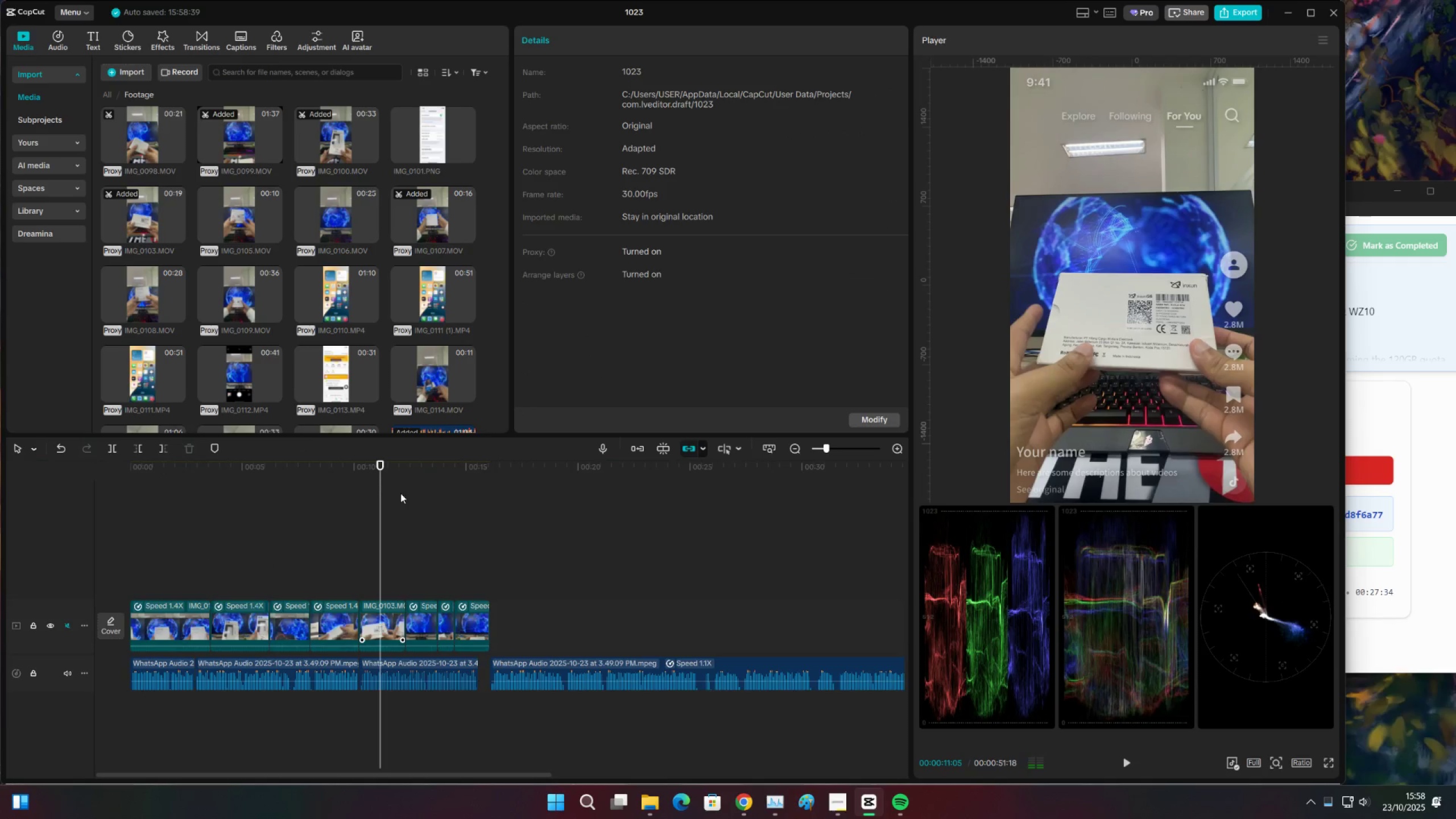 
key(Control+ControlLeft)
 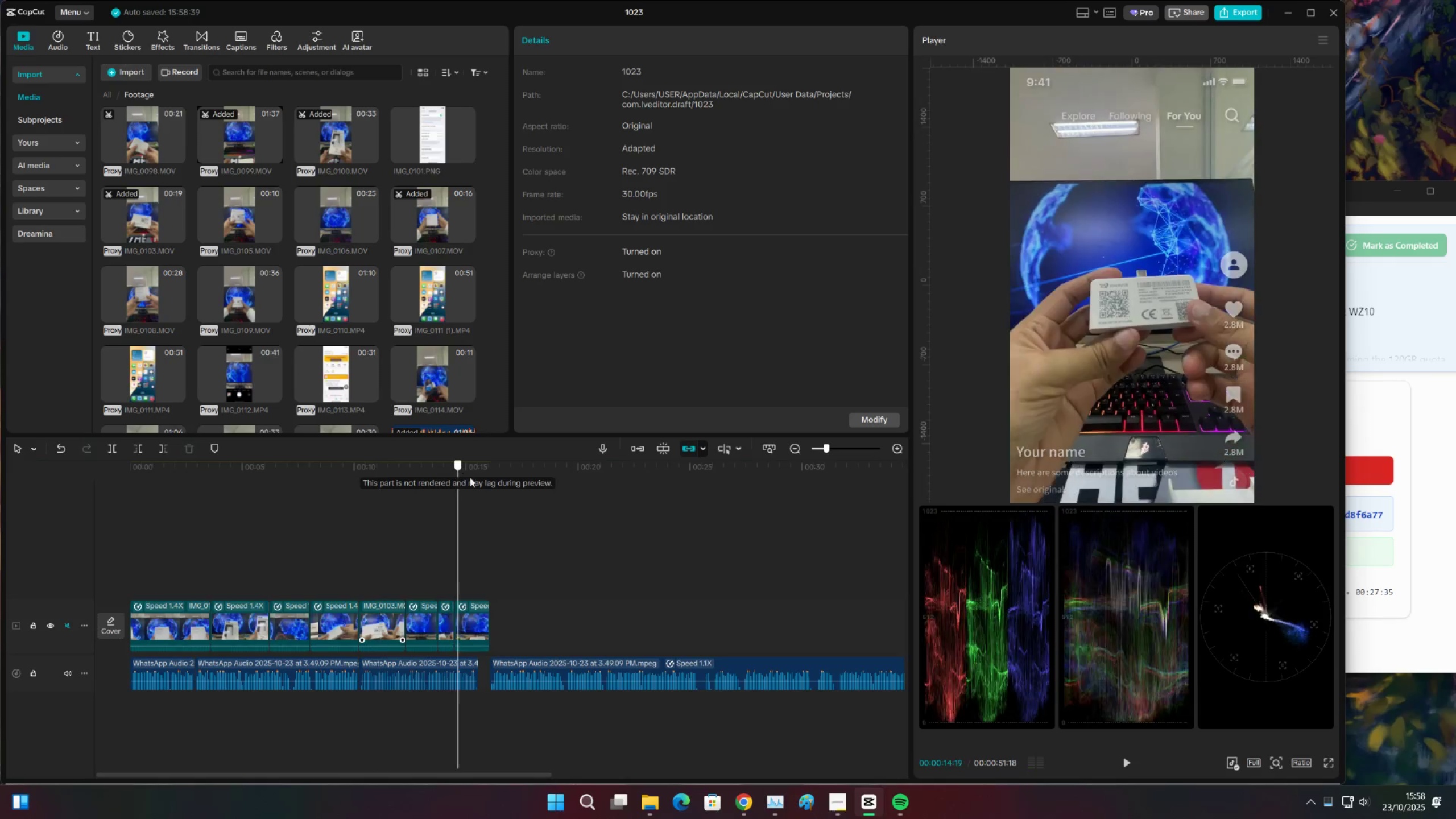 
key(Space)
 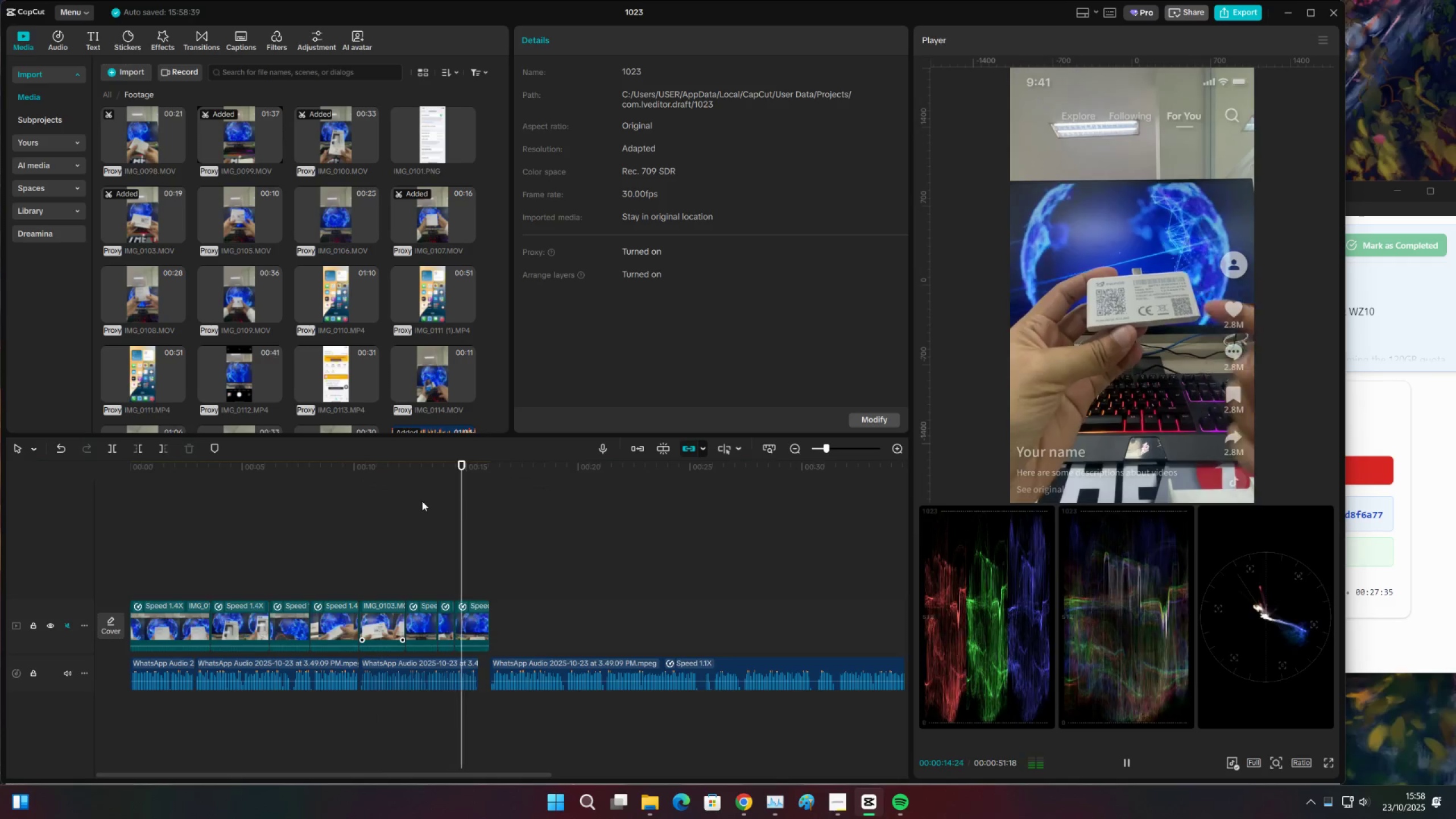 
key(Control+ControlLeft)
 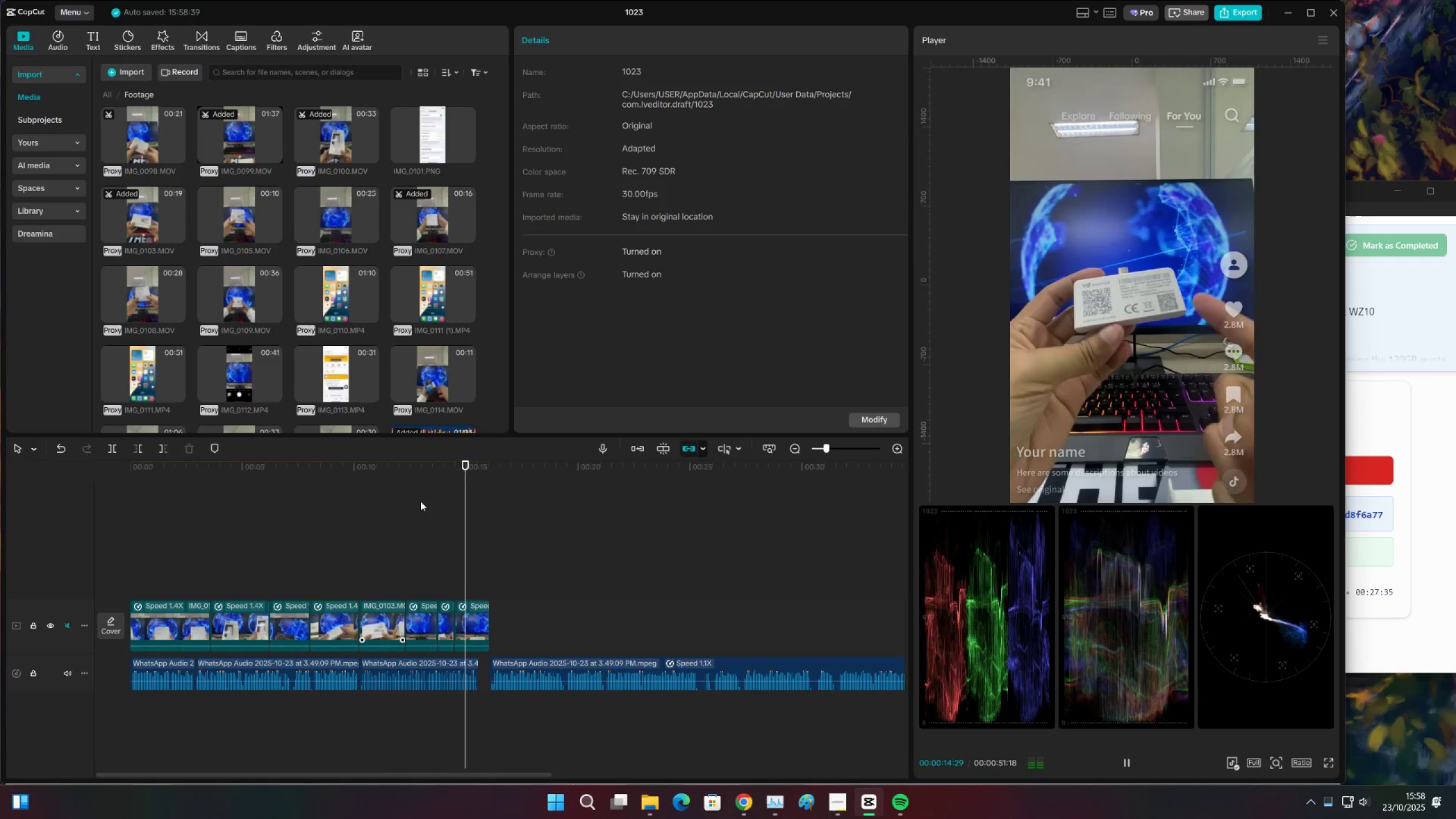 
key(S)
 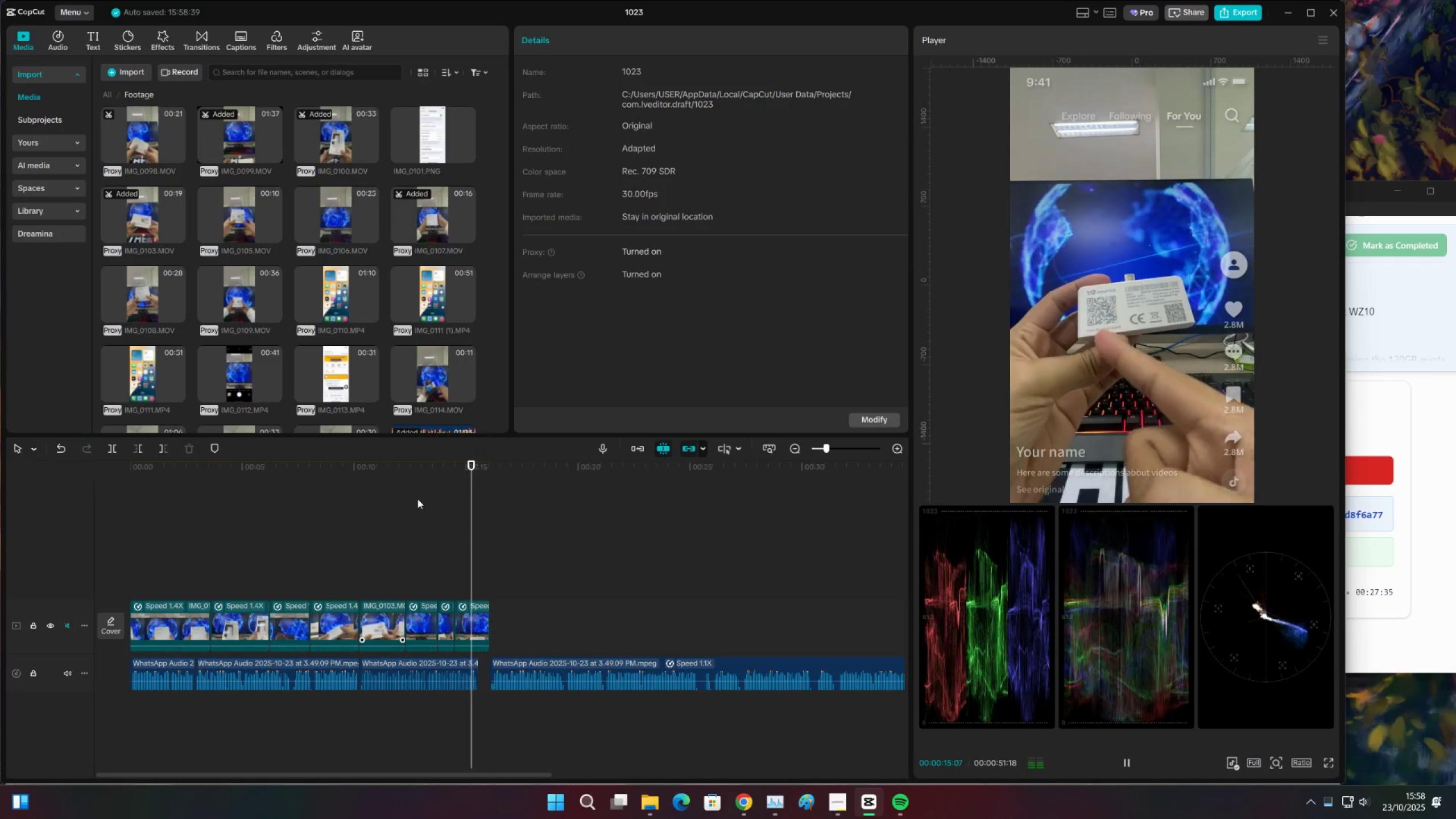 
left_click([417, 499])
 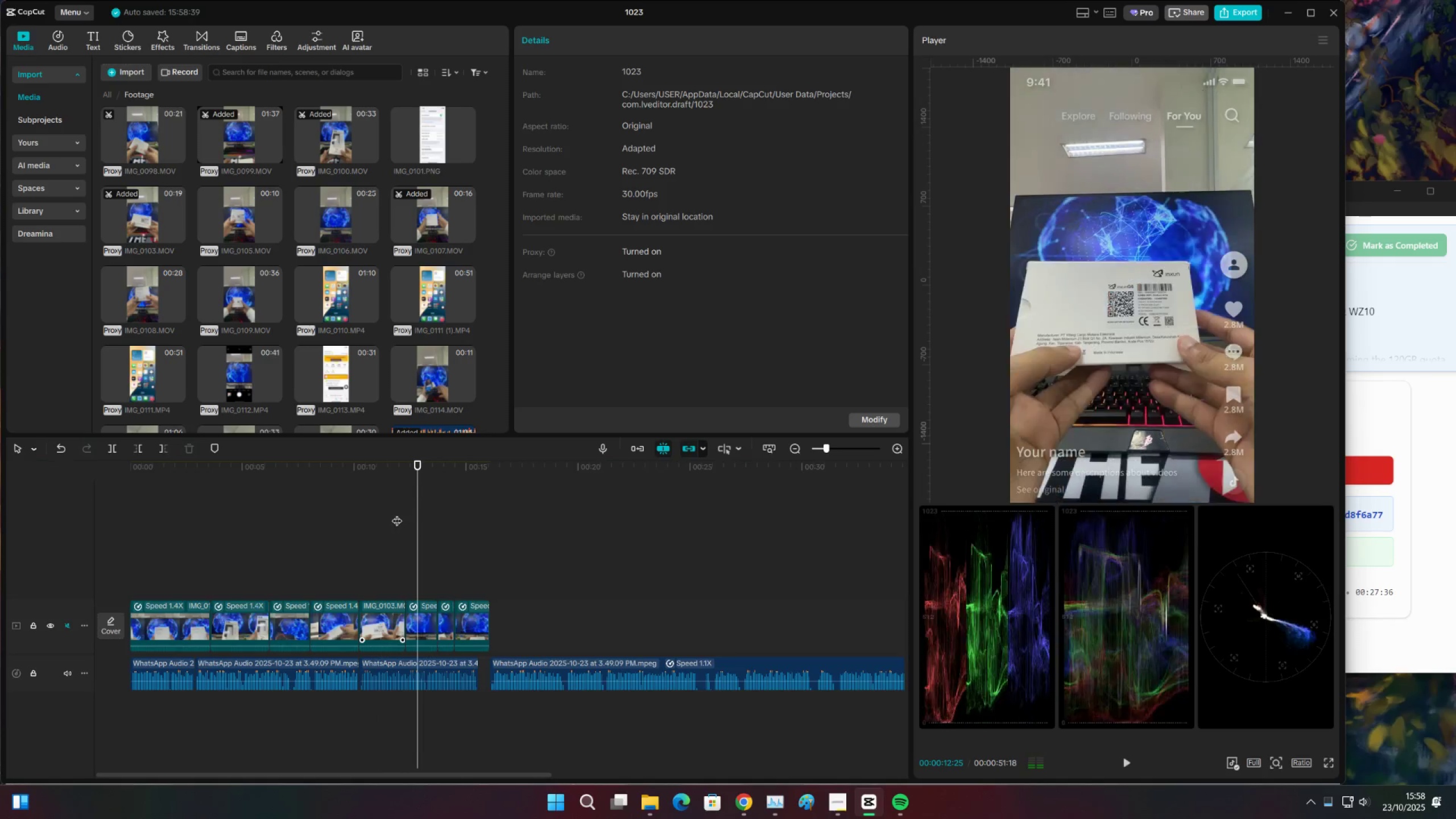 
key(Control+ControlLeft)
 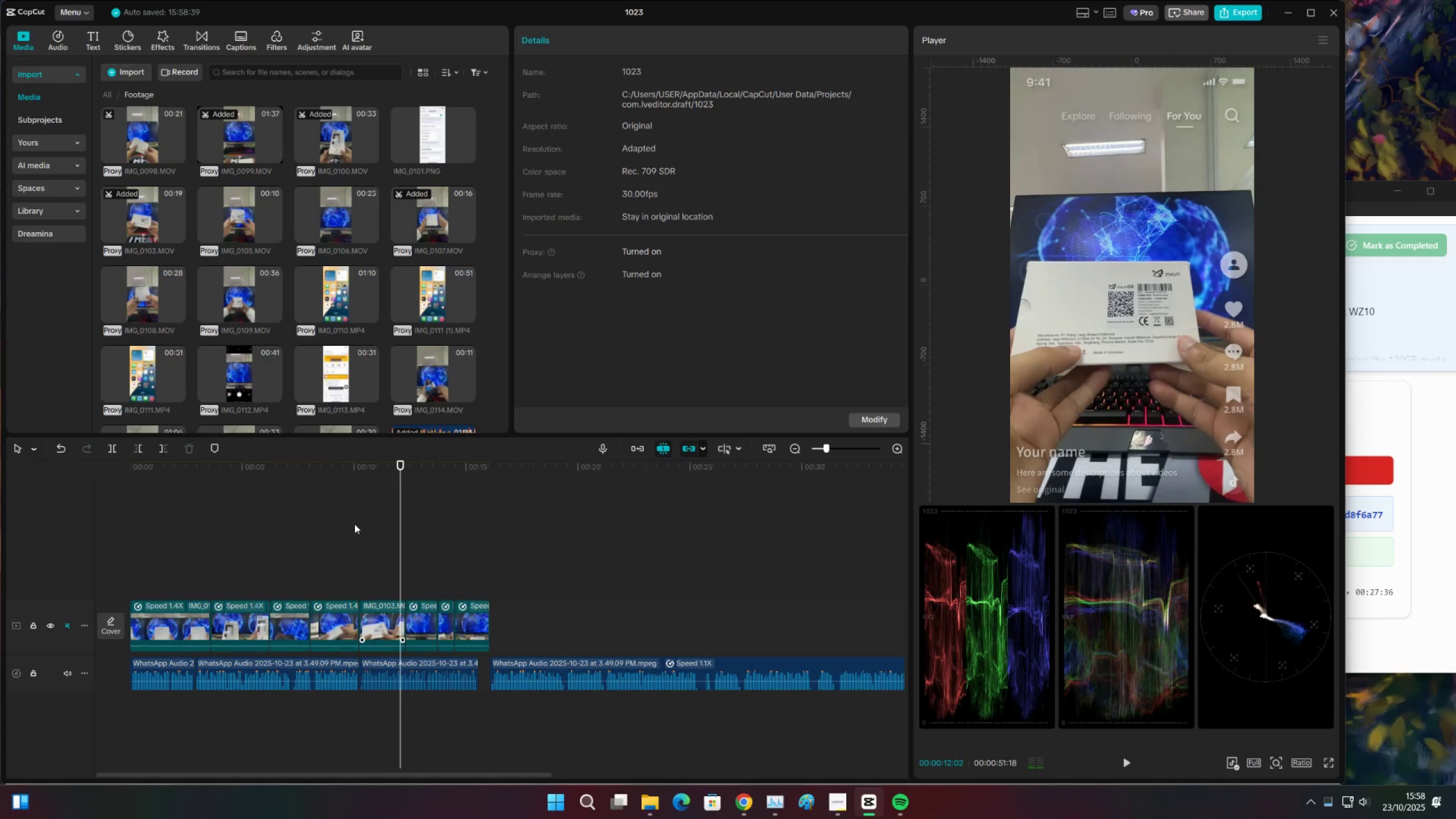 
key(S)
 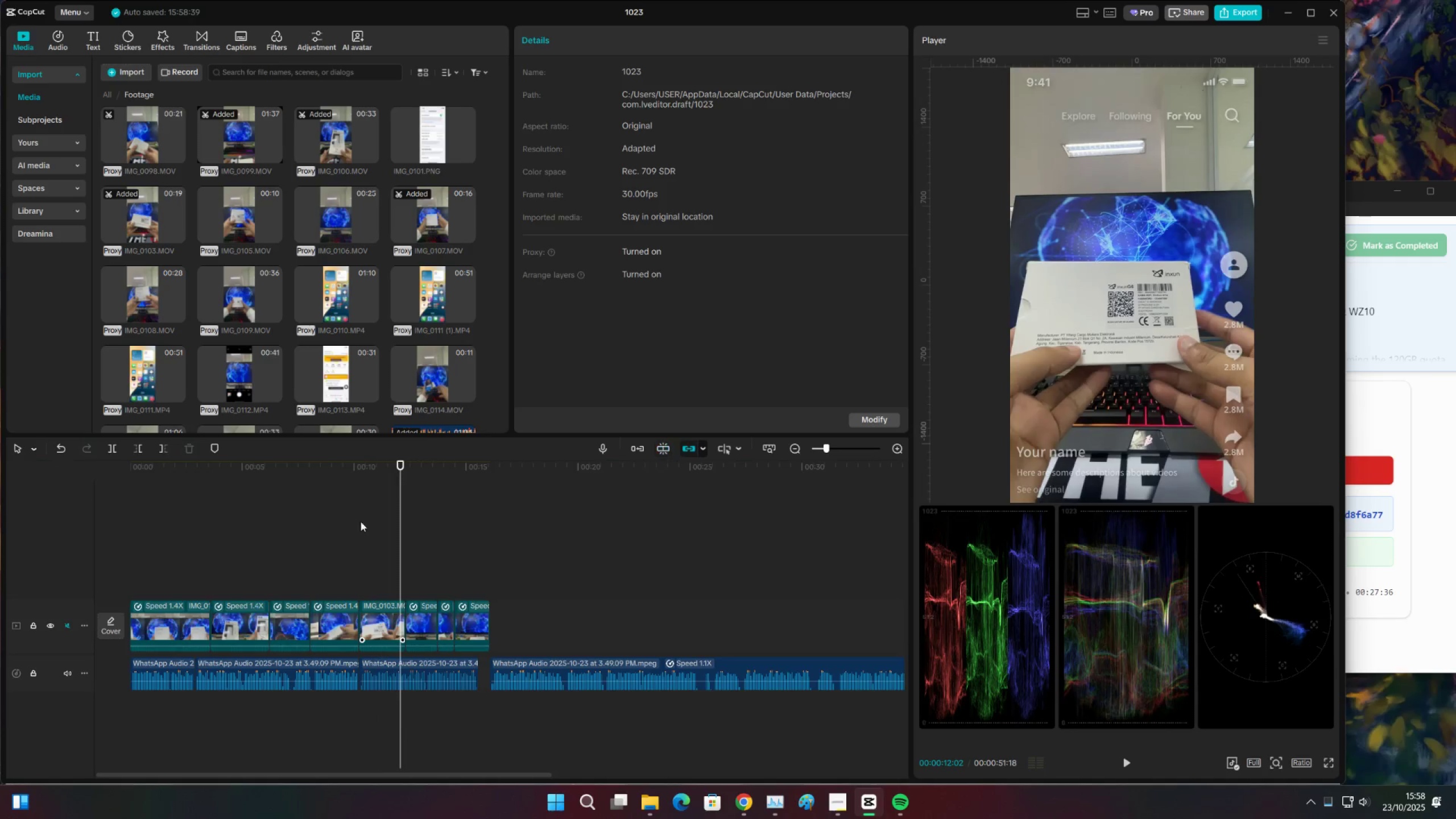 
key(Space)
 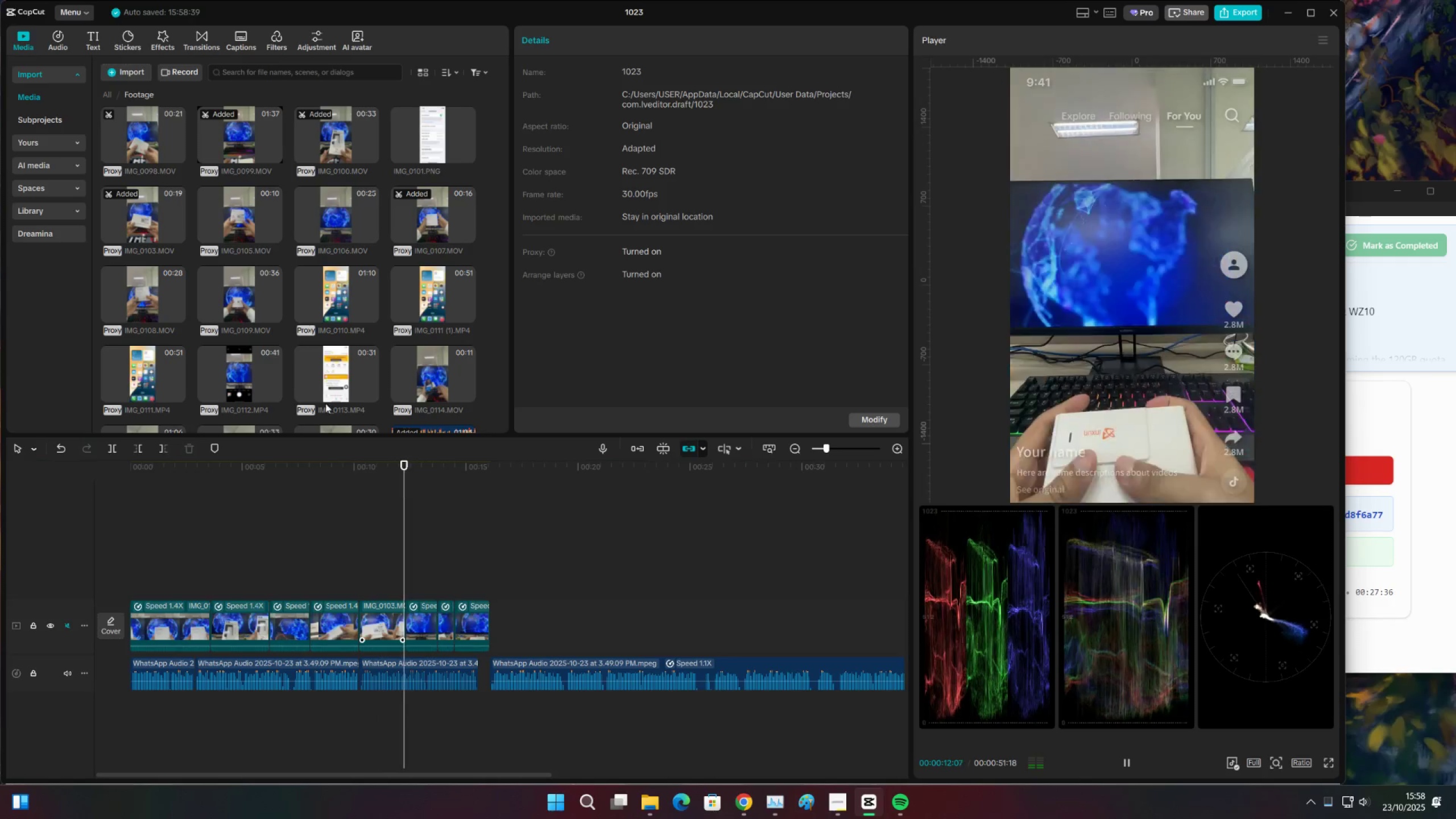 
key(Space)
 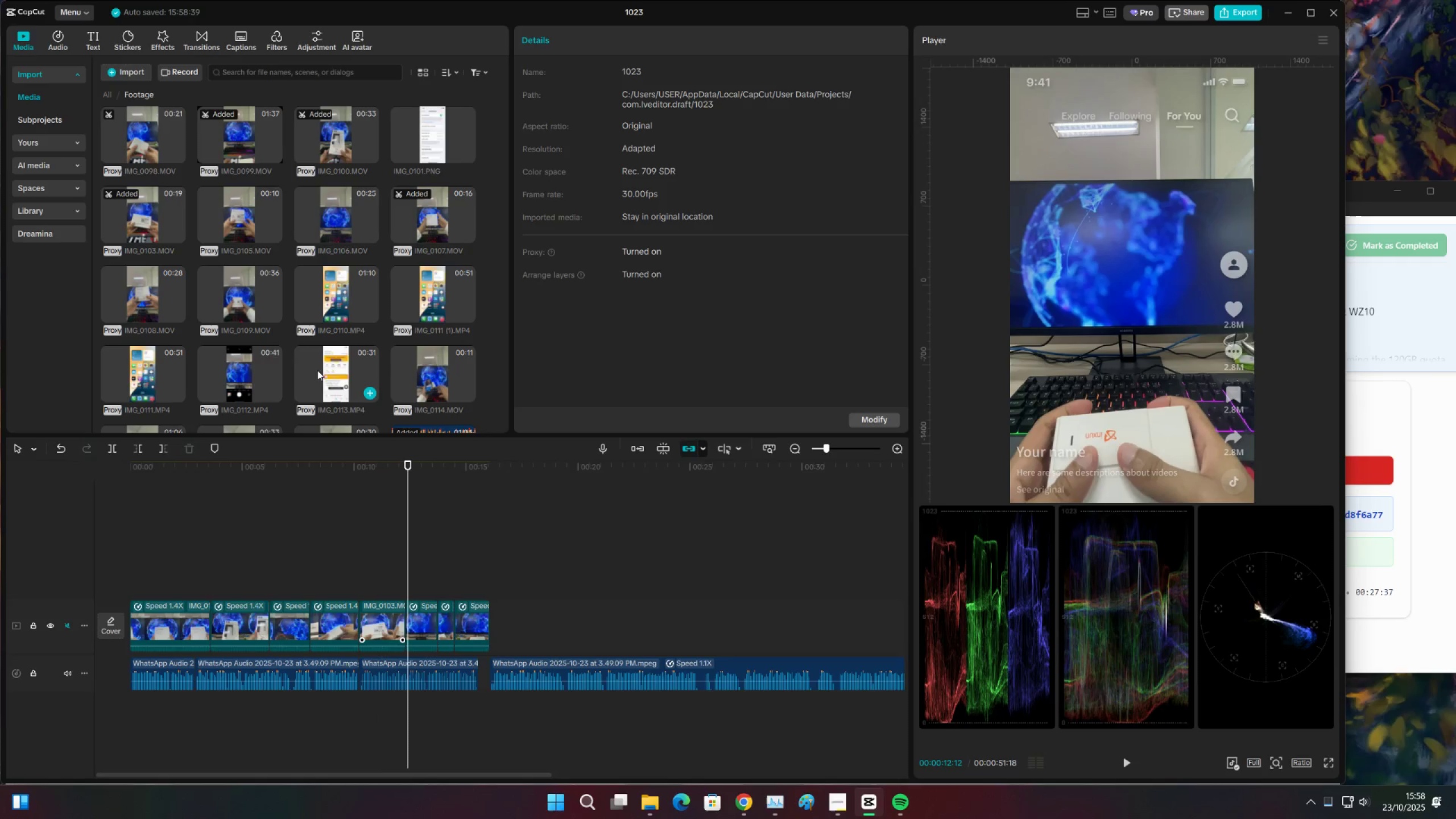 
left_click([317, 370])
 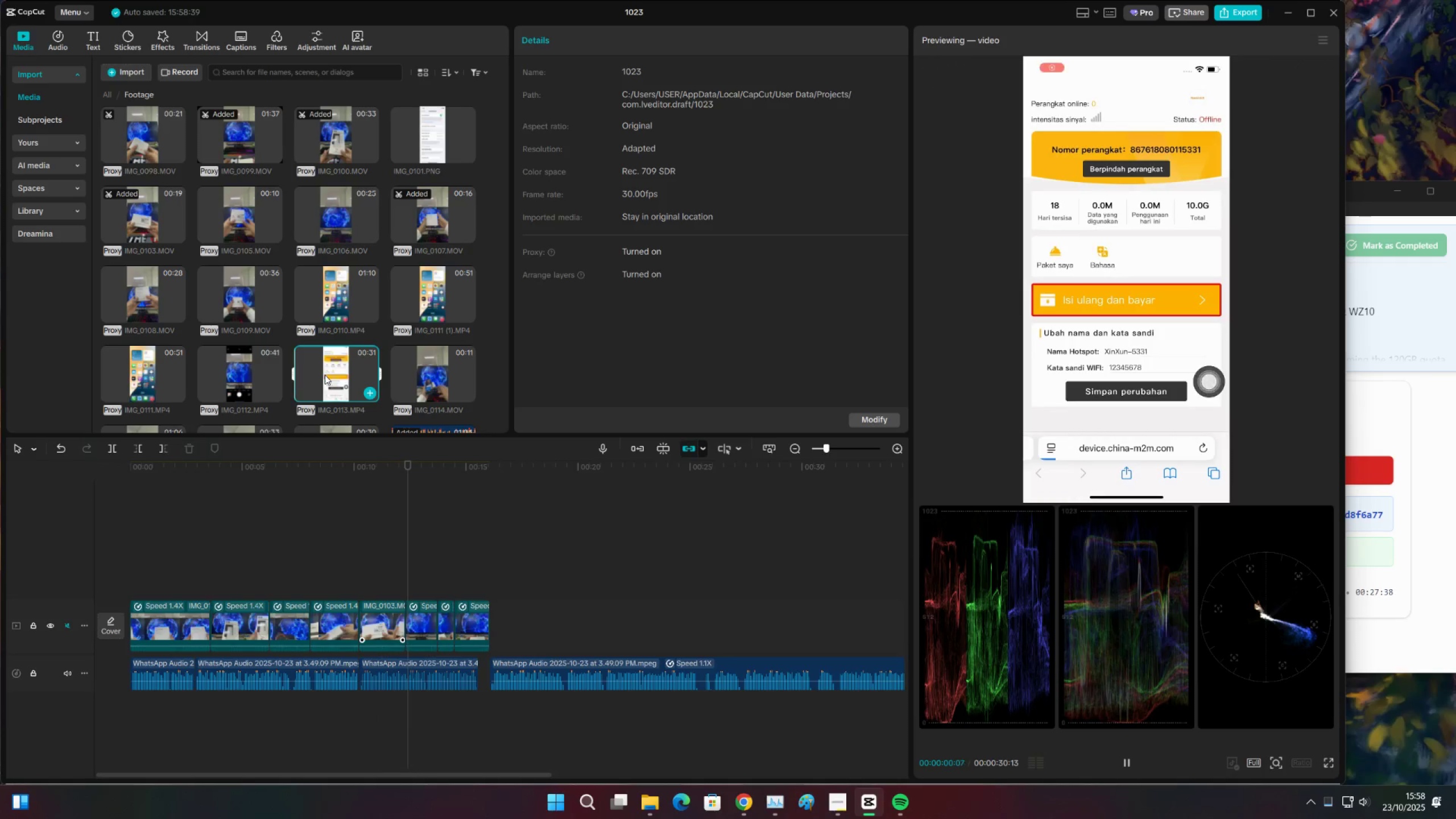 
scroll: coordinate [325, 375], scroll_direction: down, amount: 1.0
 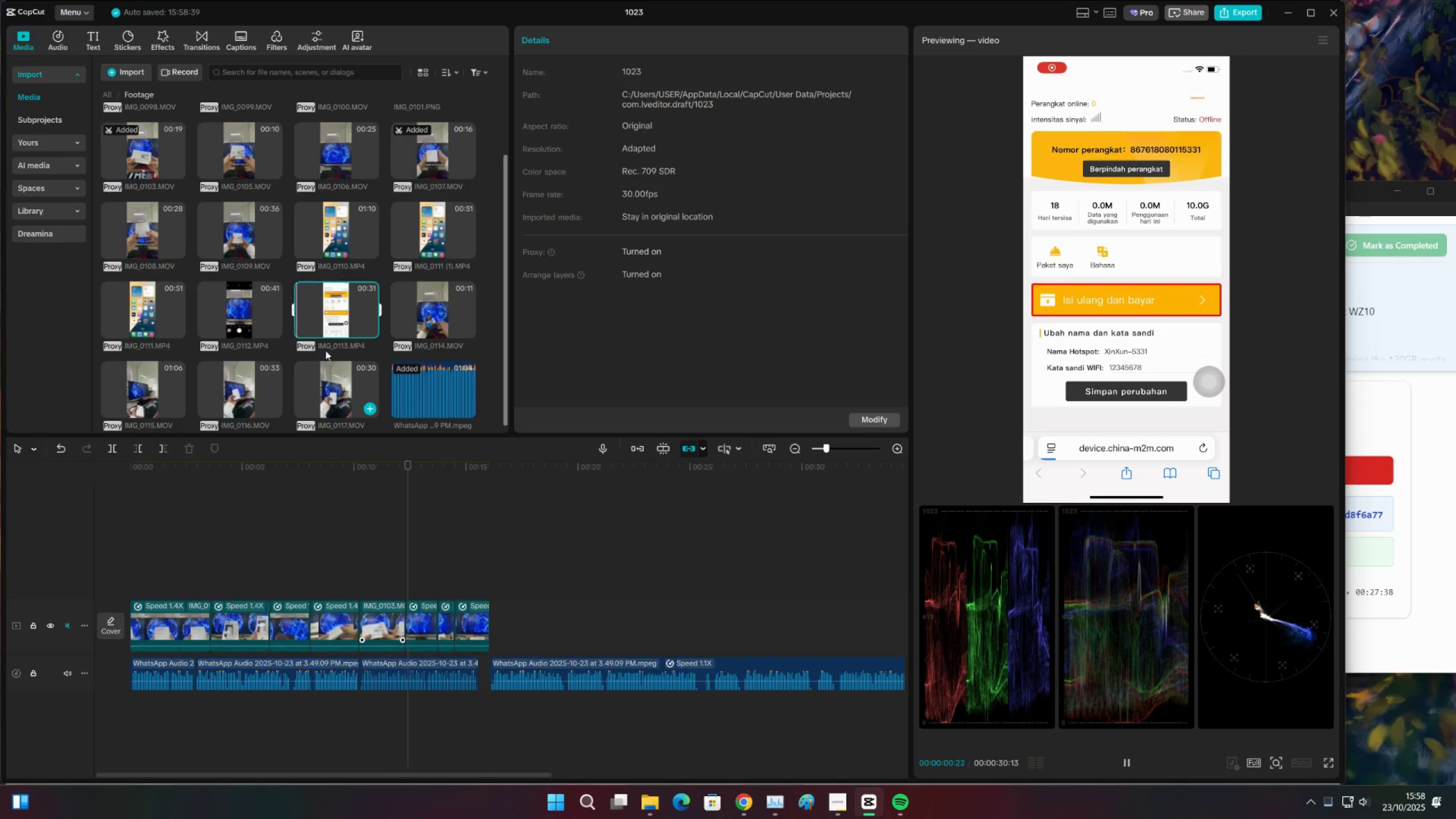 
key(Space)
 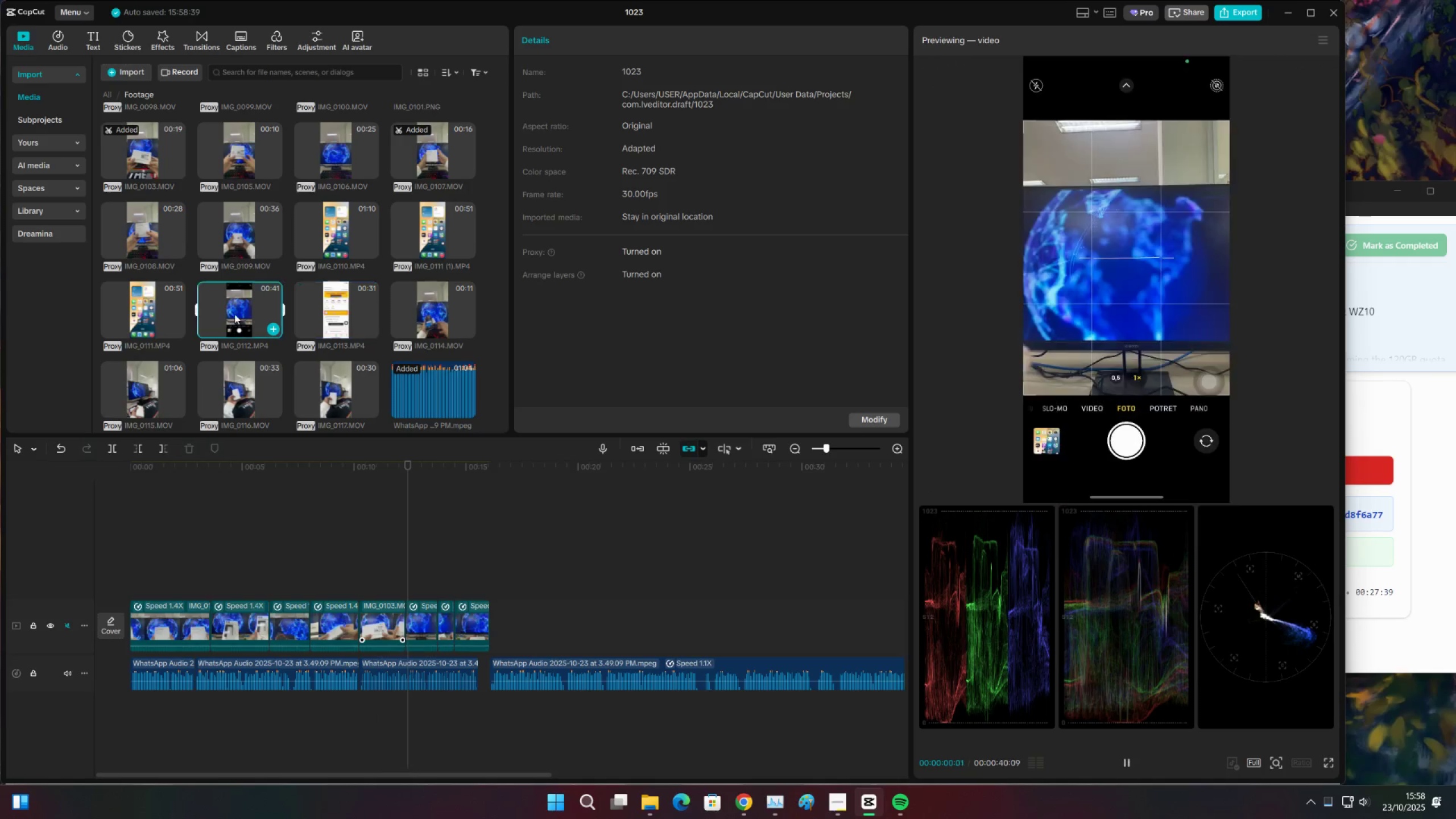 
double_click([234, 312])
 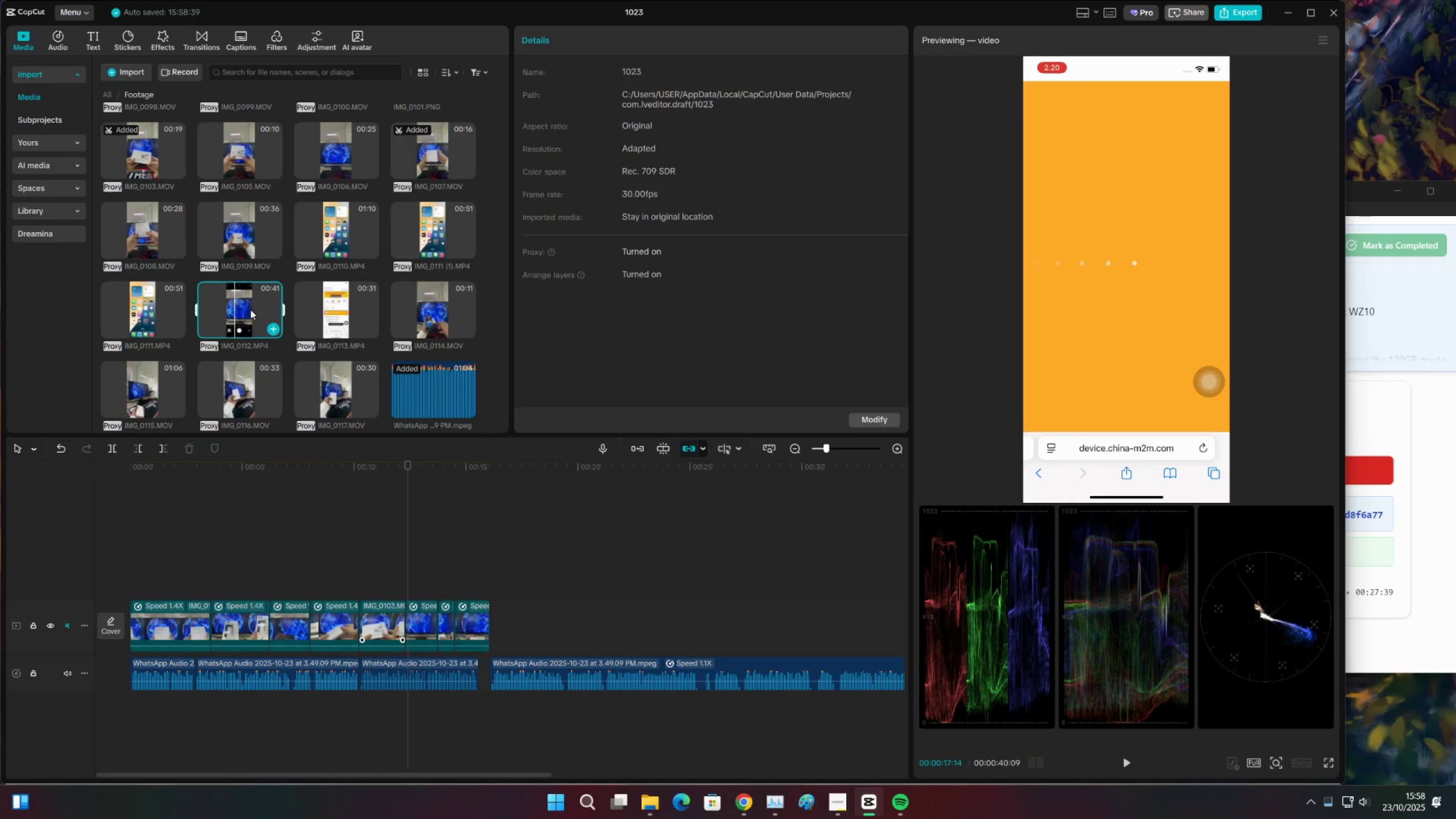 
triple_click([250, 309])
 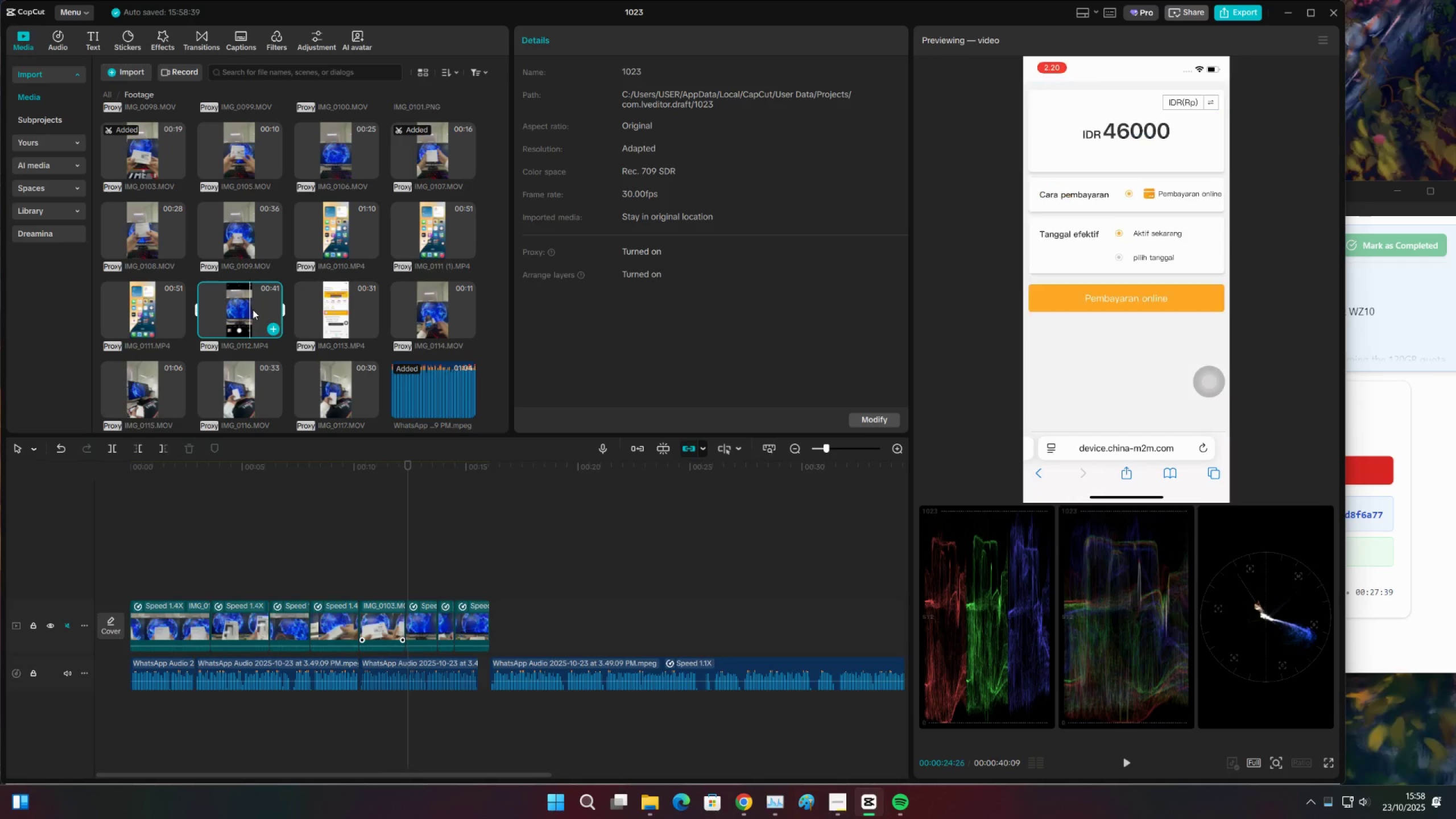 
triple_click([253, 309])
 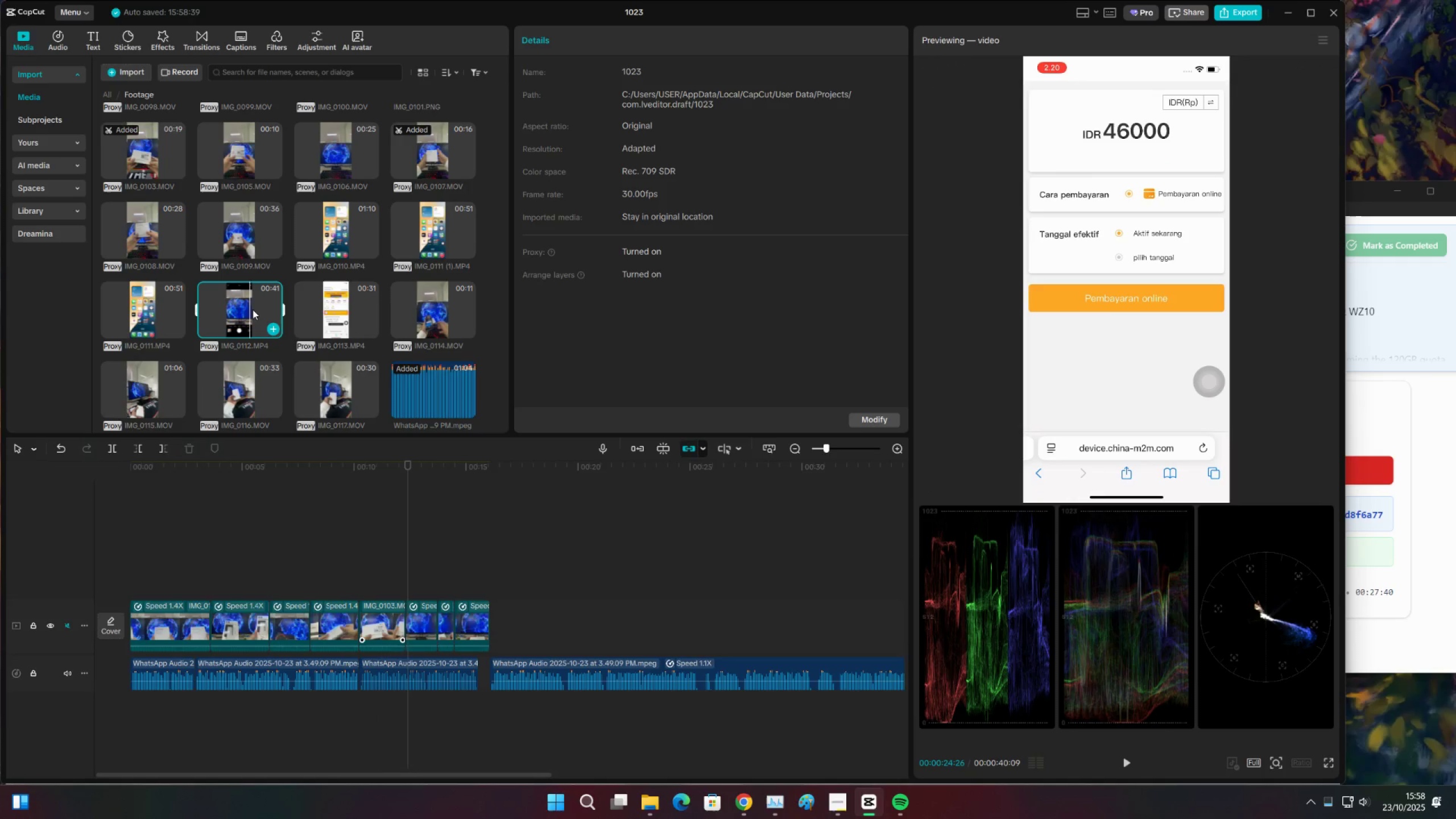 
triple_click([253, 309])
 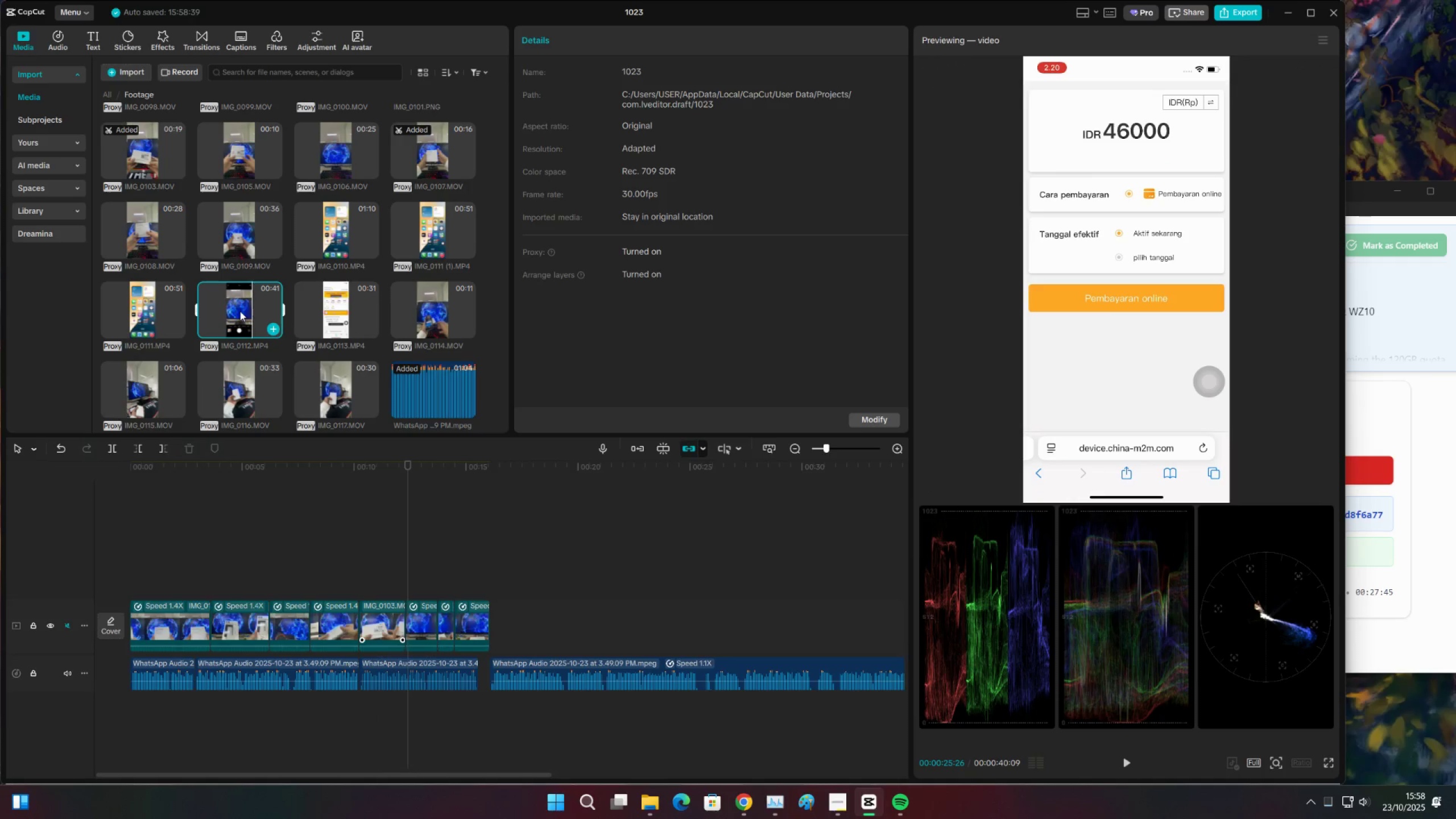 
wait(7.0)
 